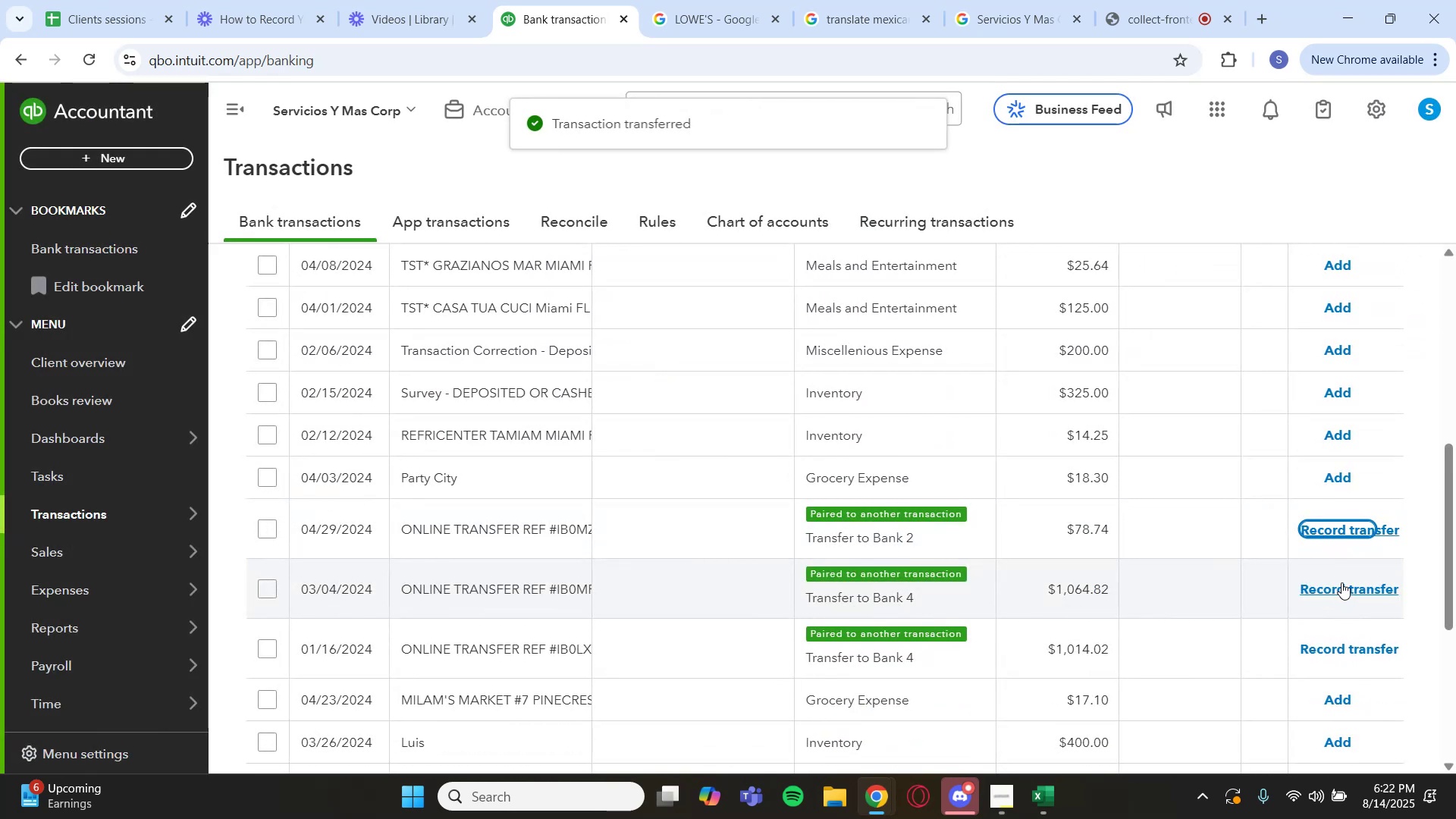 
left_click([1345, 537])
 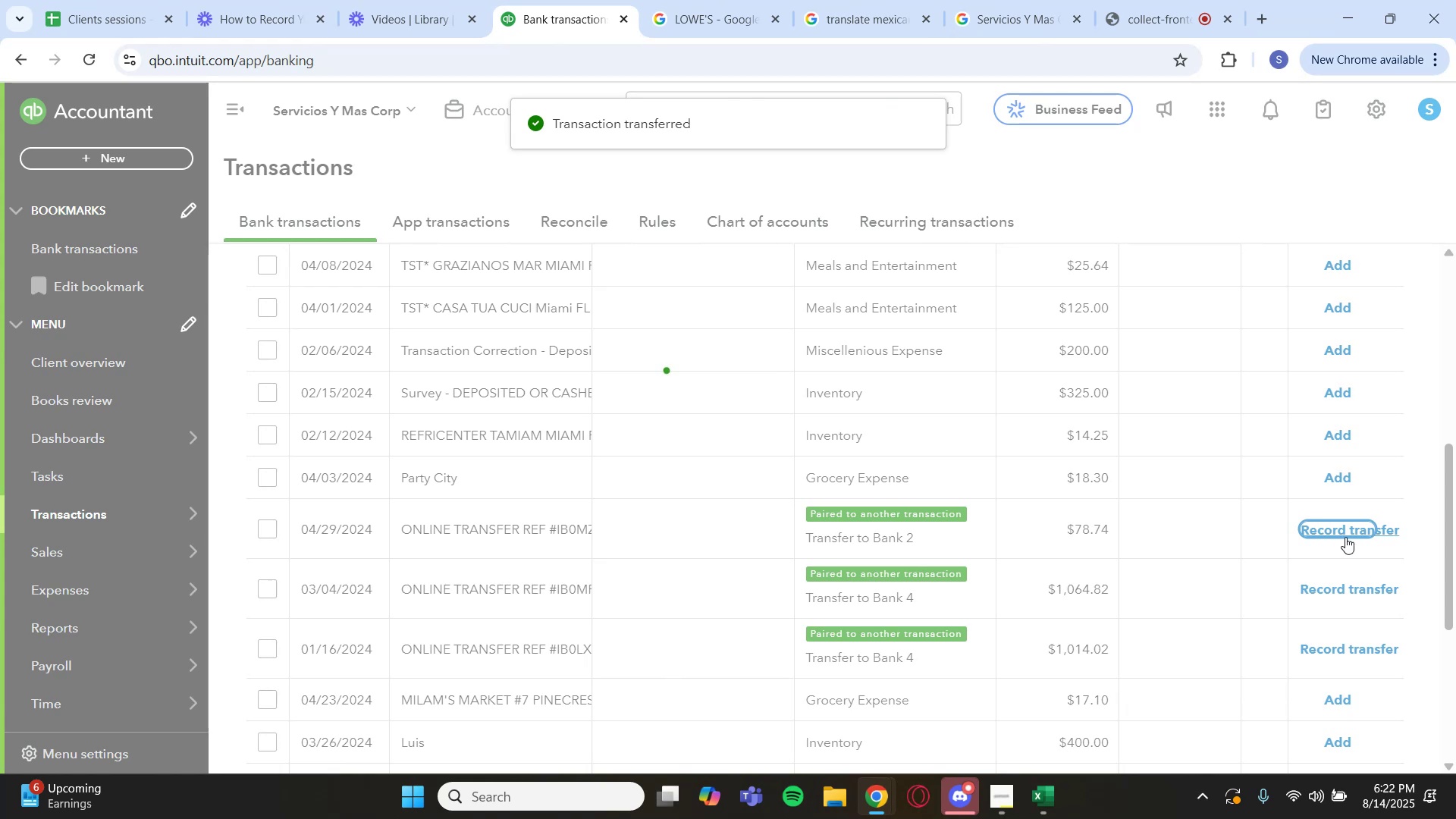 
left_click([1346, 535])
 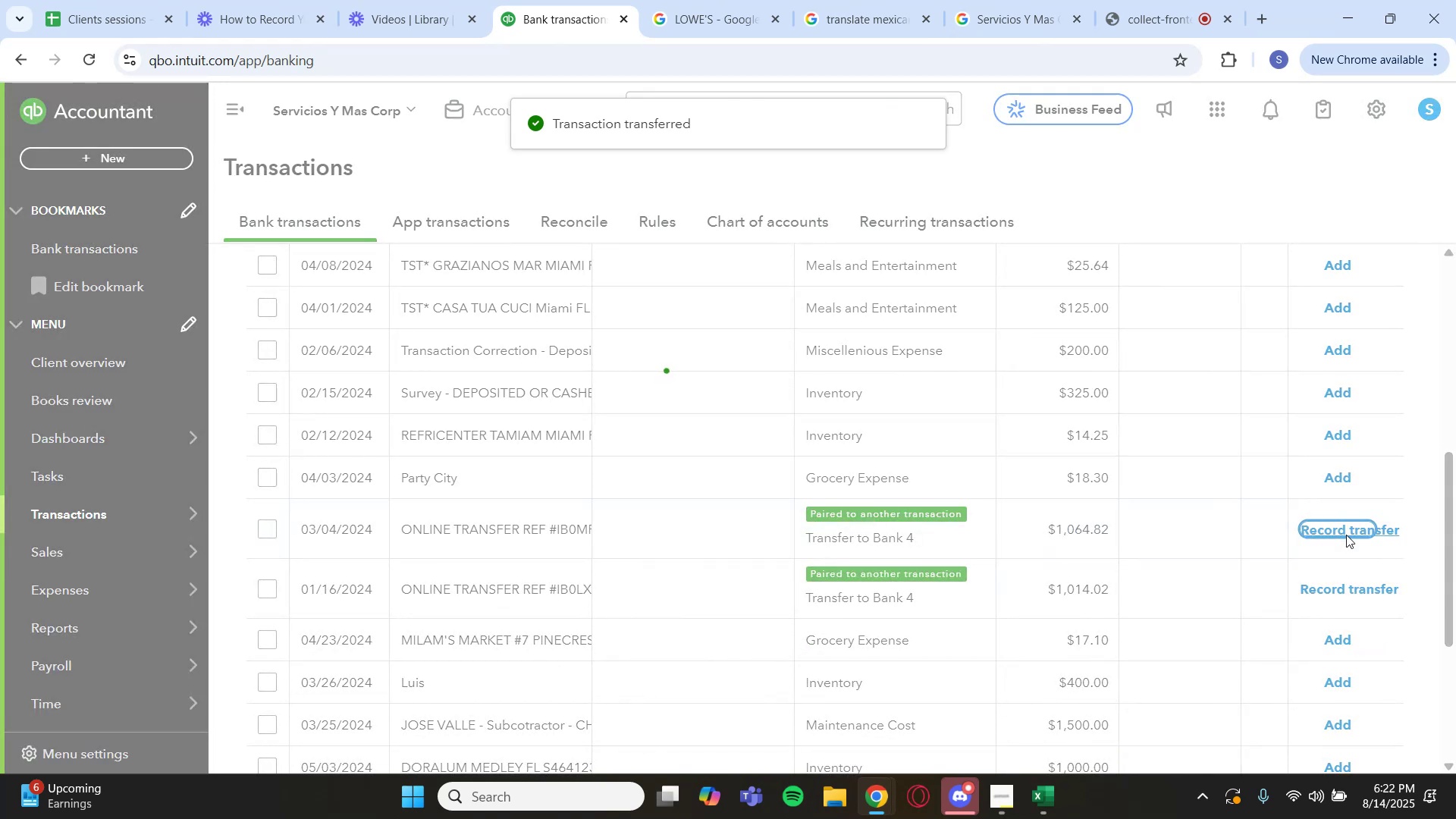 
left_click([1346, 535])
 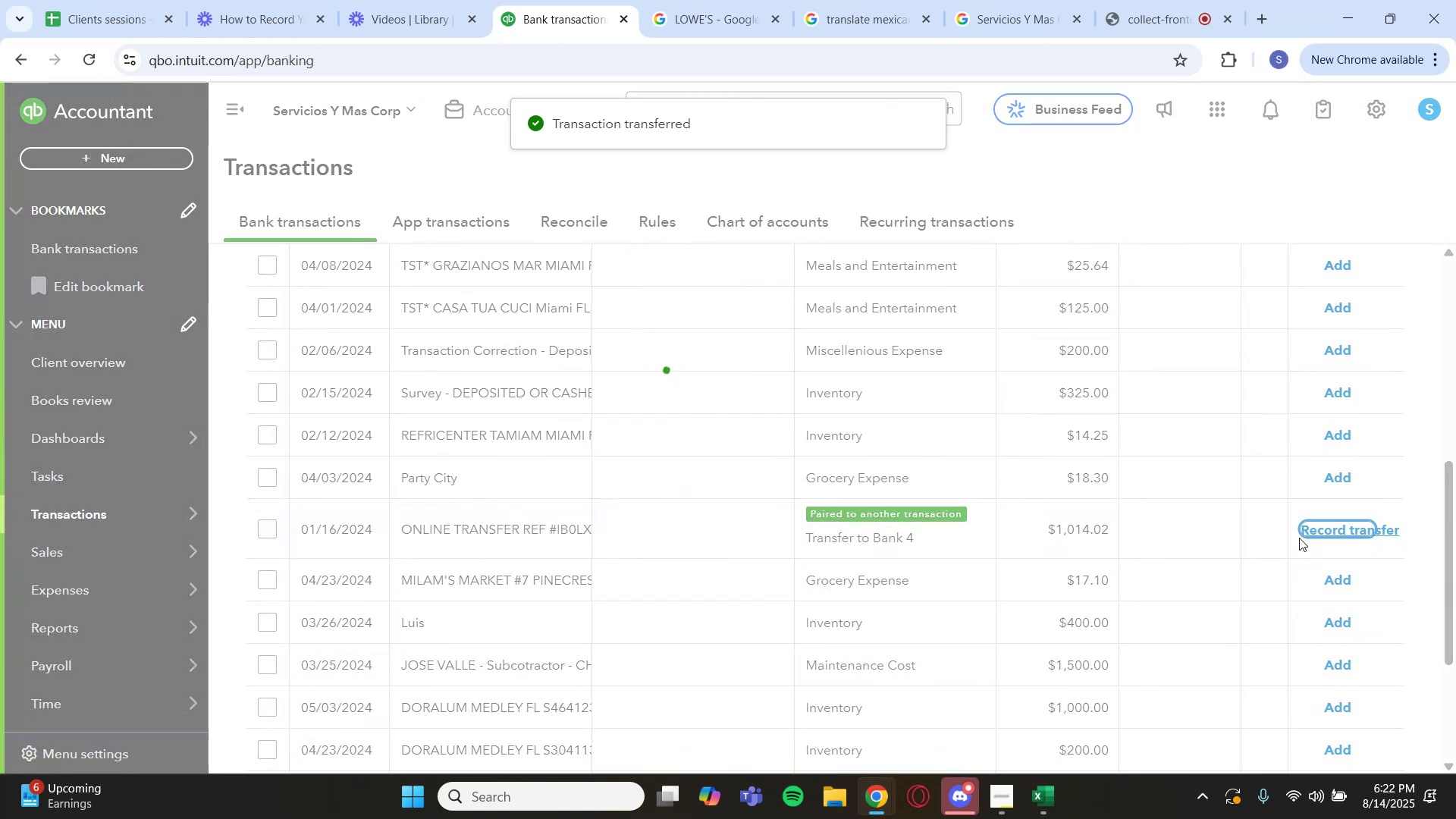 
scroll: coordinate [1230, 557], scroll_direction: down, amount: 5.0
 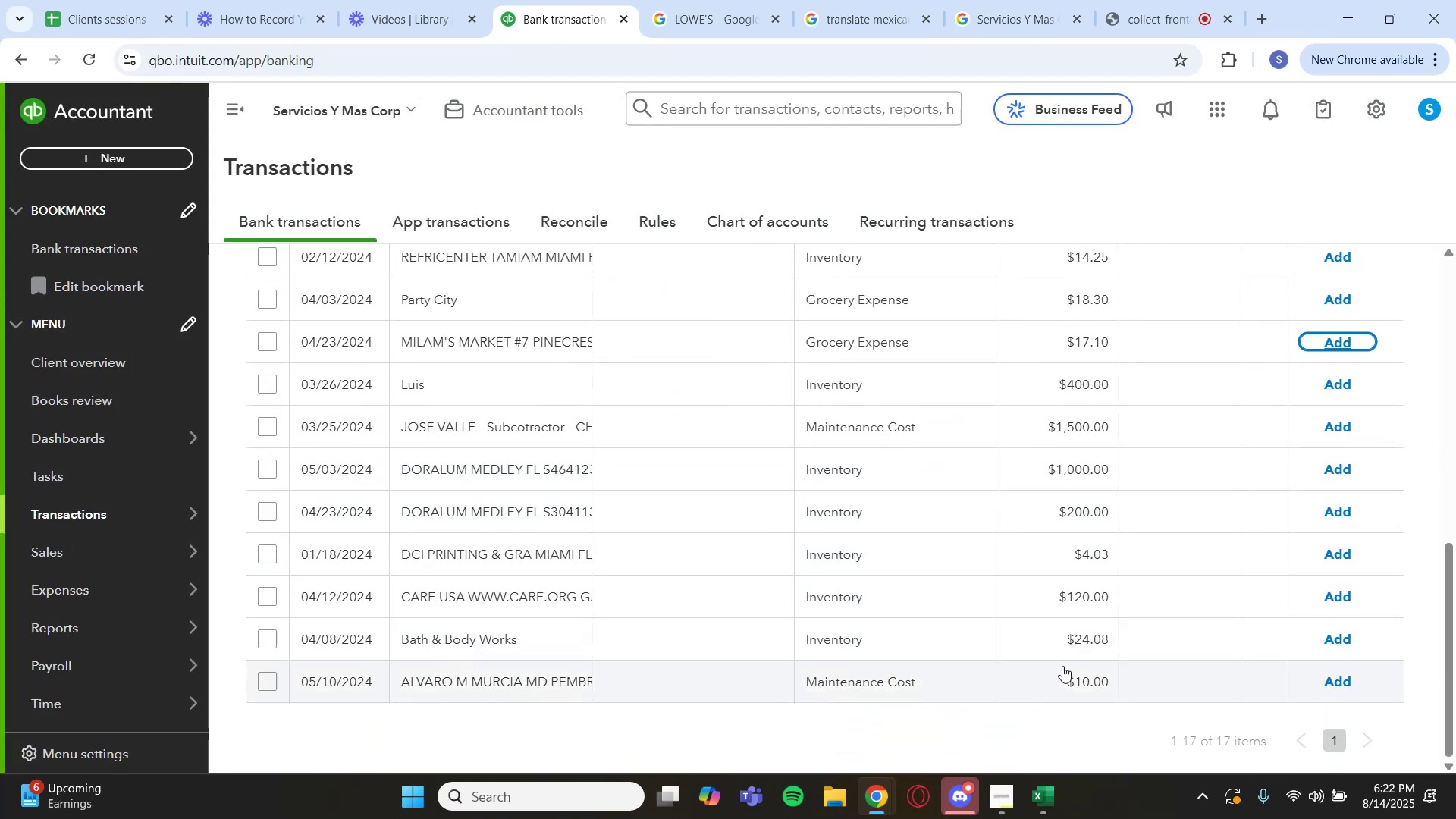 
left_click([551, 684])
 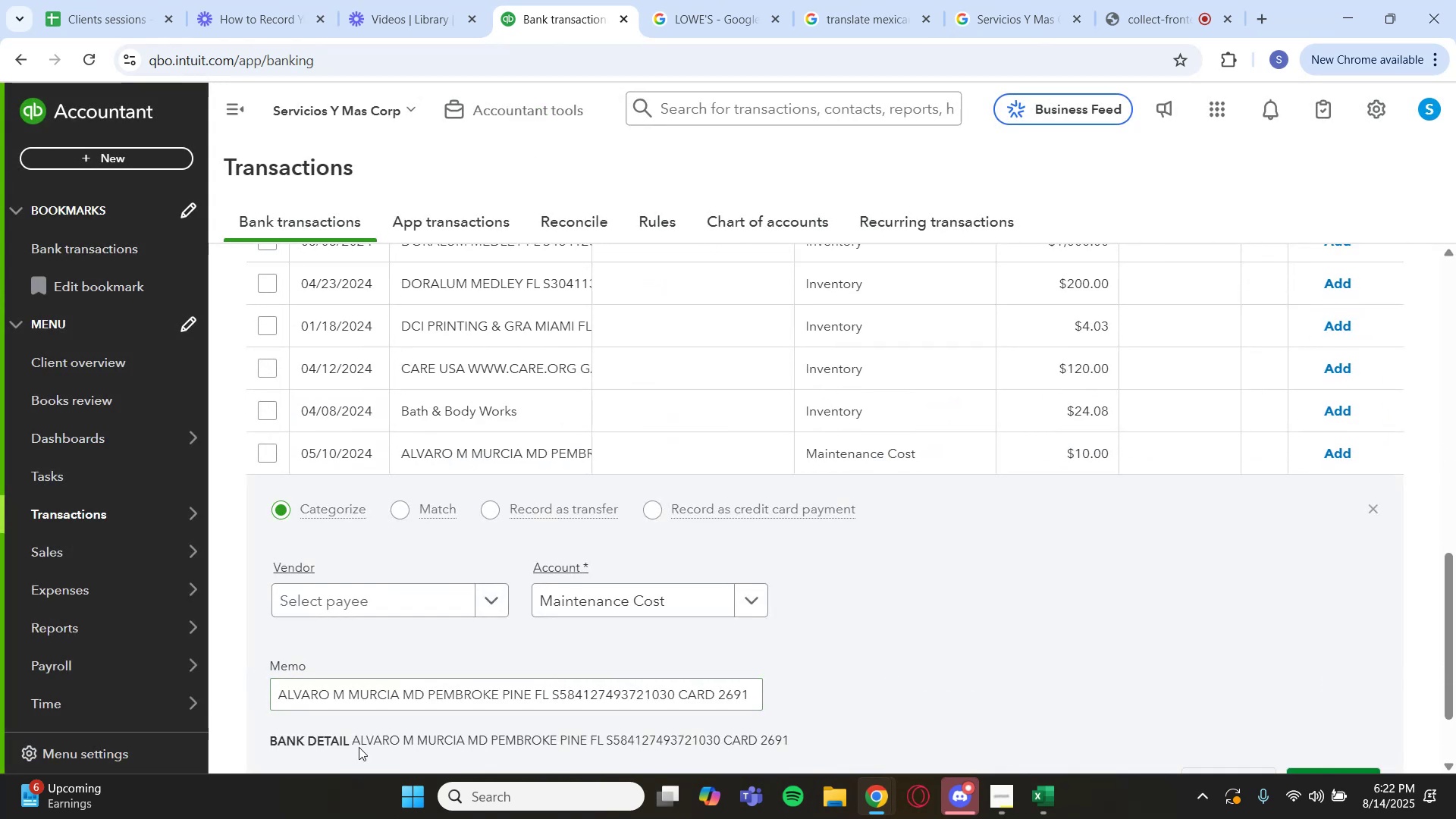 
left_click_drag(start_coordinate=[351, 739], to_coordinate=[556, 747])
 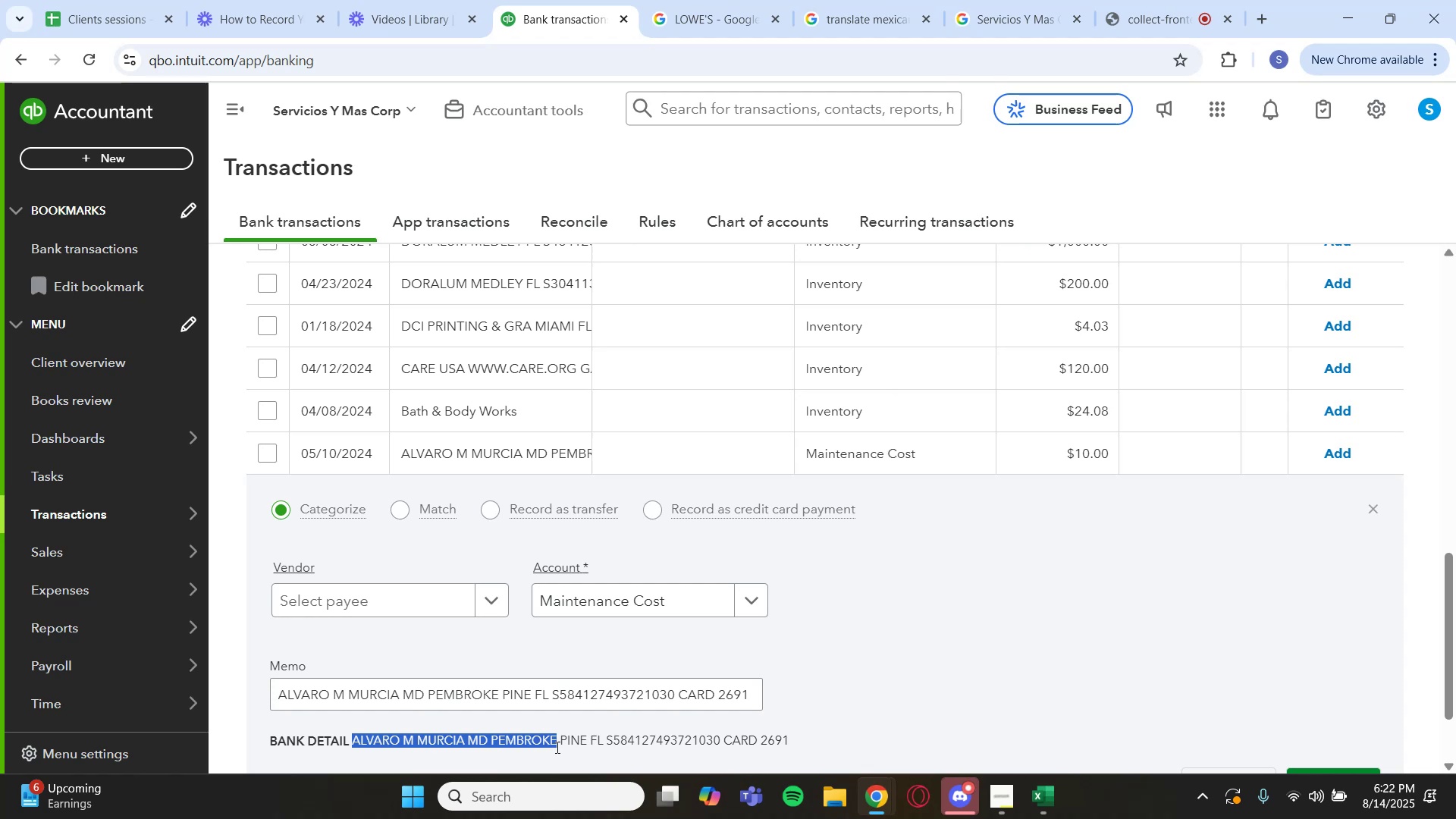 
key(Control+C)
 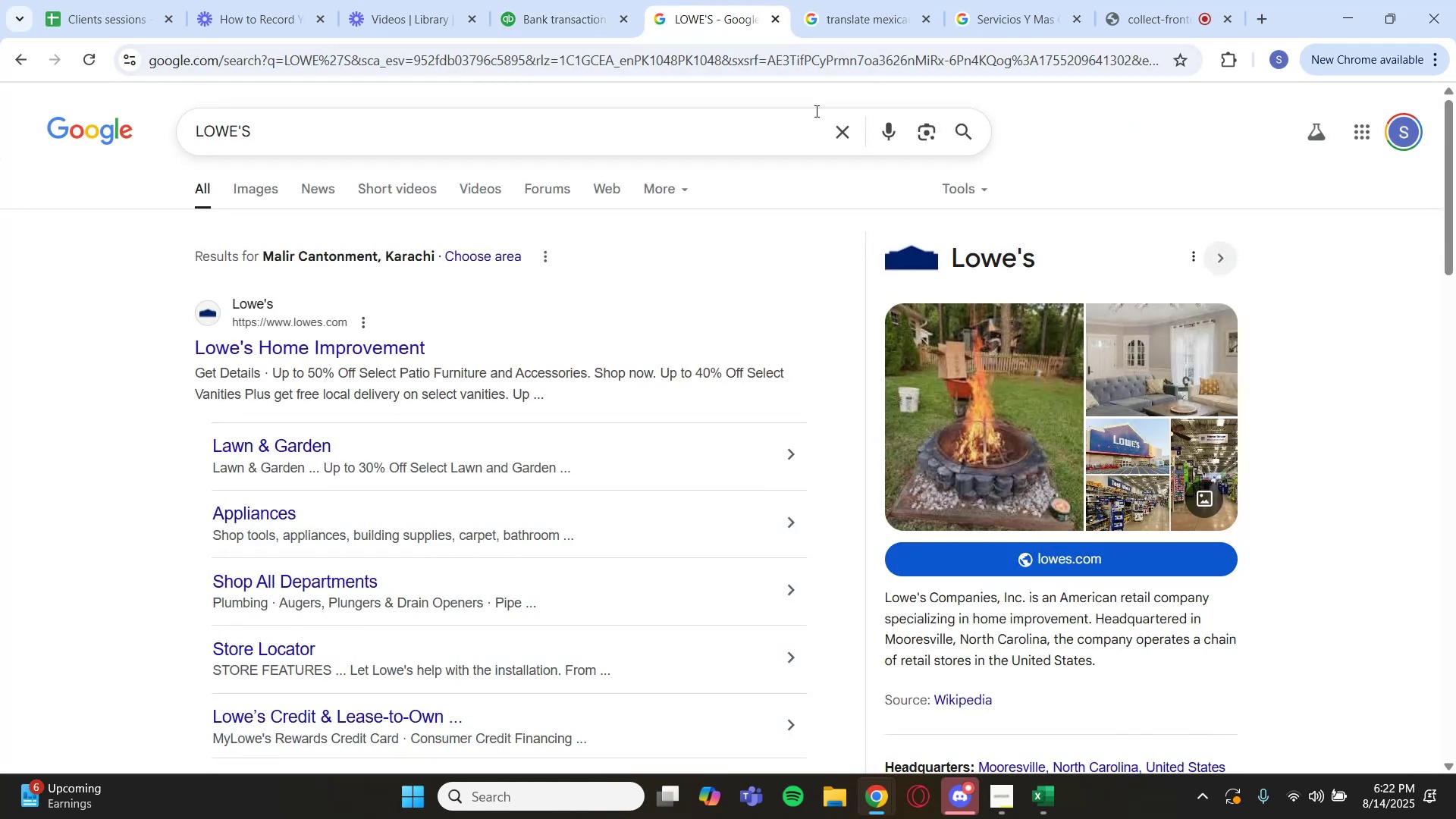 
key(Control+V)
 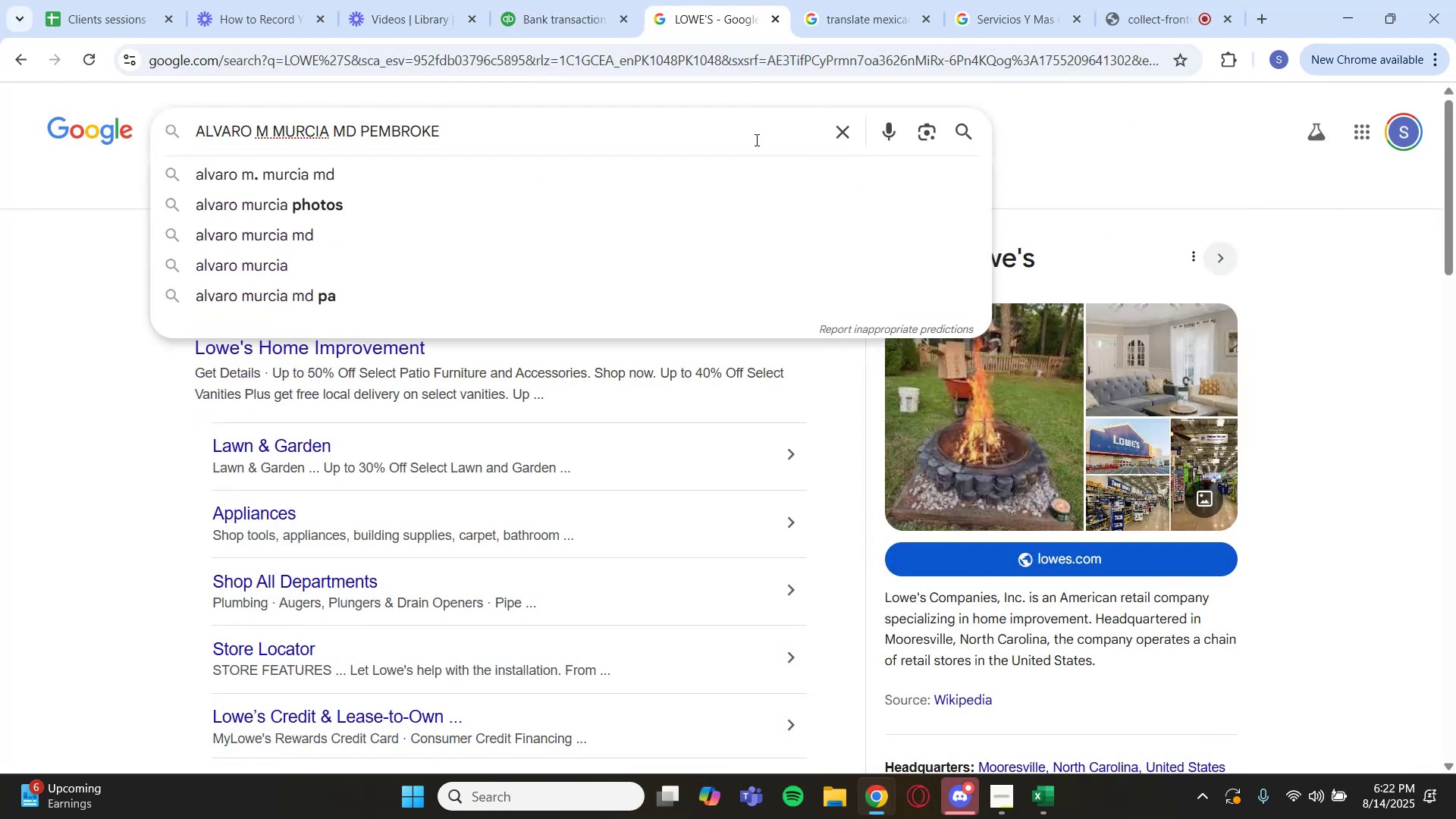 
key(Enter)
 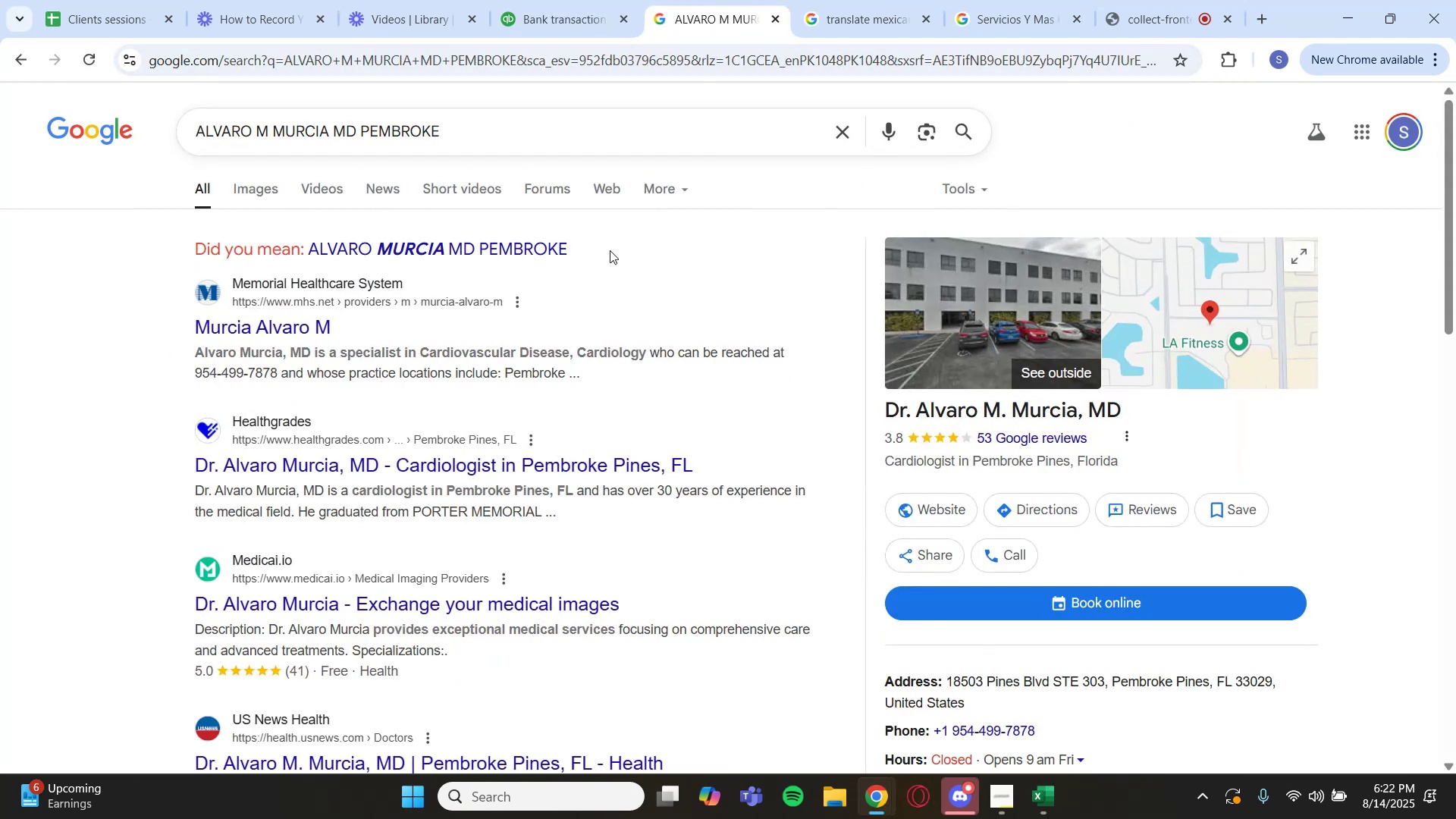 
left_click([559, 17])
 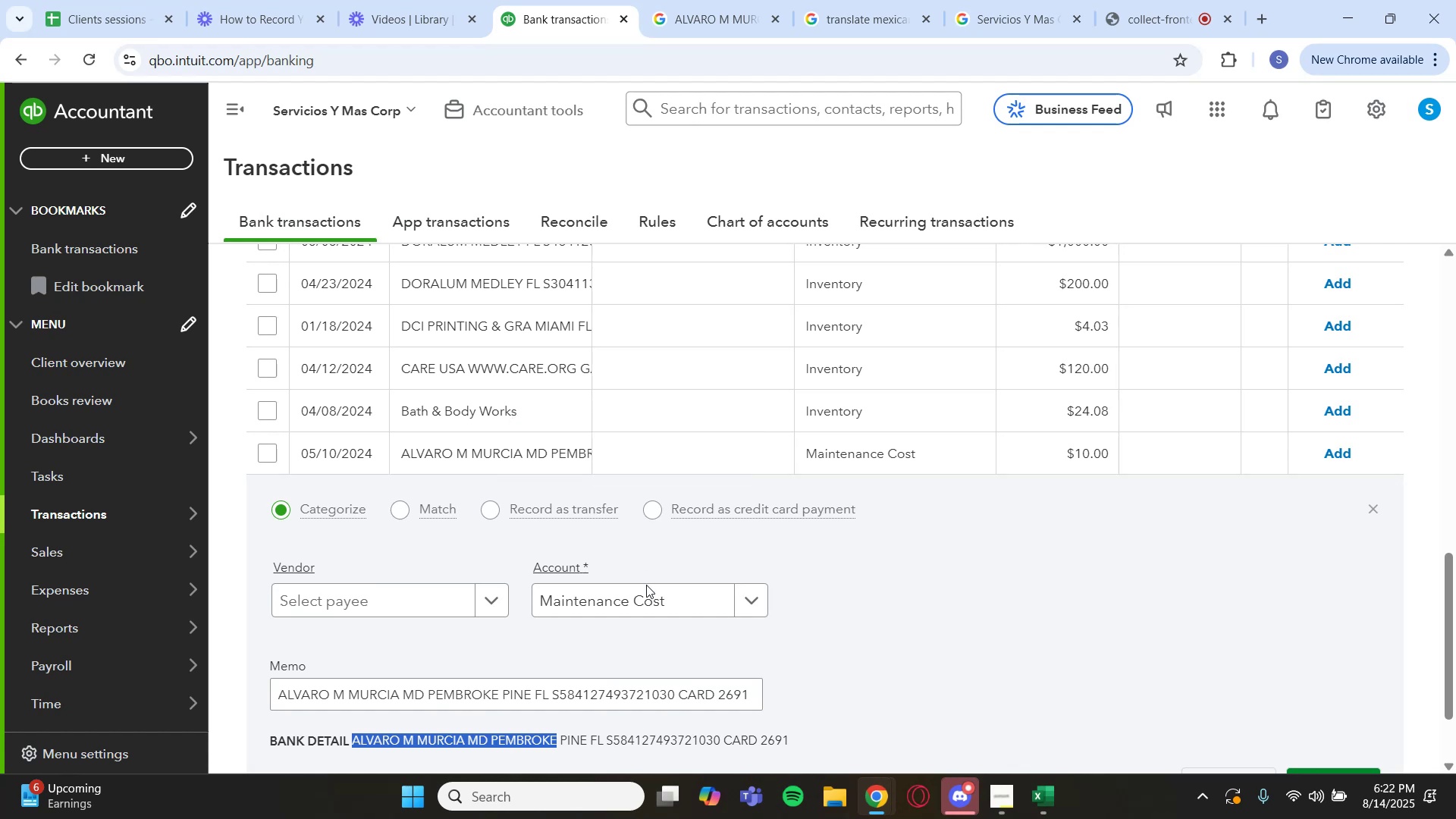 
scroll: coordinate [646, 612], scroll_direction: down, amount: 2.0
 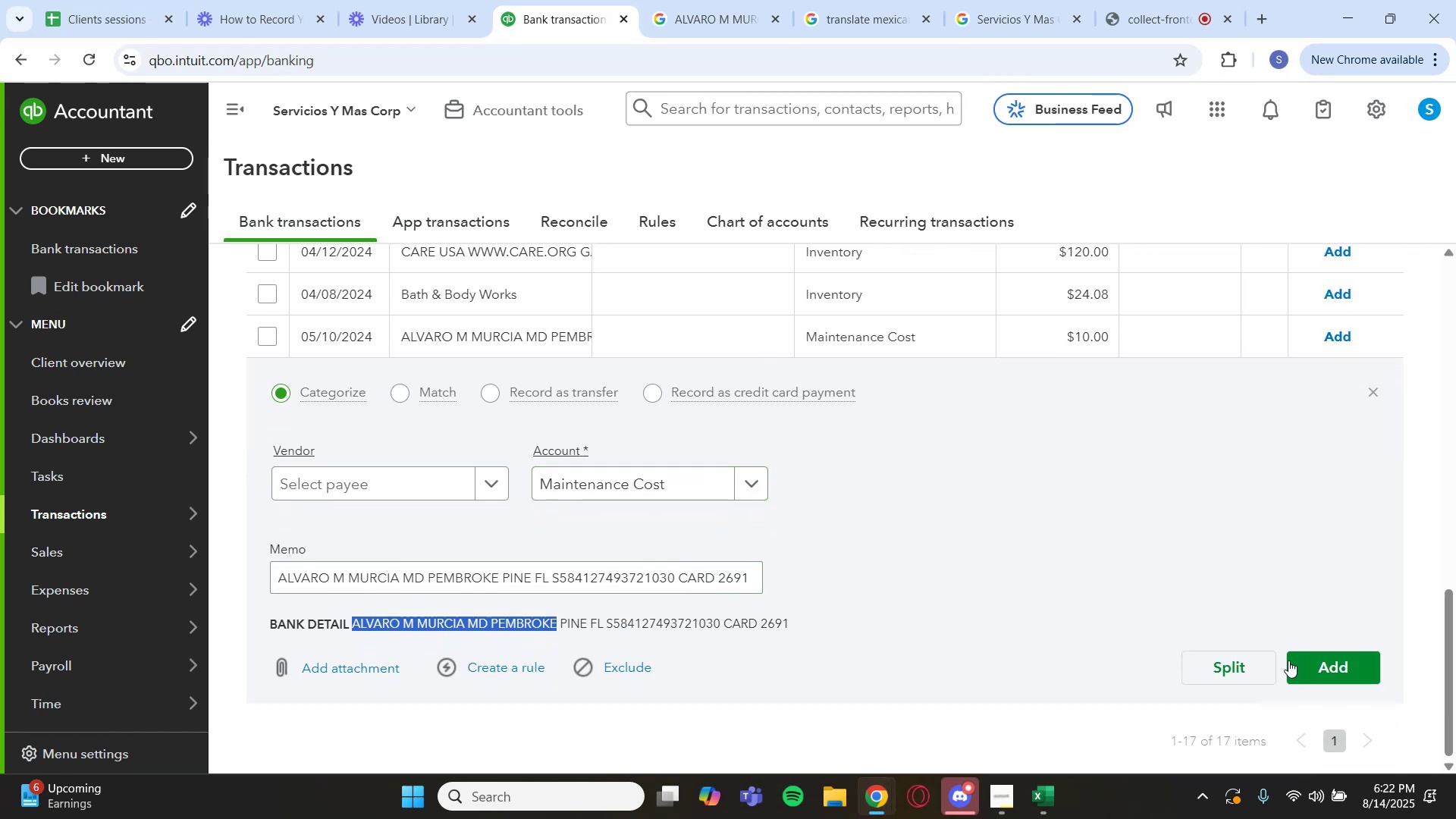 
left_click([1443, 551])
 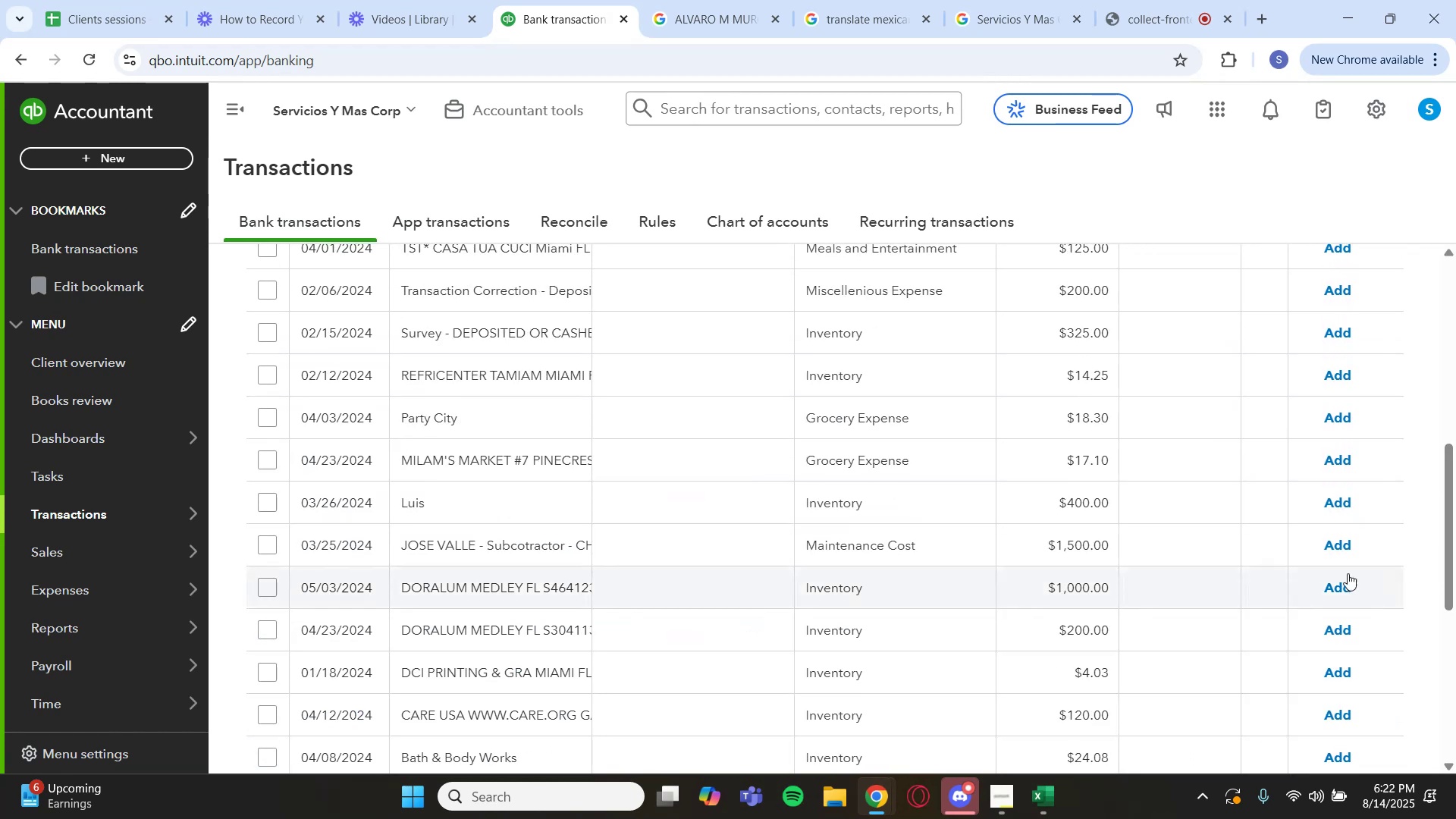 
scroll: coordinate [1197, 573], scroll_direction: down, amount: 5.0
 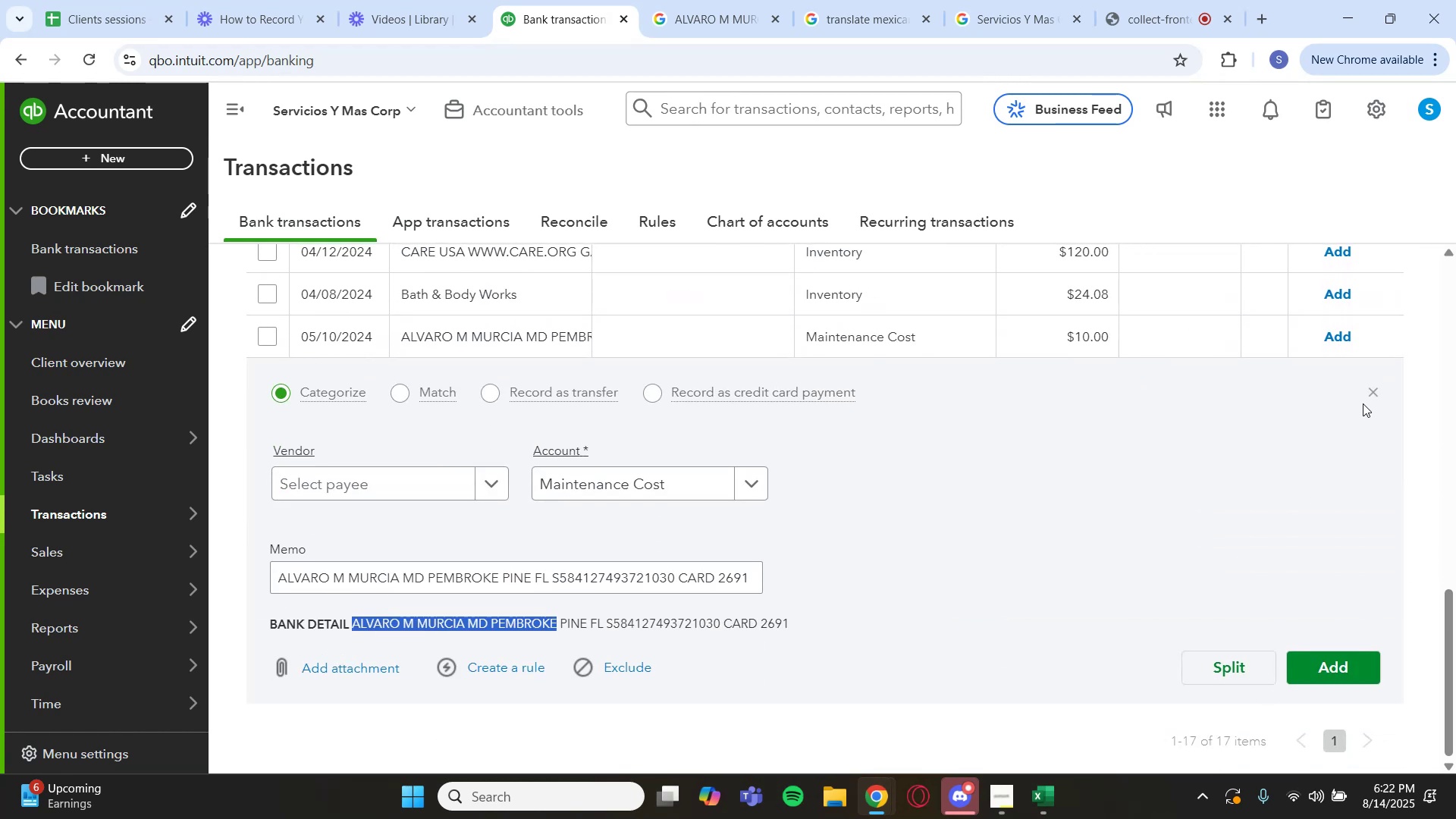 
left_click([1370, 392])
 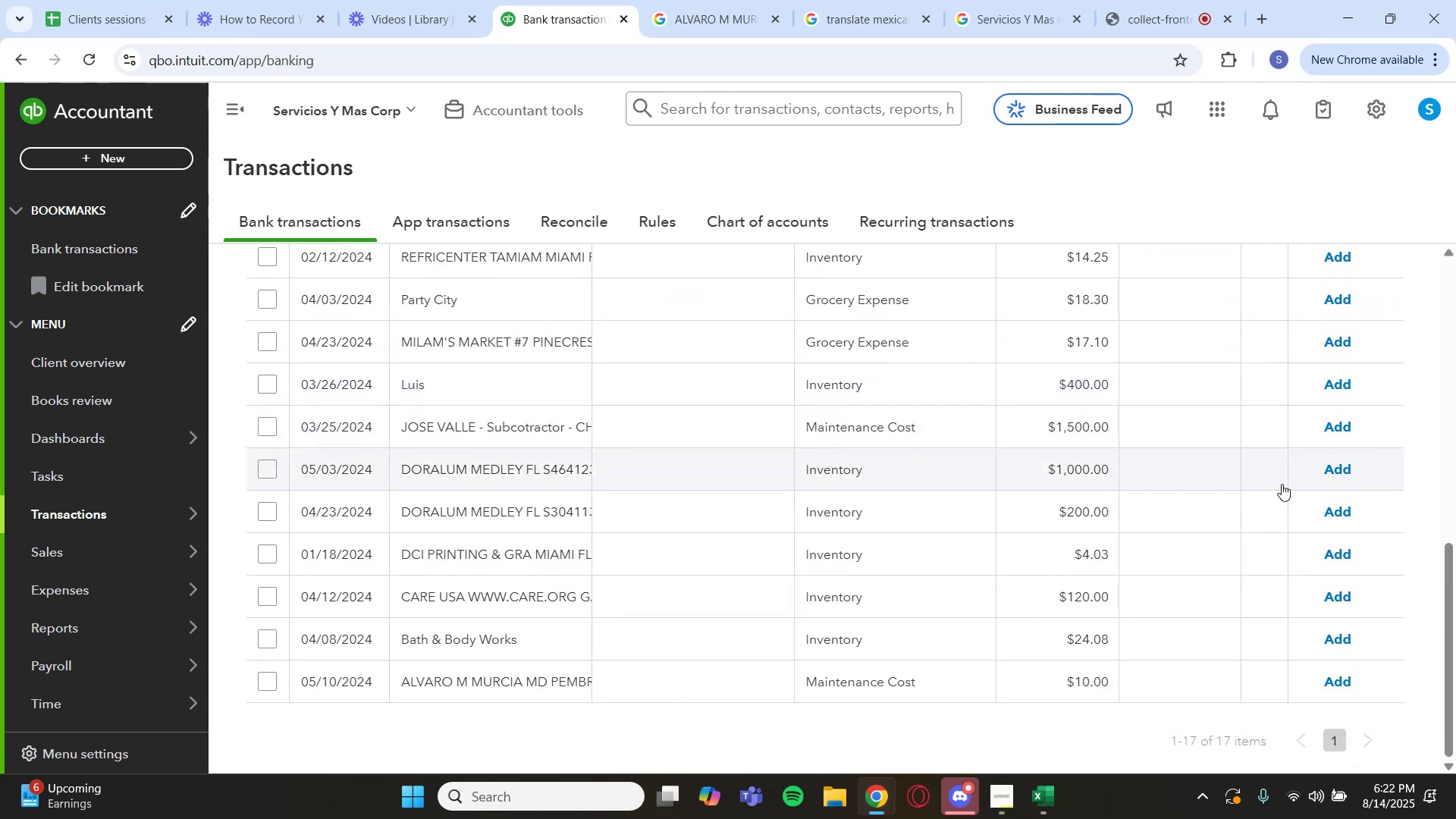 
scroll: coordinate [1194, 600], scroll_direction: down, amount: 1.0
 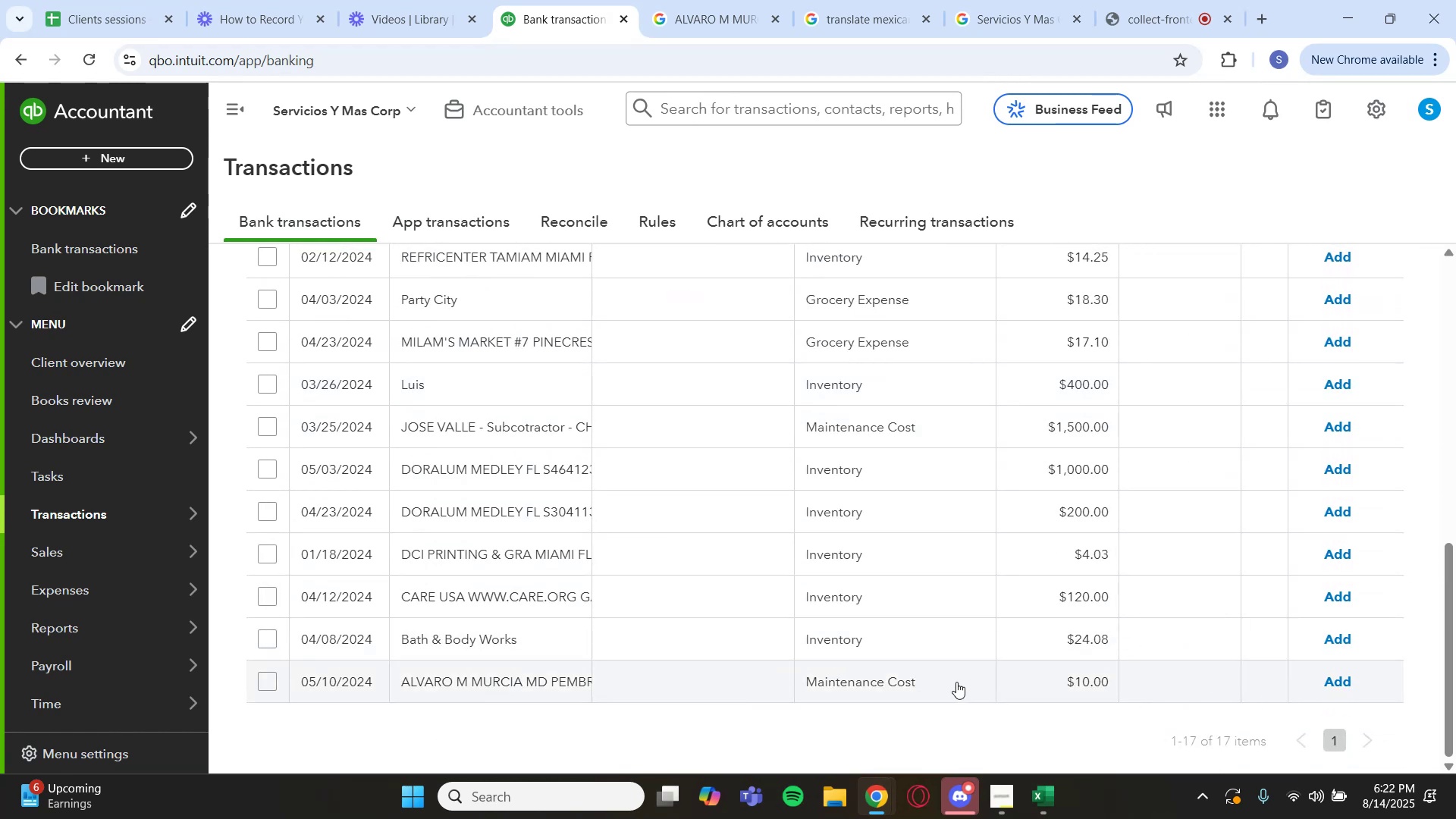 
left_click([956, 682])
 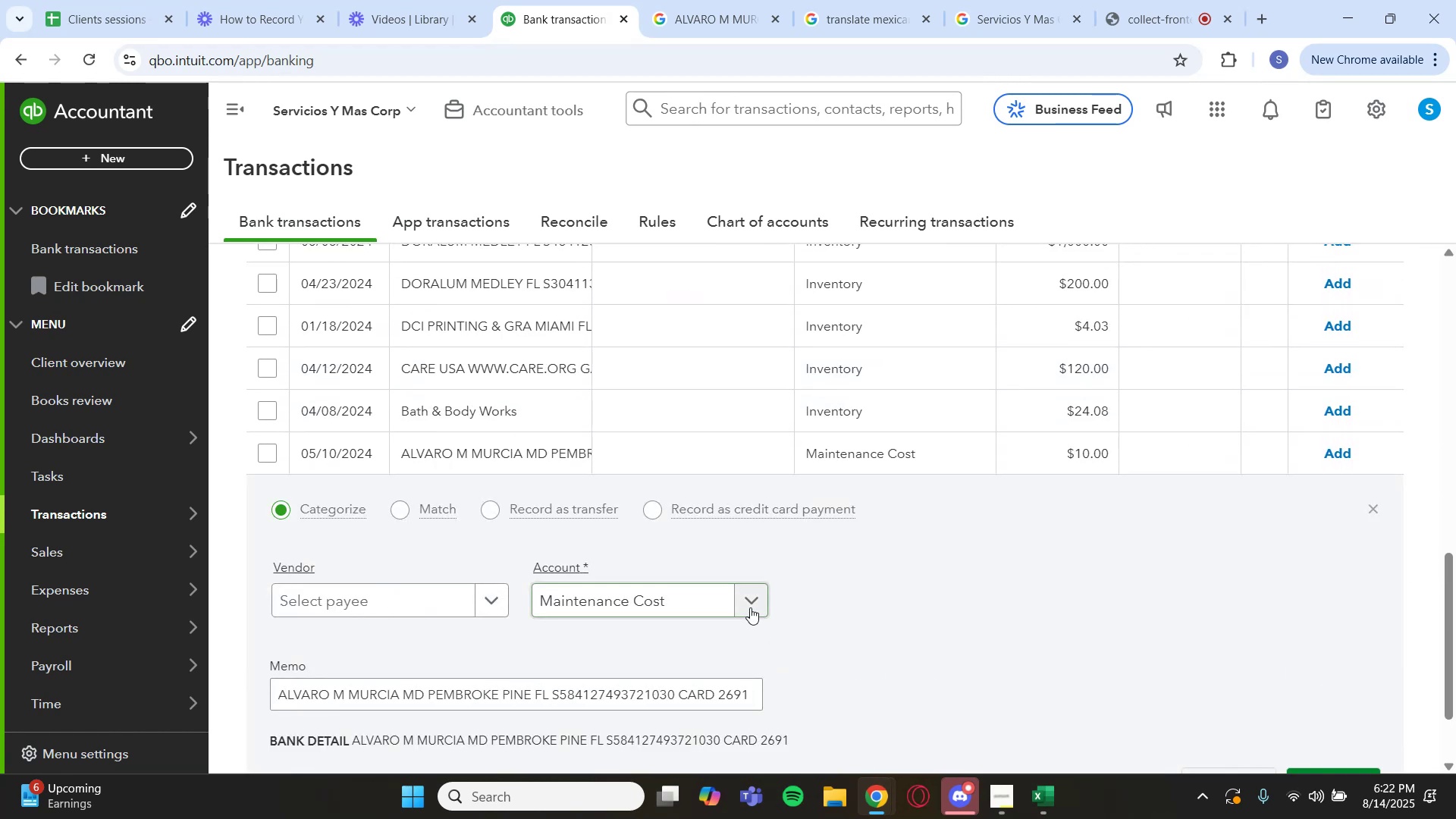 
left_click([750, 607])
 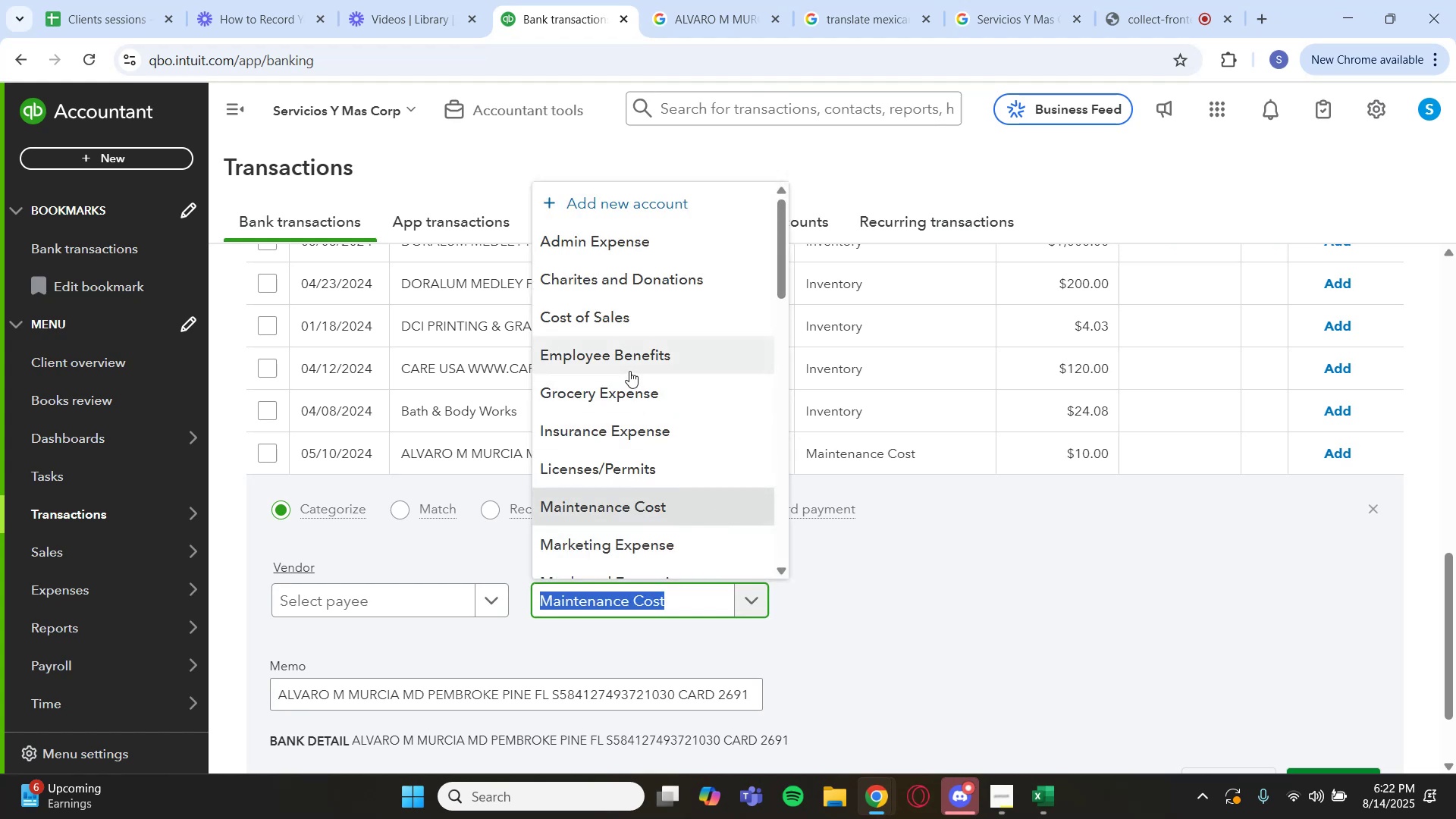 
left_click([639, 324])
 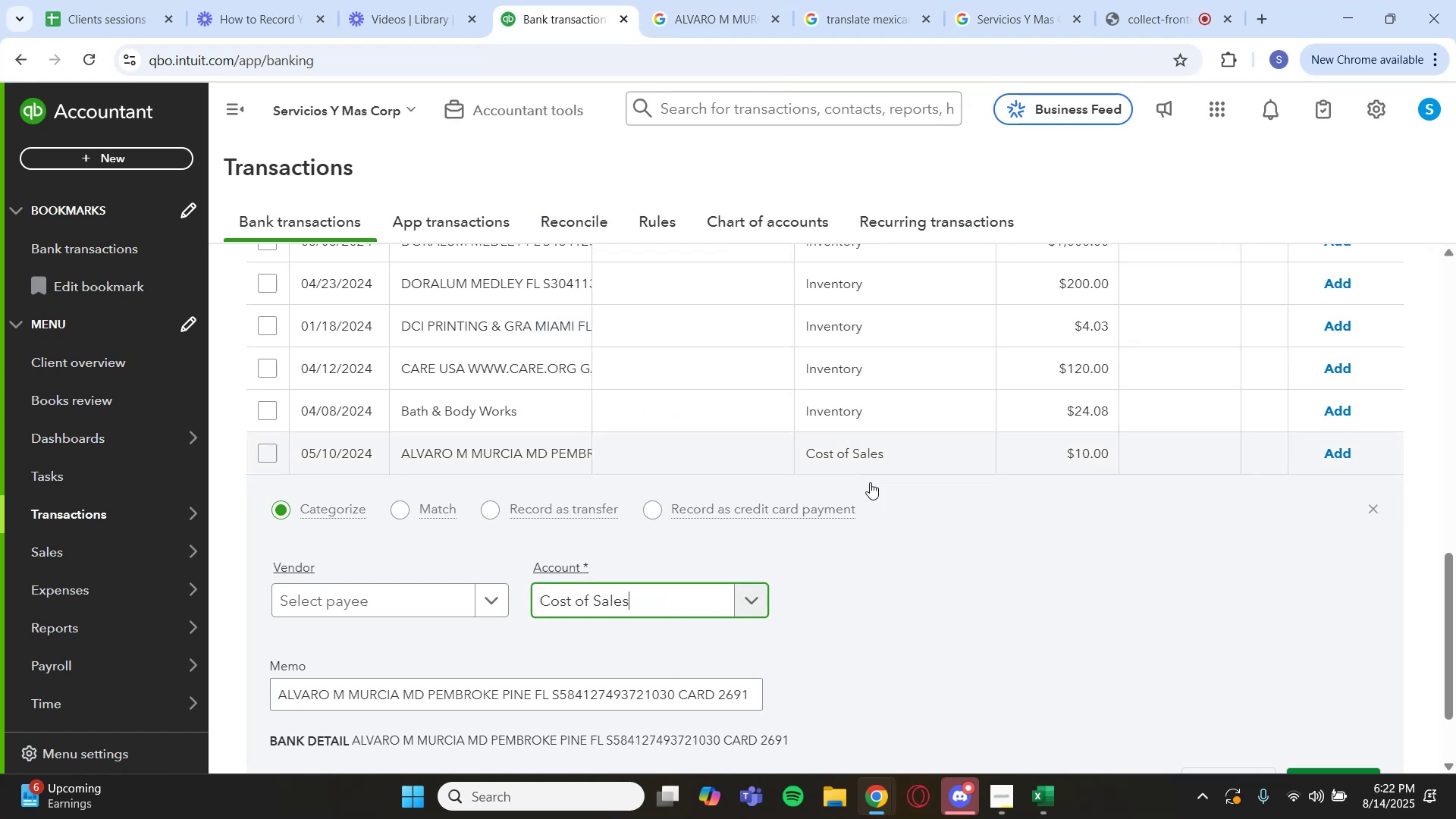 
scroll: coordinate [959, 588], scroll_direction: down, amount: 2.0
 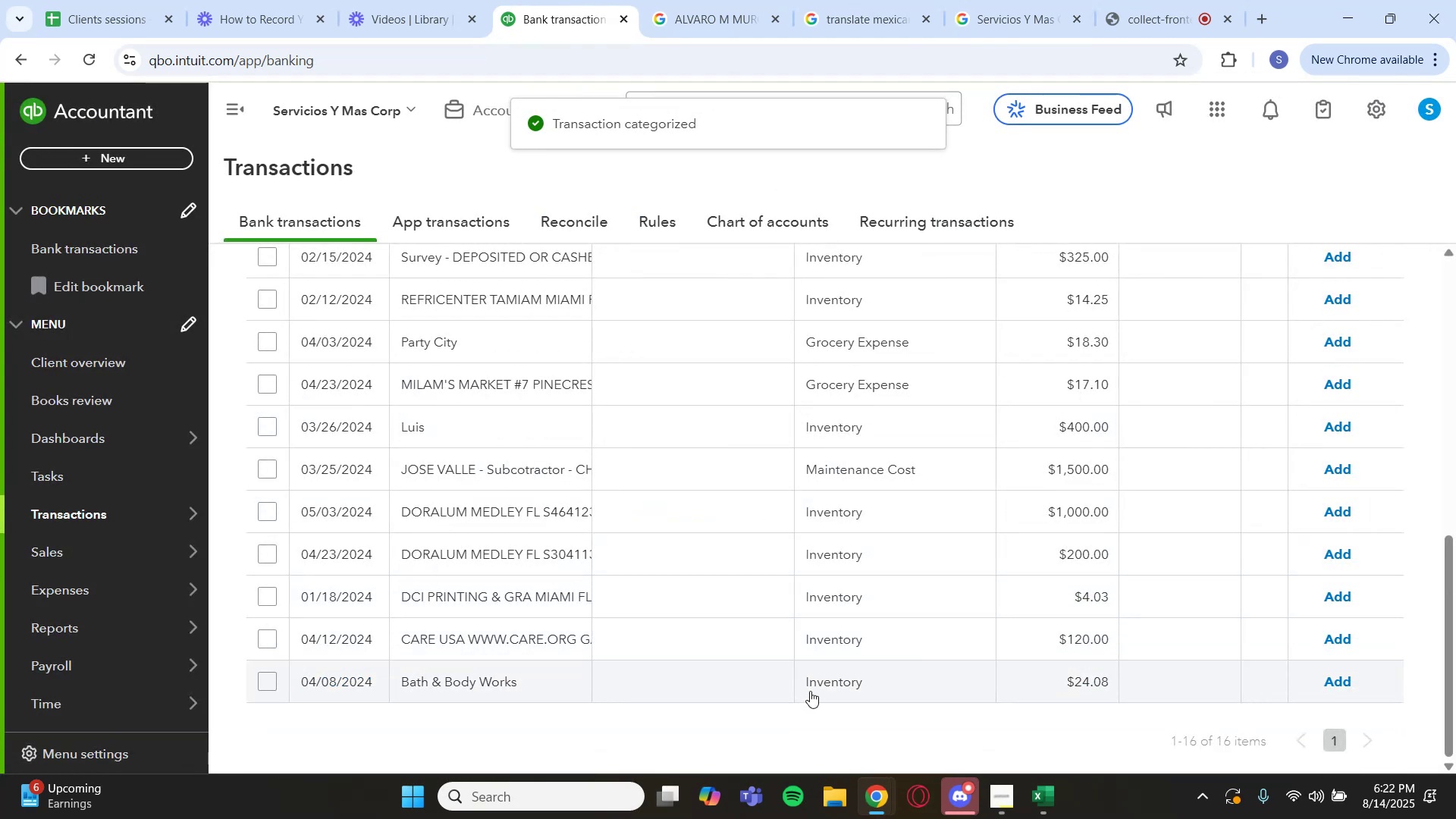 
left_click([820, 684])
 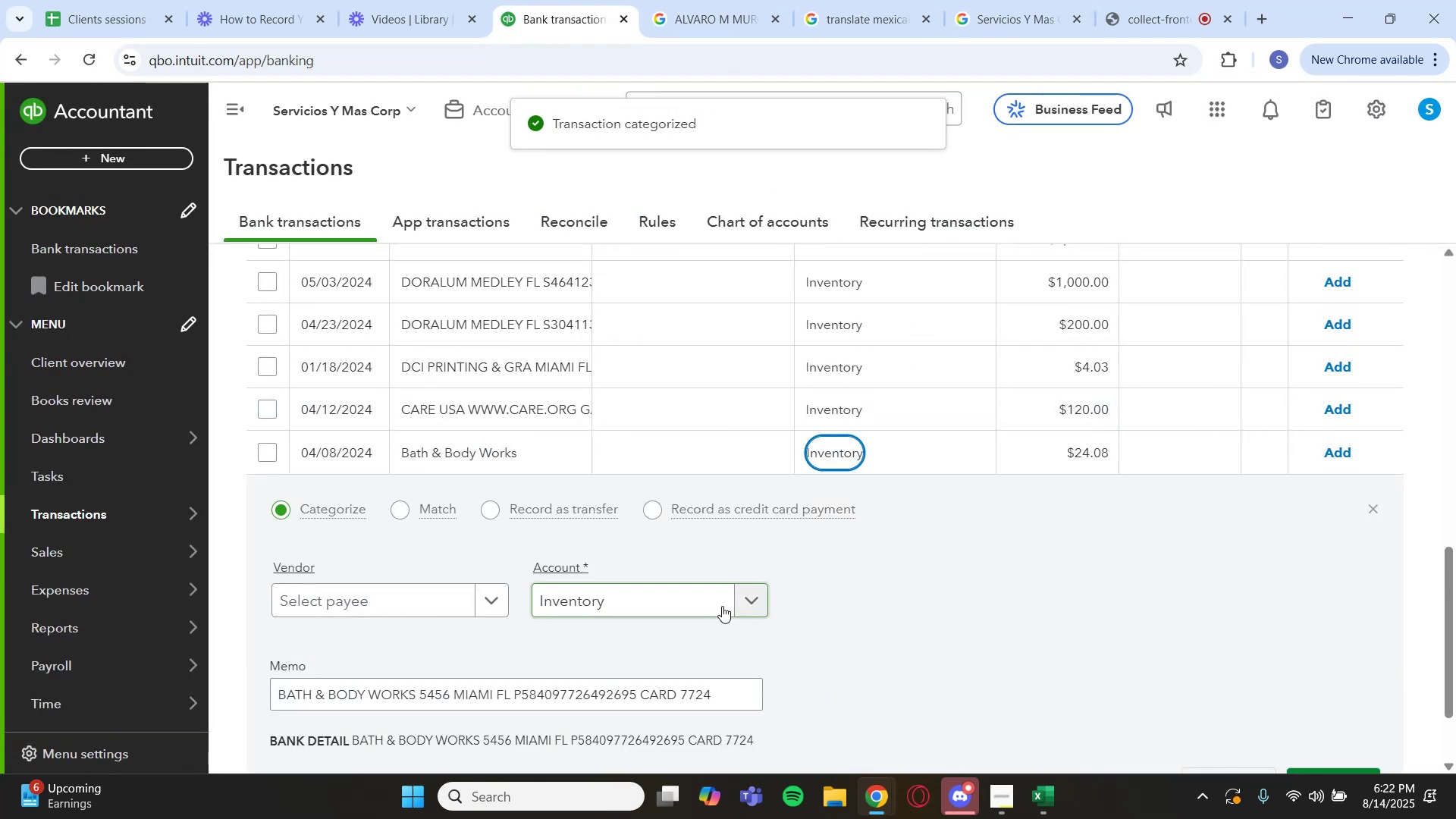 
left_click([736, 604])
 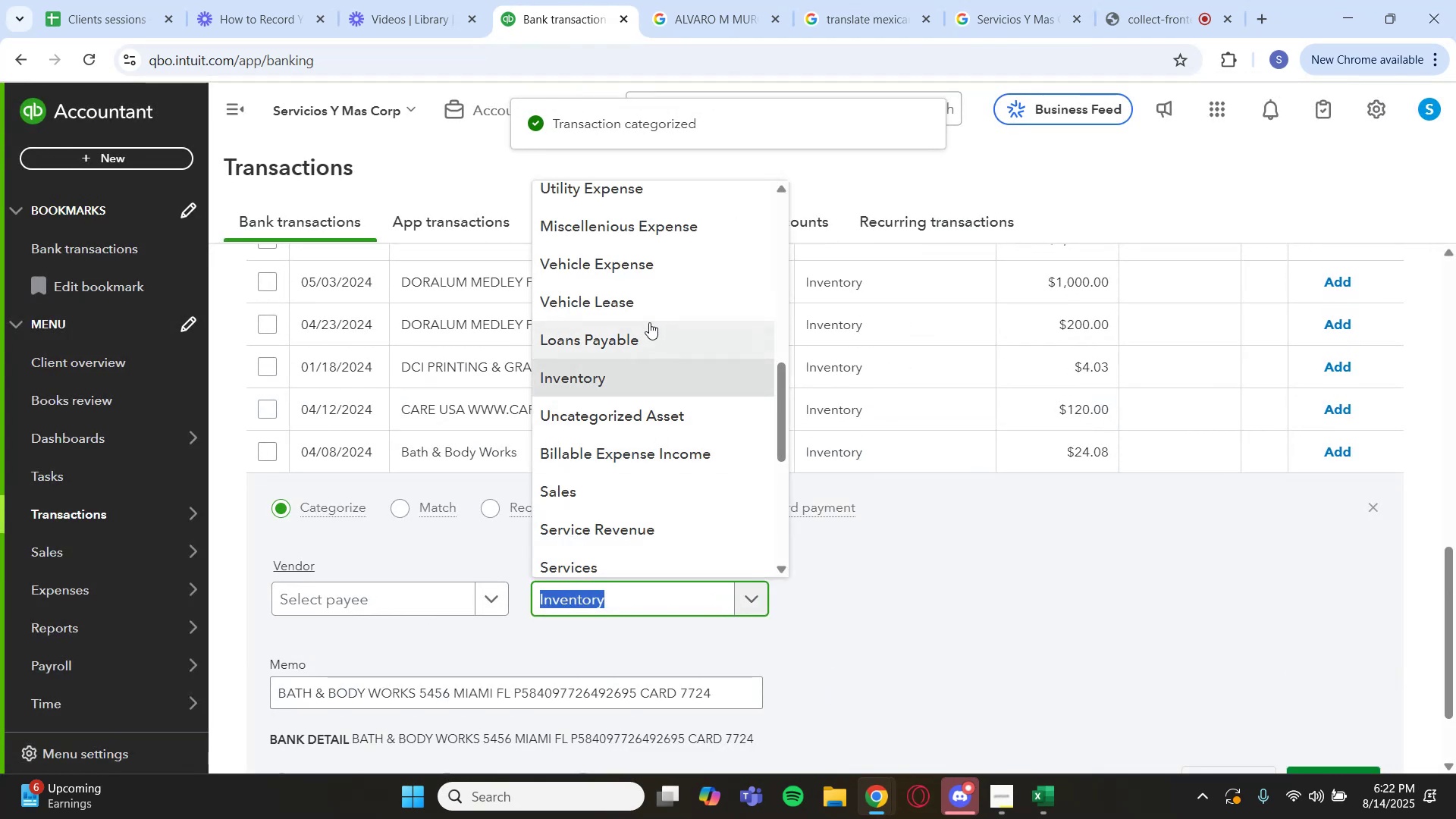 
scroll: coordinate [658, 293], scroll_direction: up, amount: 3.0
 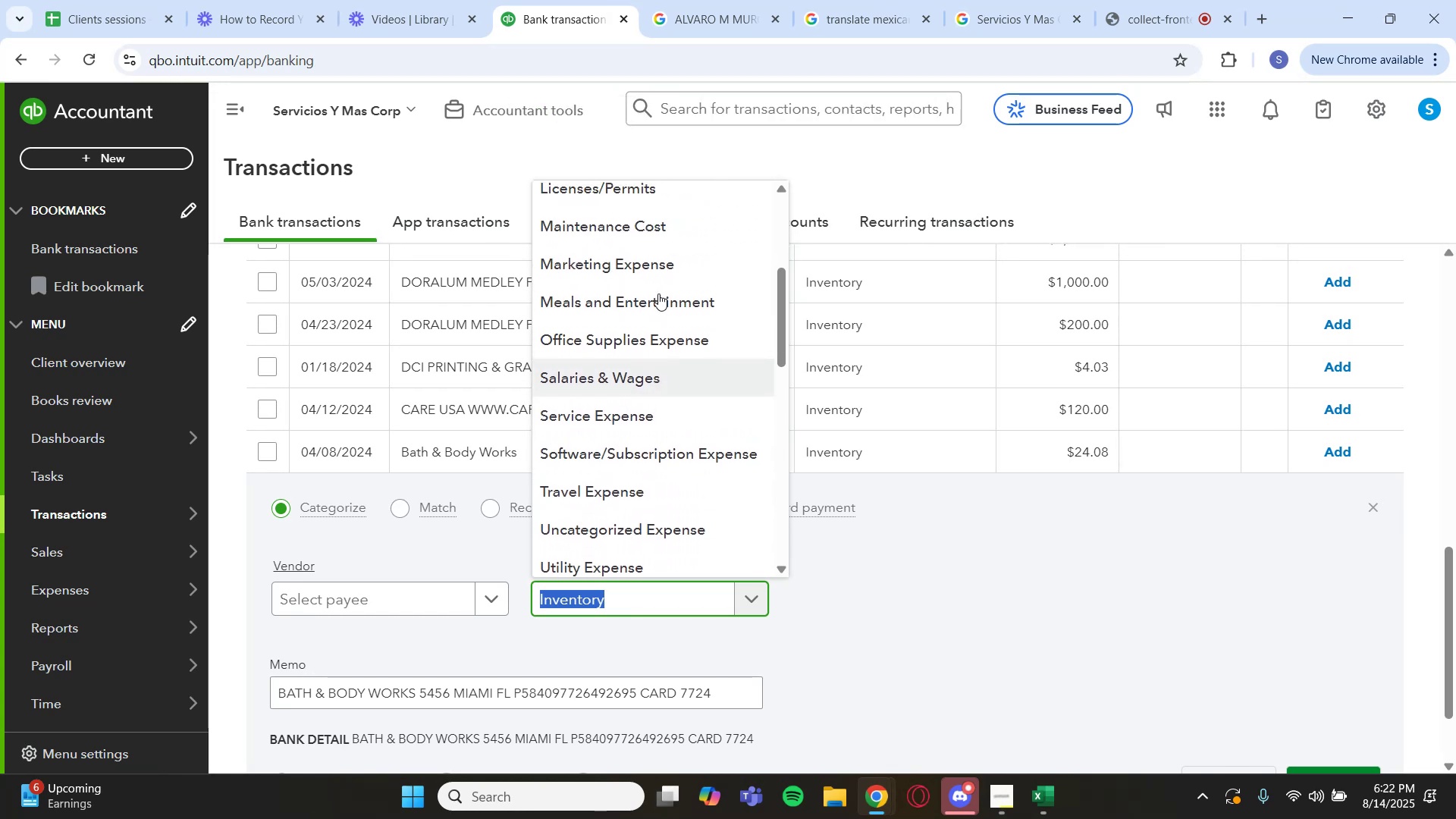 
left_click([658, 293])
 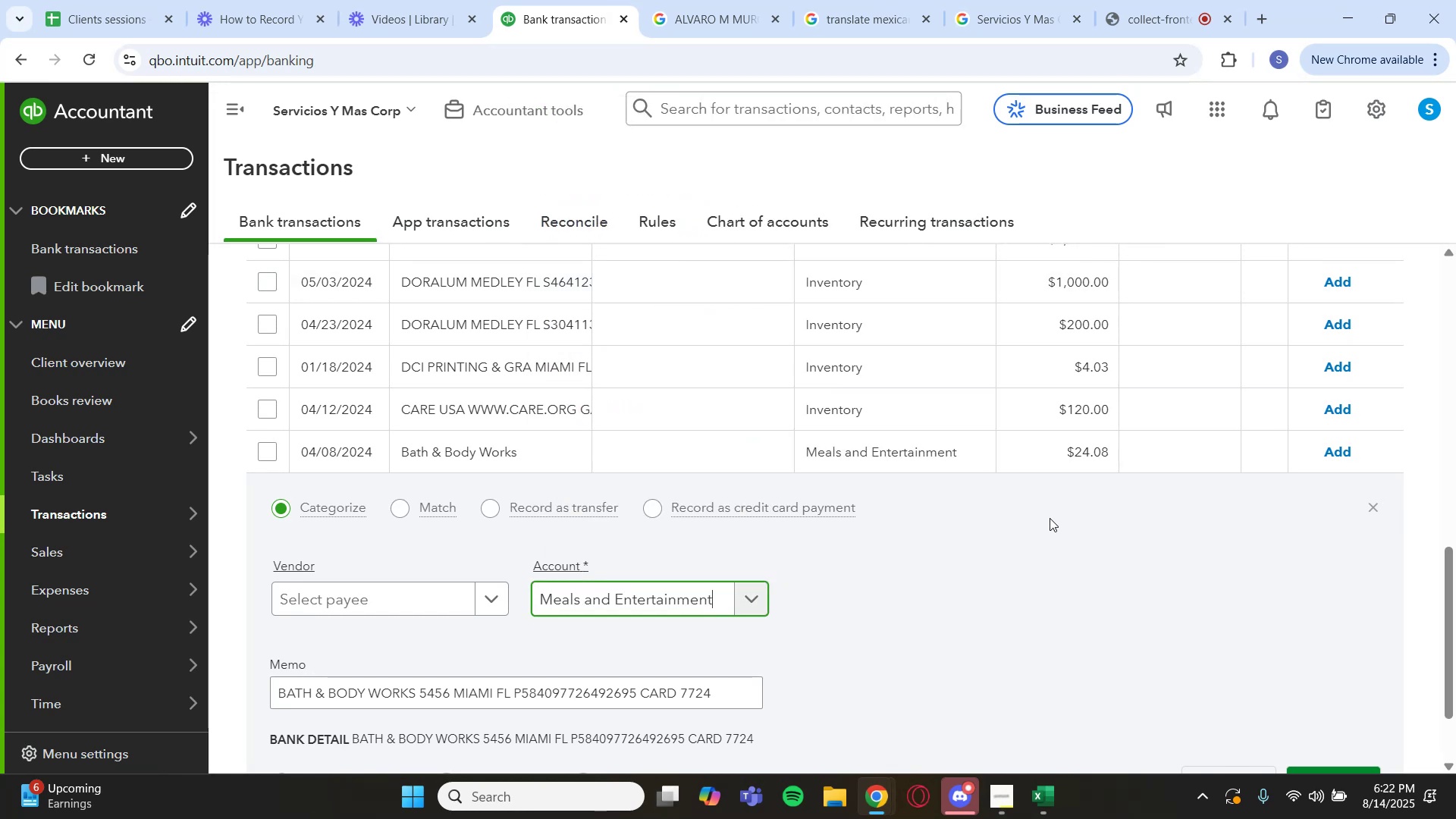 
scroll: coordinate [1156, 620], scroll_direction: down, amount: 2.0
 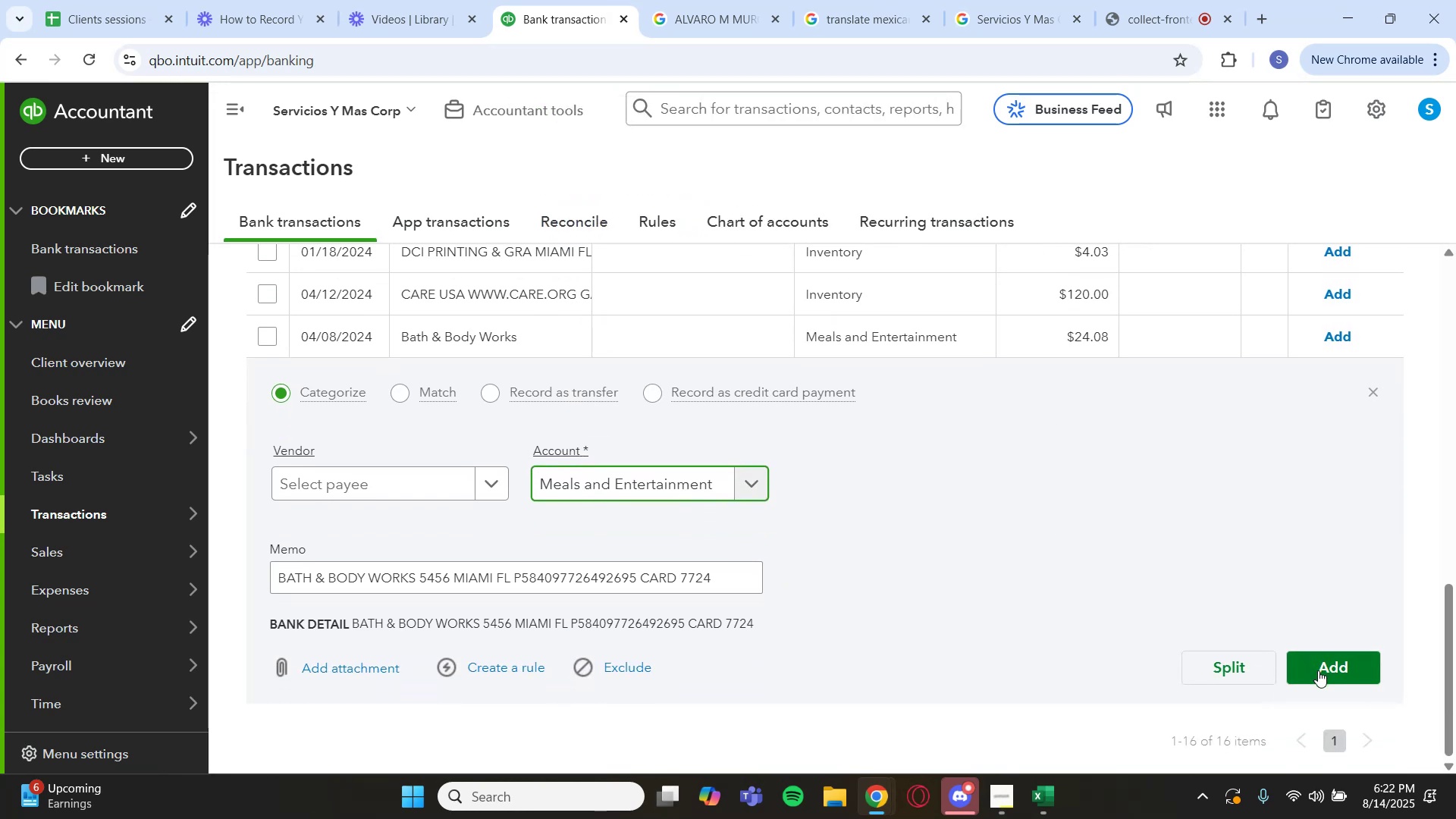 
left_click([1329, 673])
 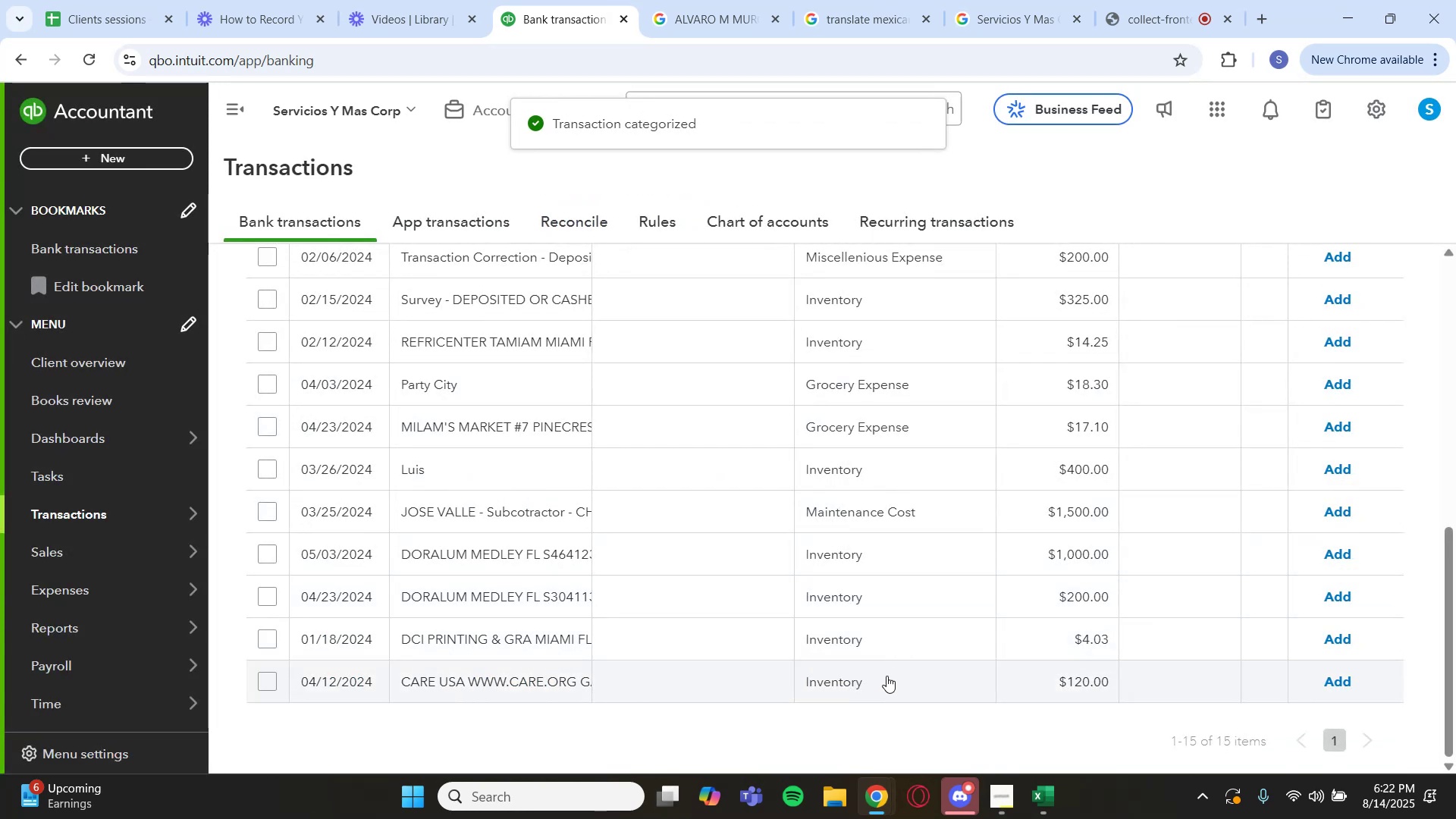 
left_click([515, 592])
 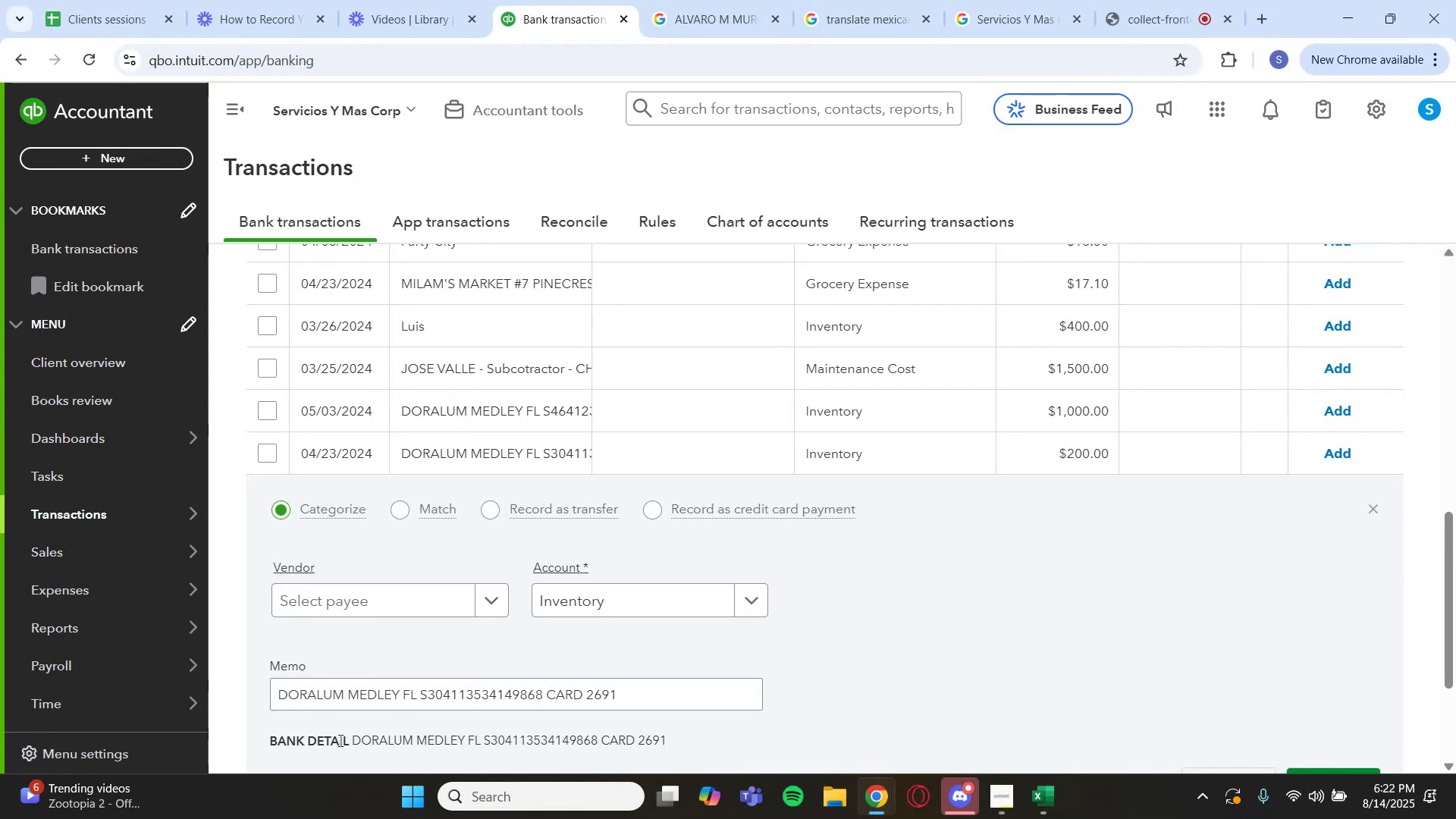 
left_click_drag(start_coordinate=[347, 738], to_coordinate=[468, 742])
 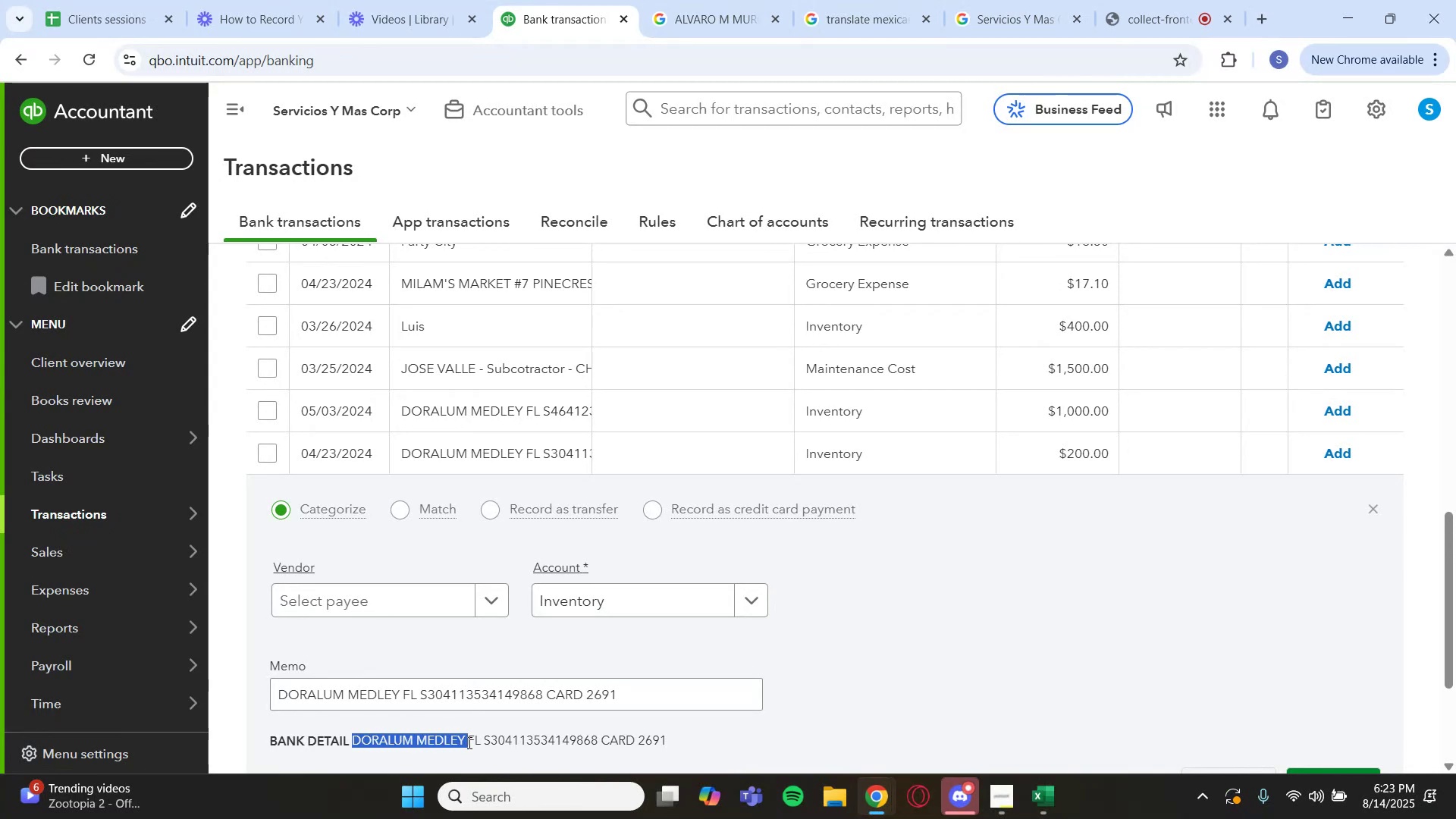 
key(Control+C)
 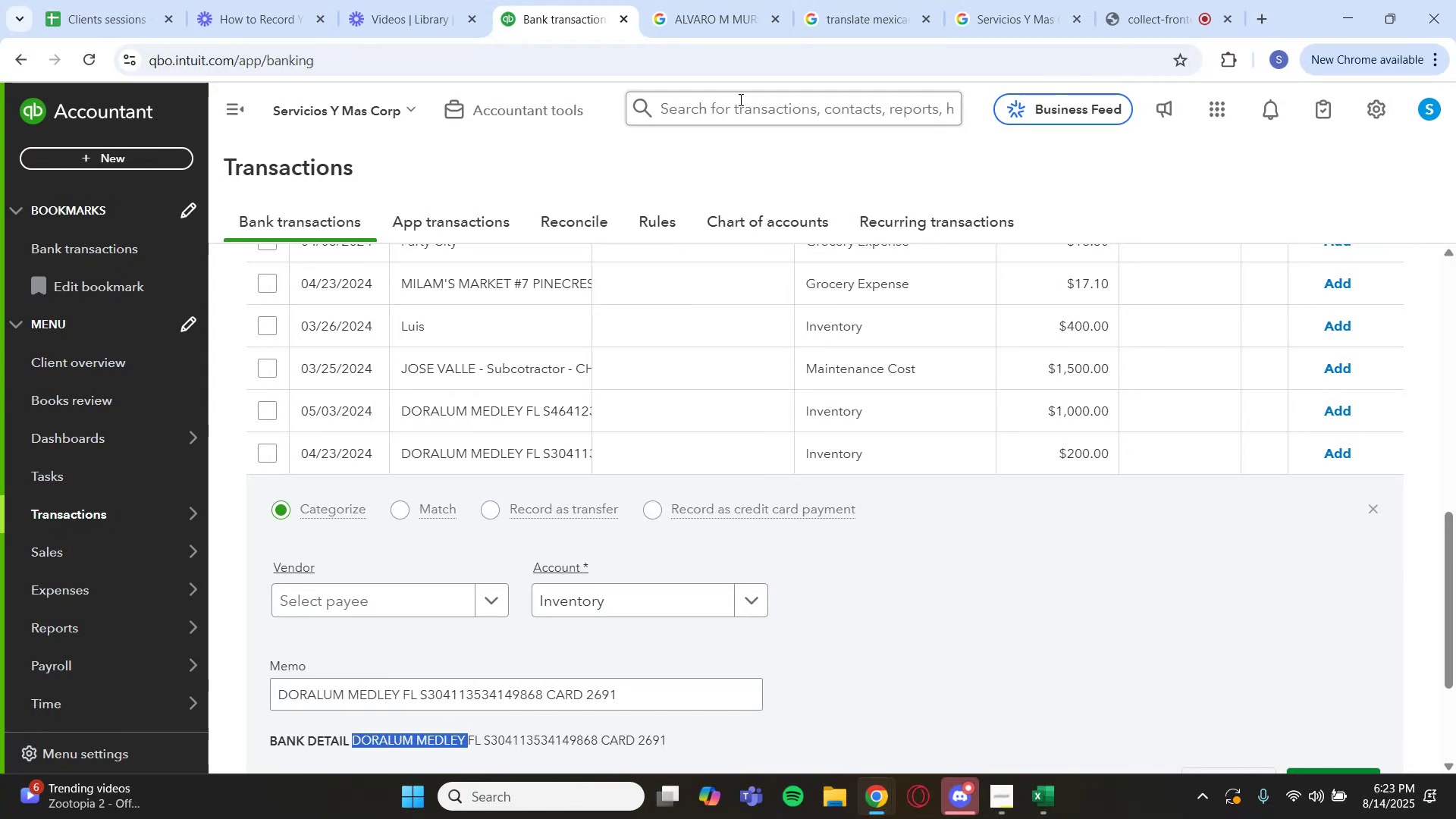 
left_click([719, 30])
 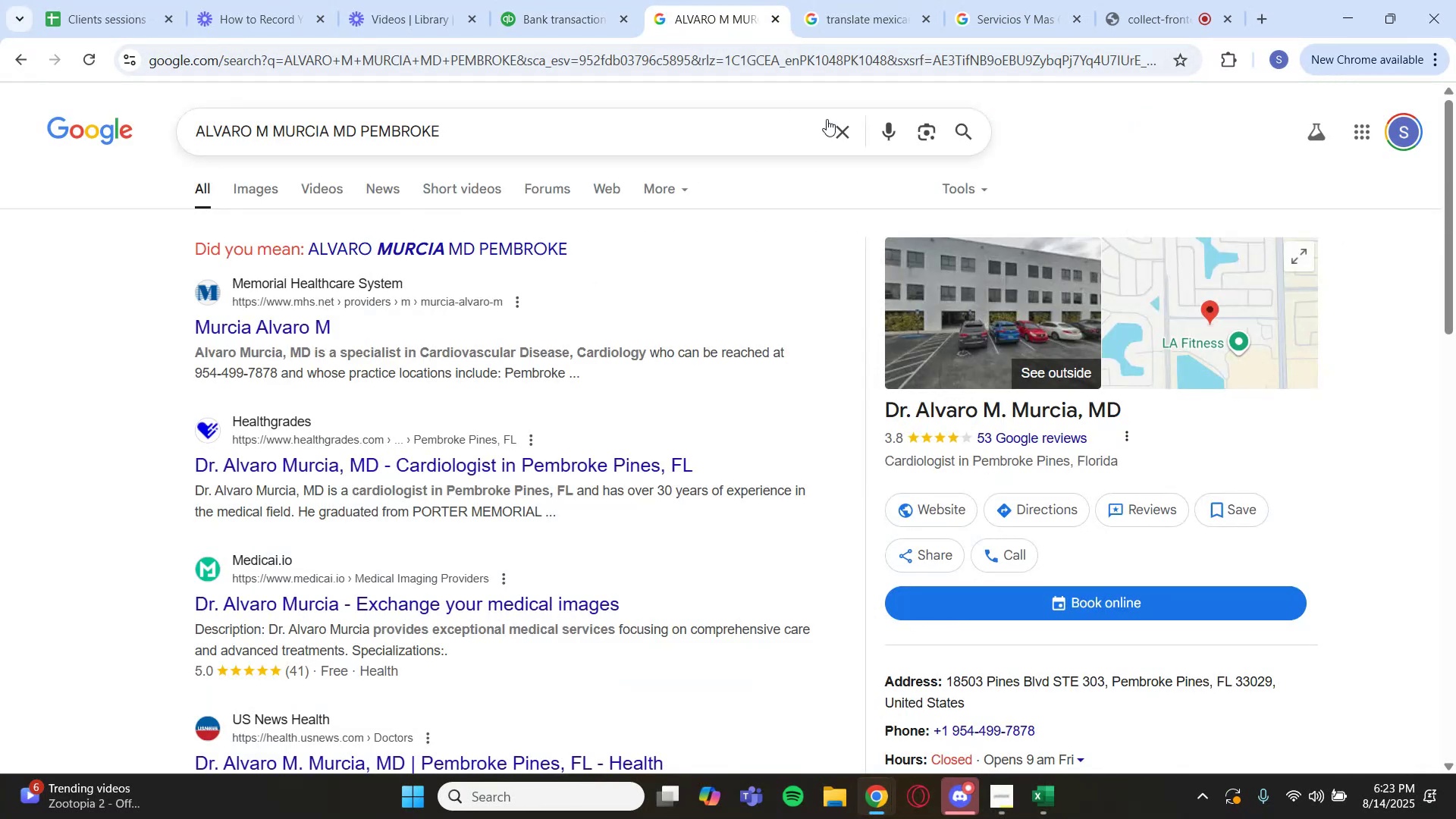 
key(Control+V)
 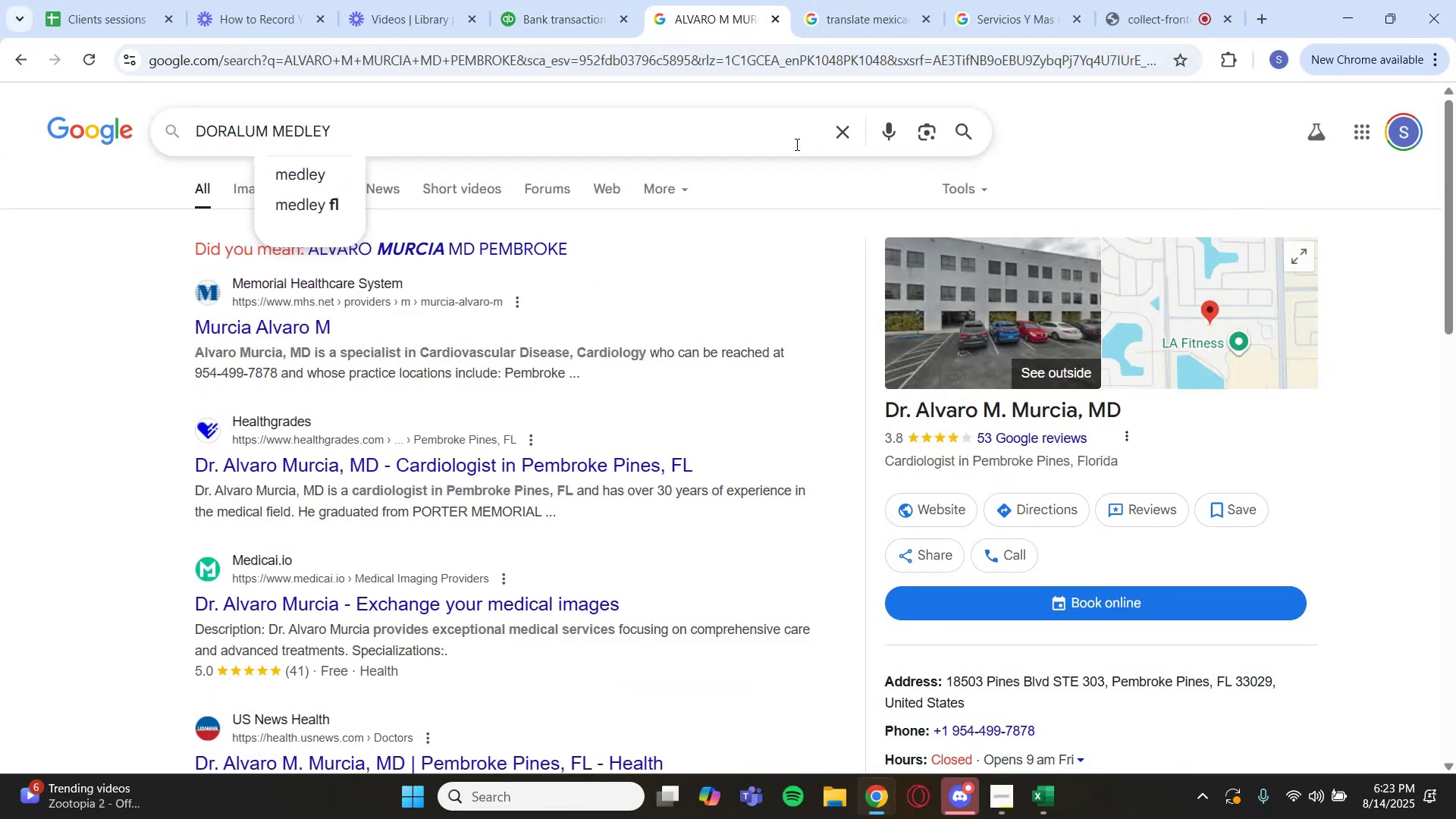 
key(Enter)
 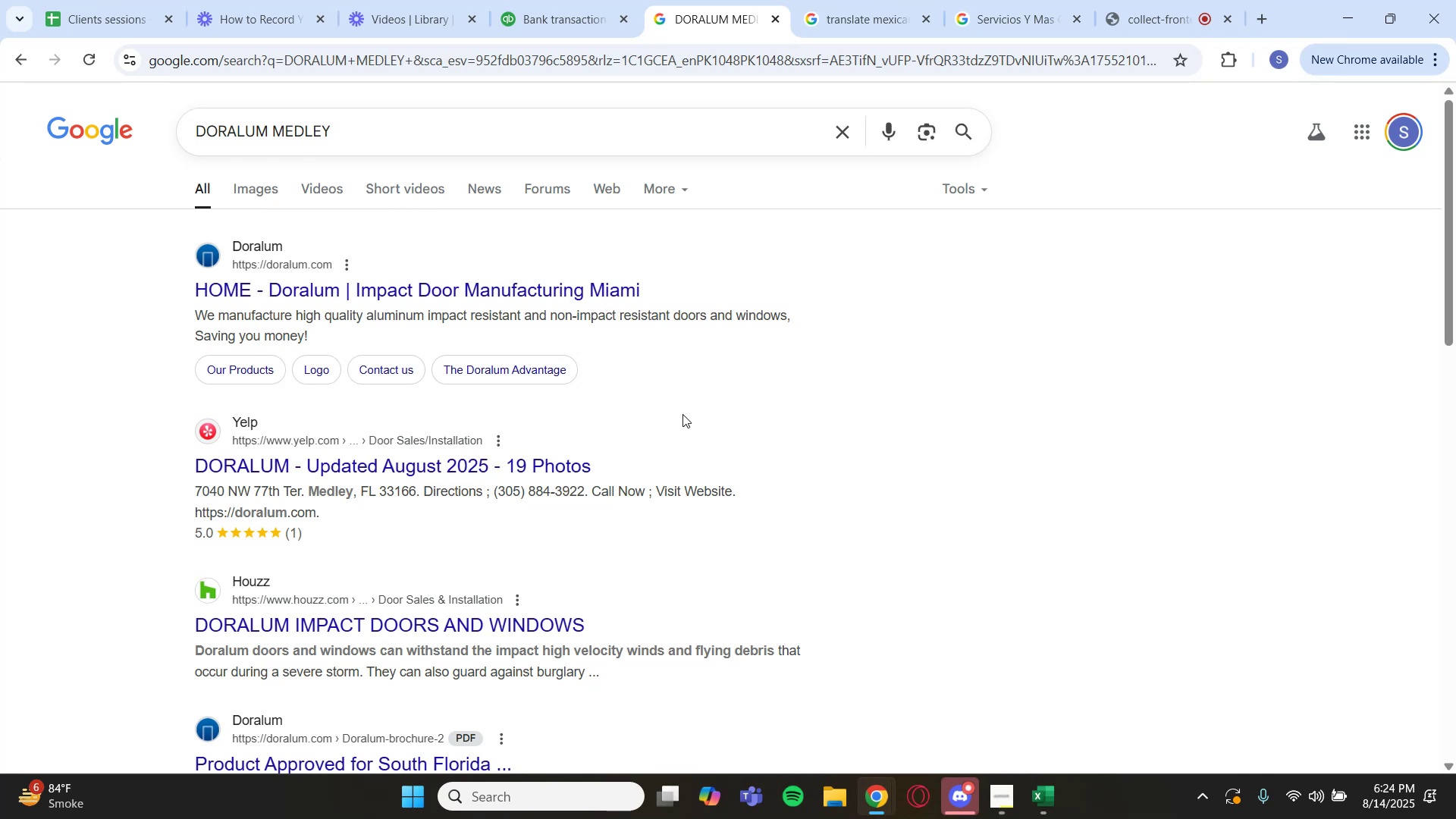 
wait(77.29)
 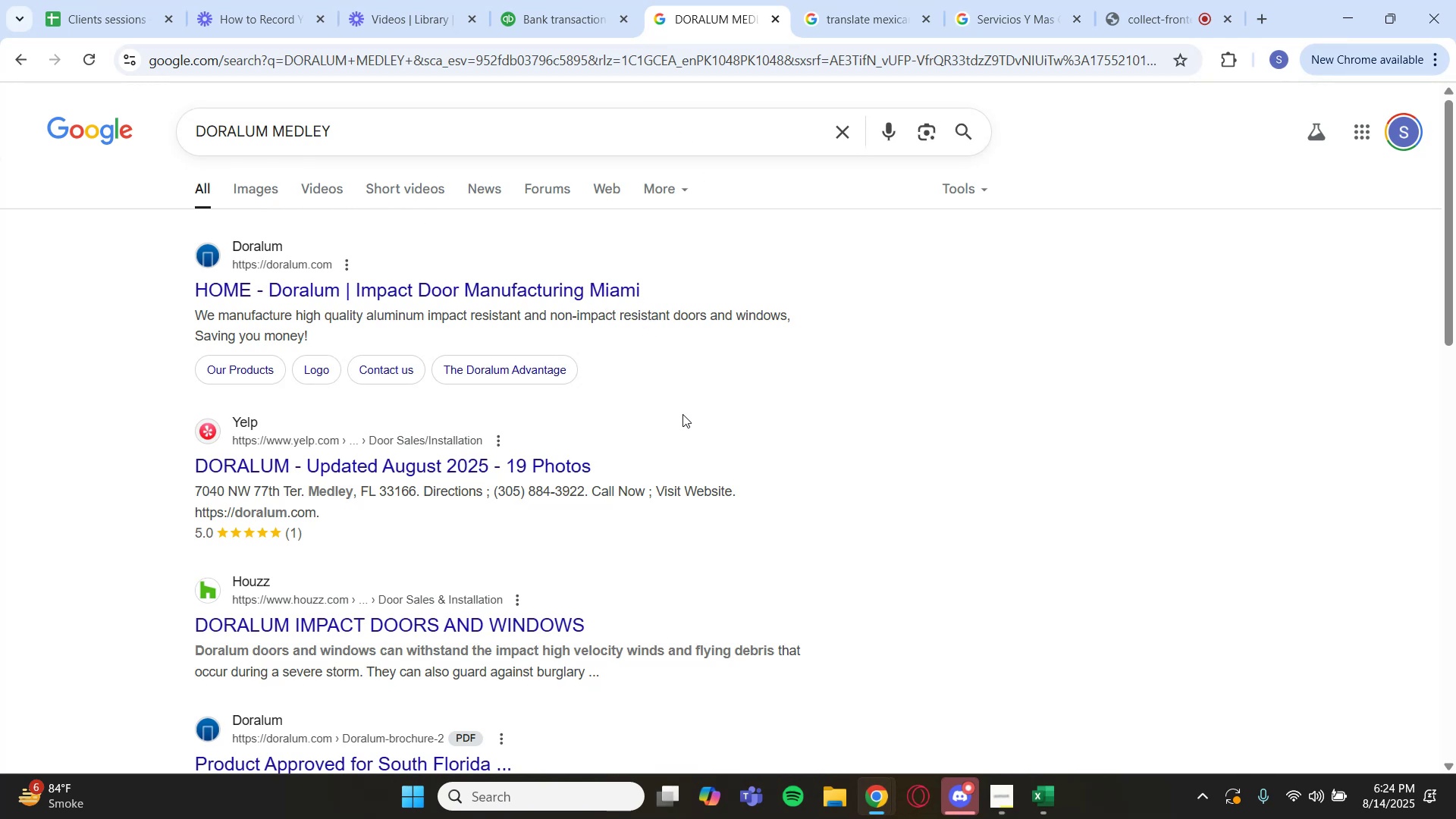 
left_click([535, 0])
 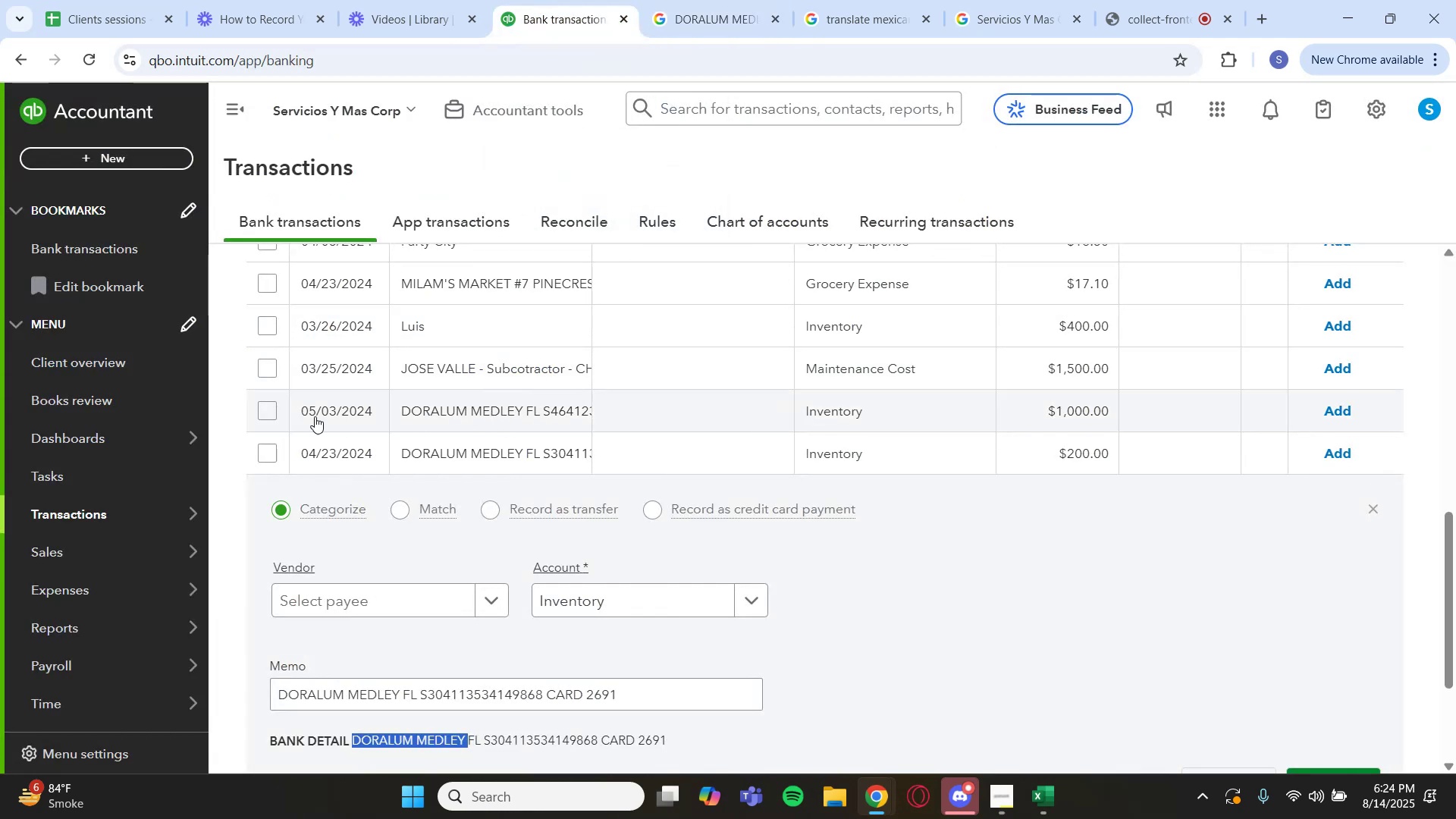 
left_click([270, 411])
 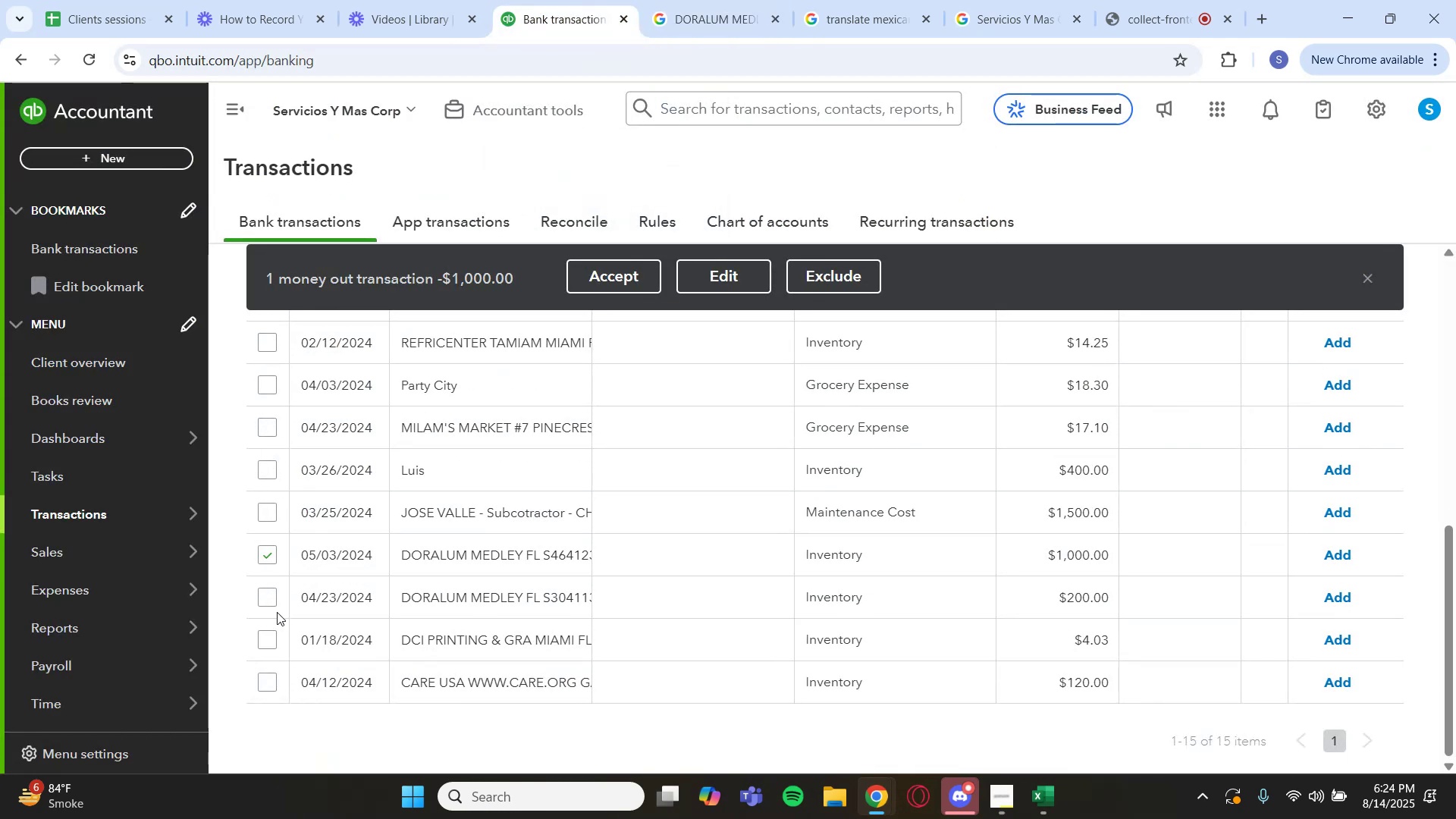 
left_click([266, 601])
 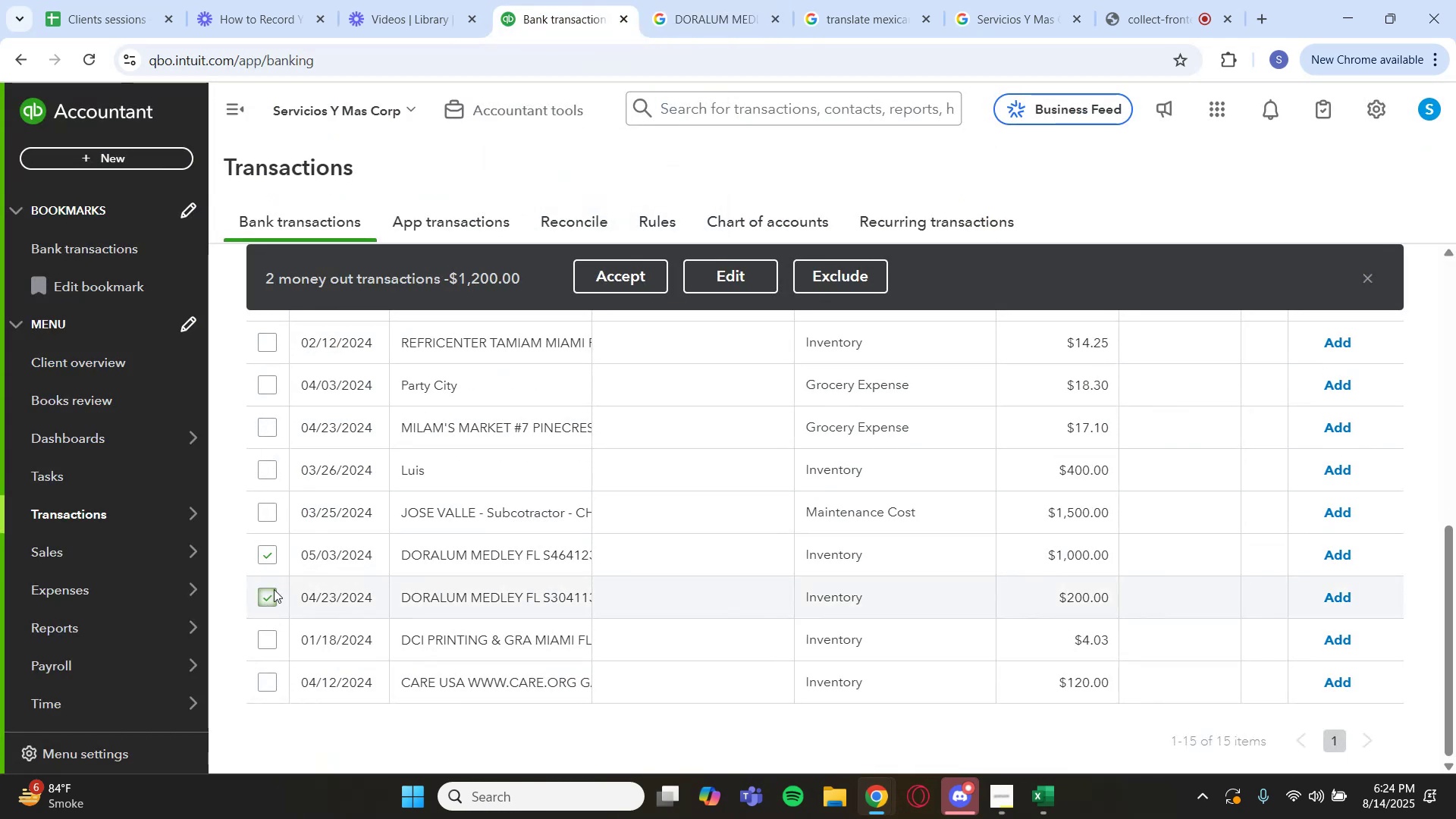 
scroll: coordinate [347, 474], scroll_direction: up, amount: 4.0
 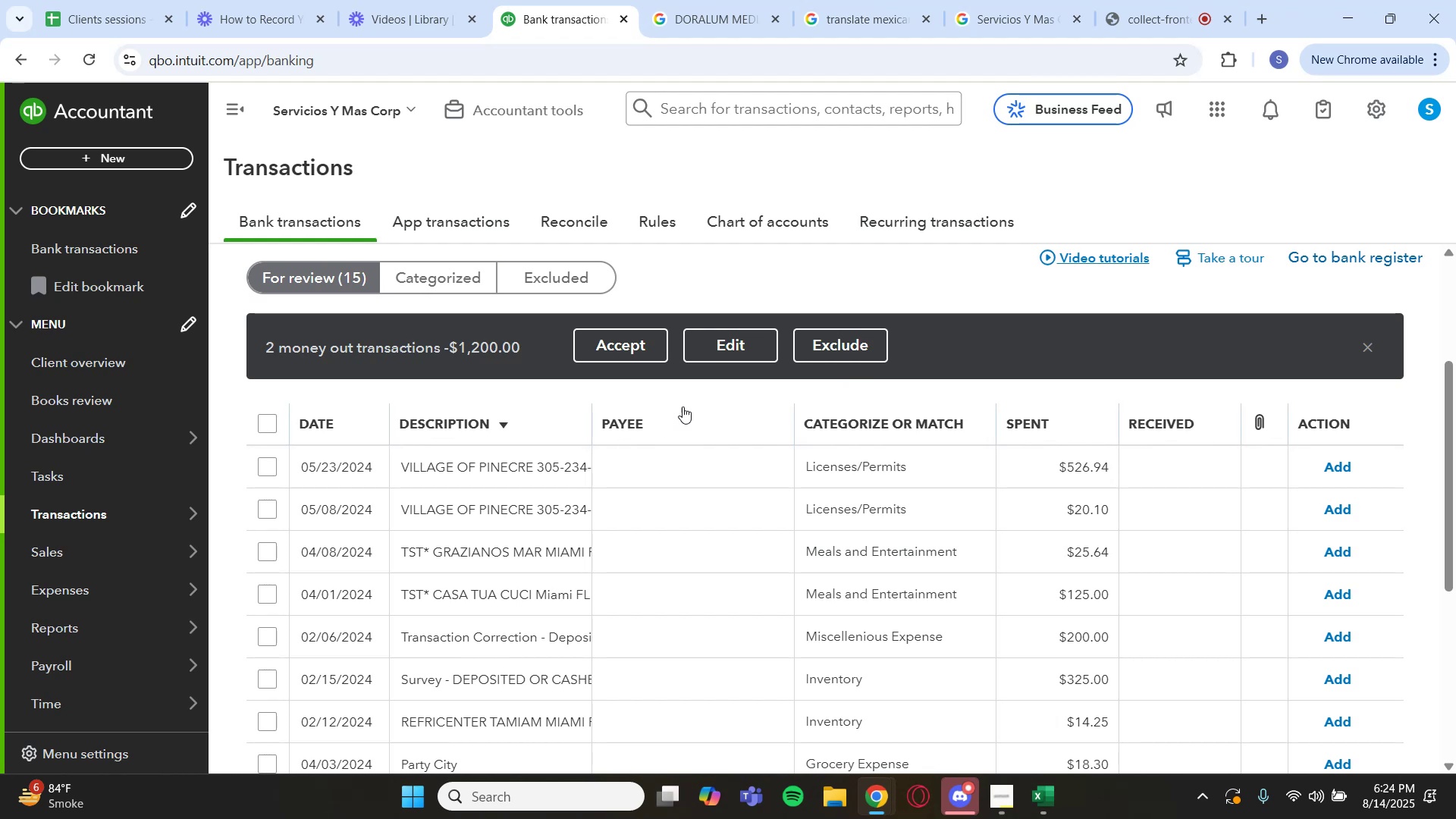 
left_click([742, 347])
 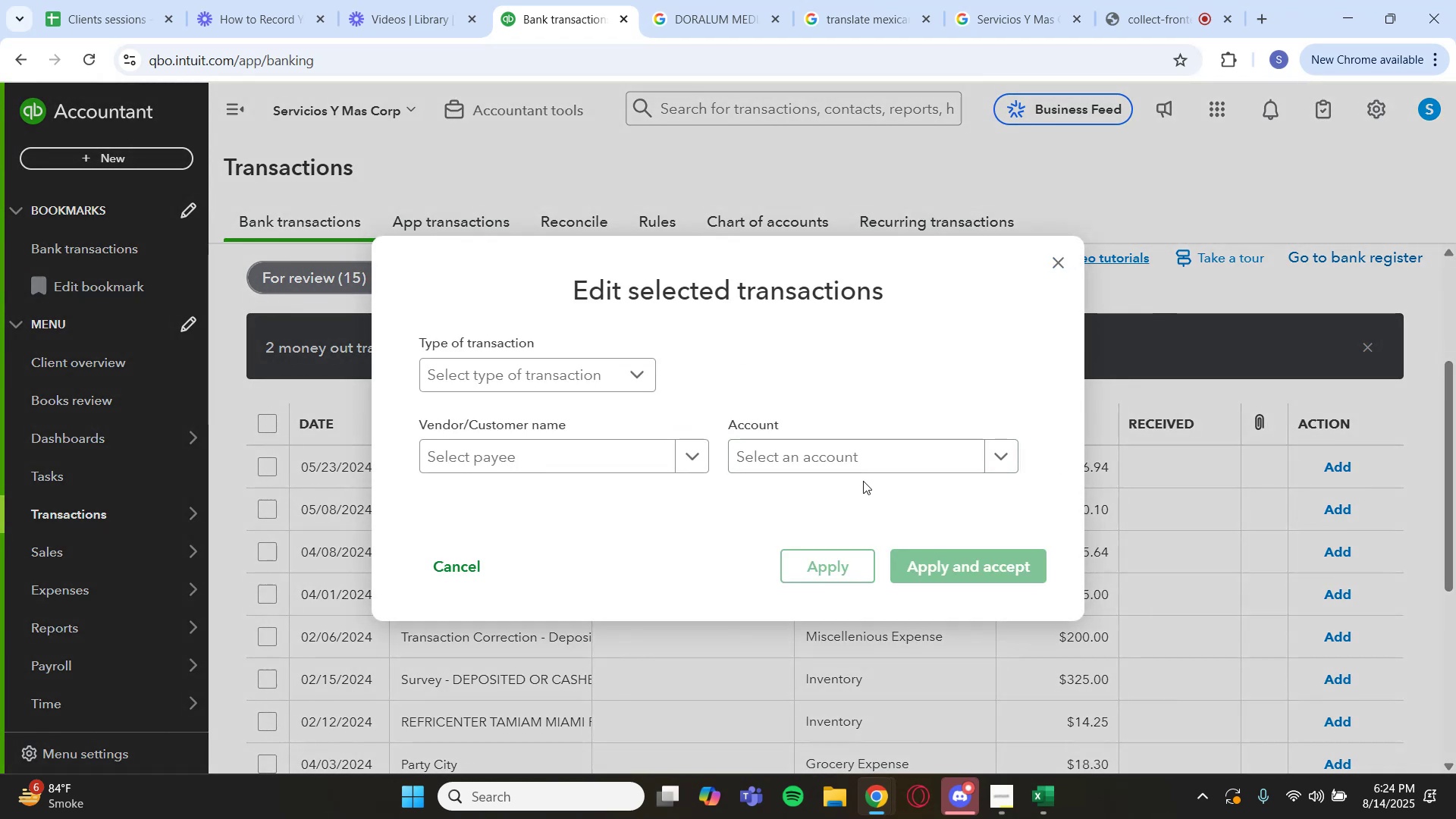 
left_click([877, 457])
 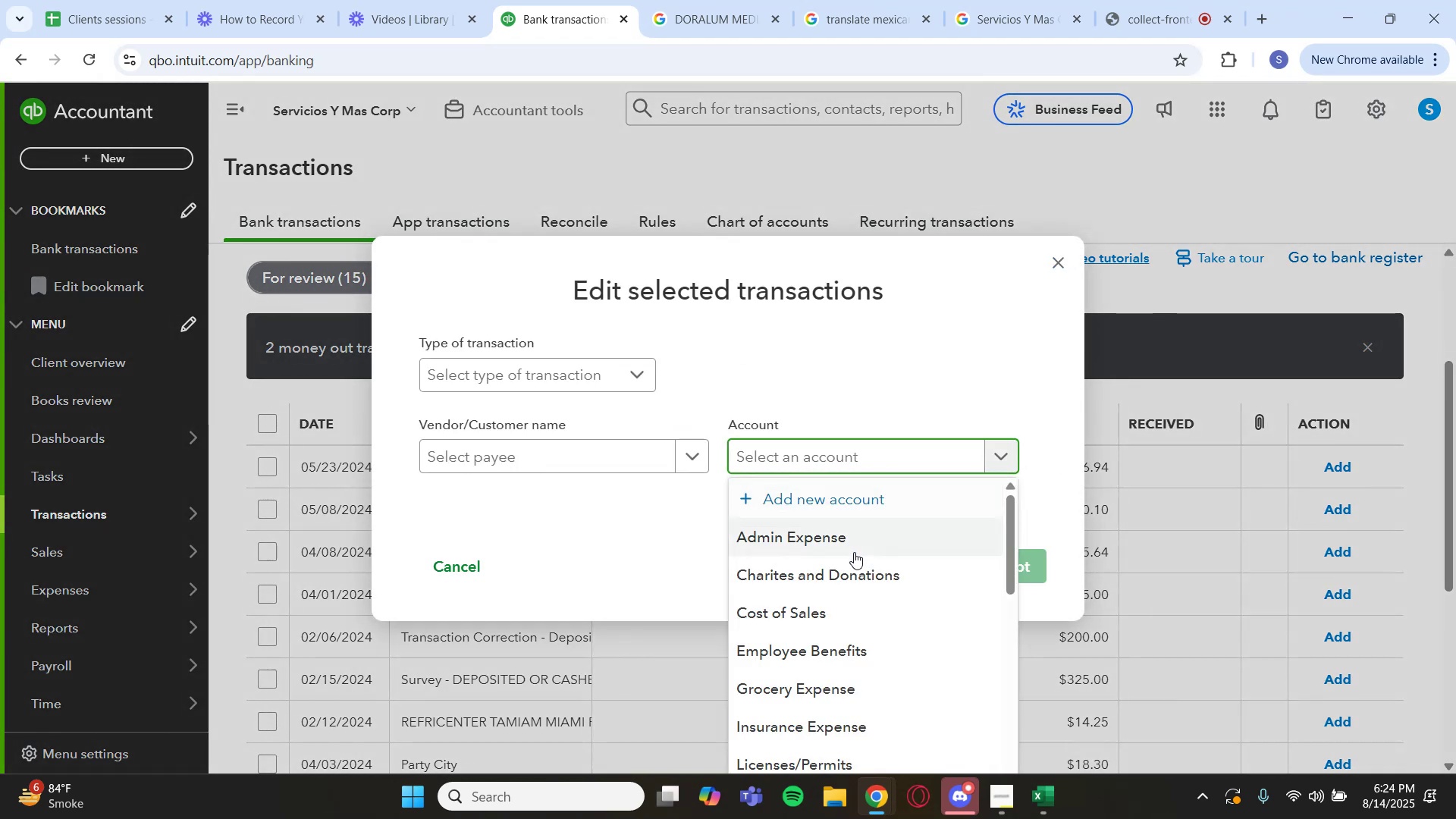 
scroll: coordinate [834, 635], scroll_direction: down, amount: 2.0
 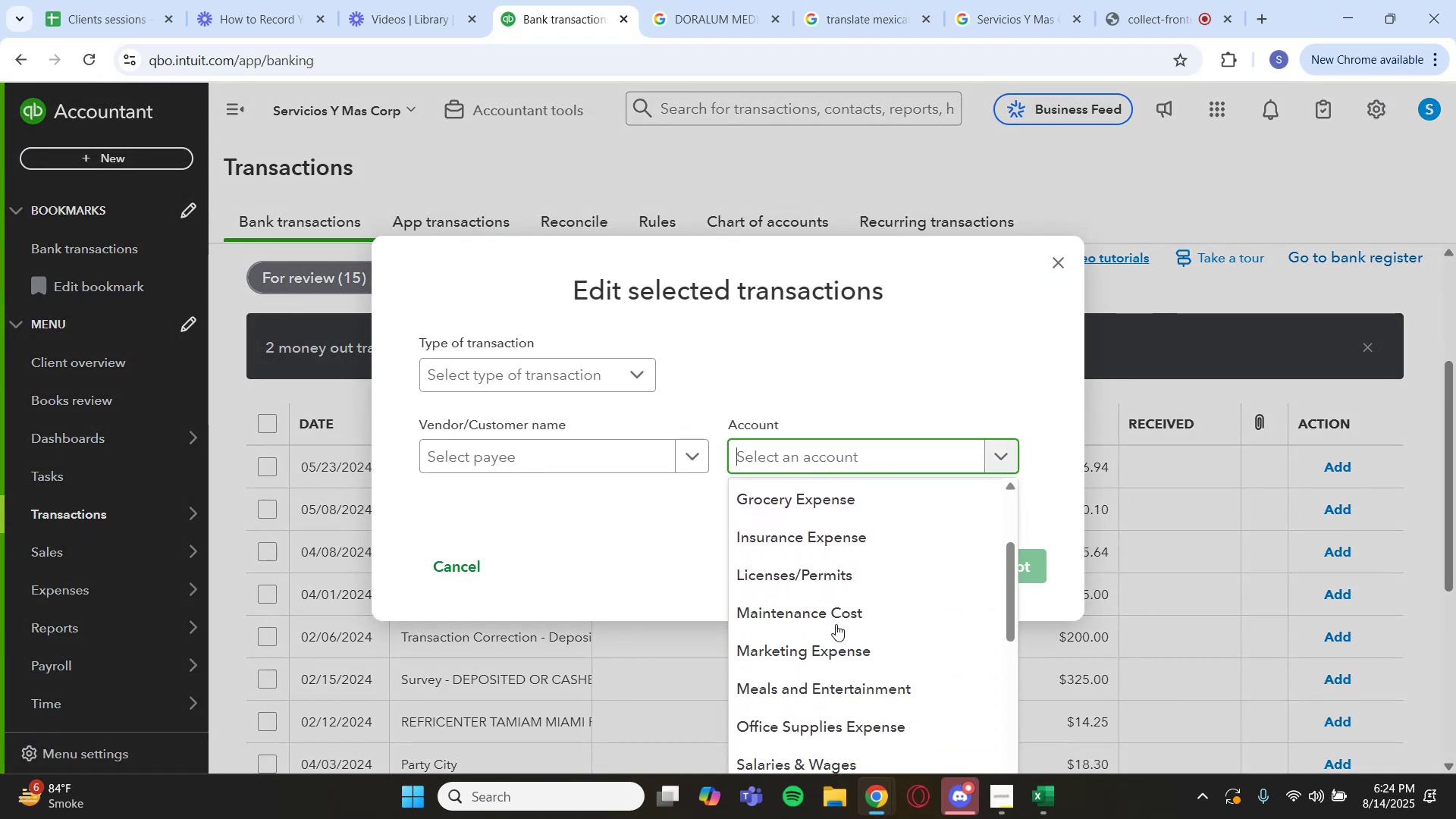 
left_click([836, 619])
 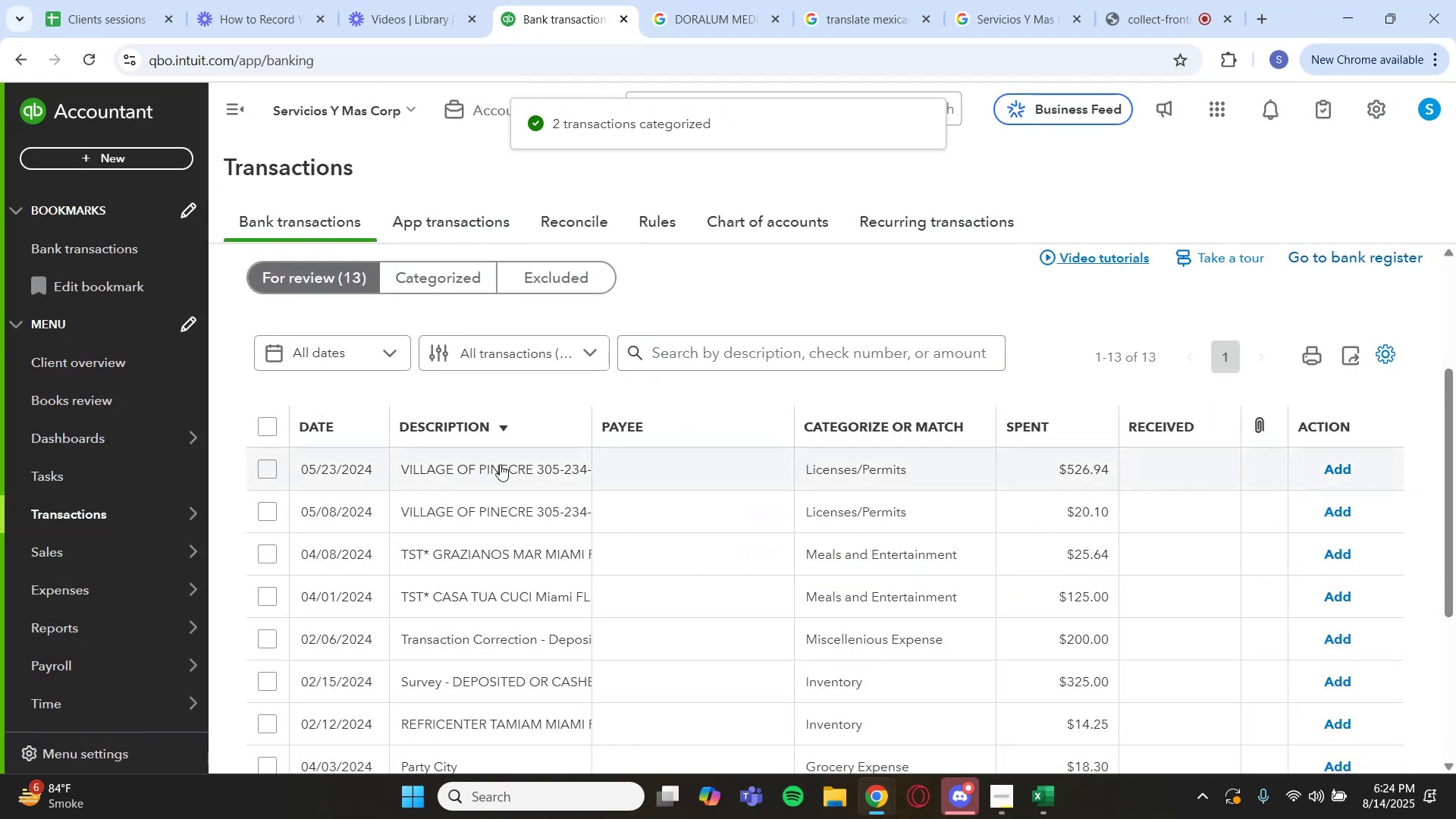 
wait(5.95)
 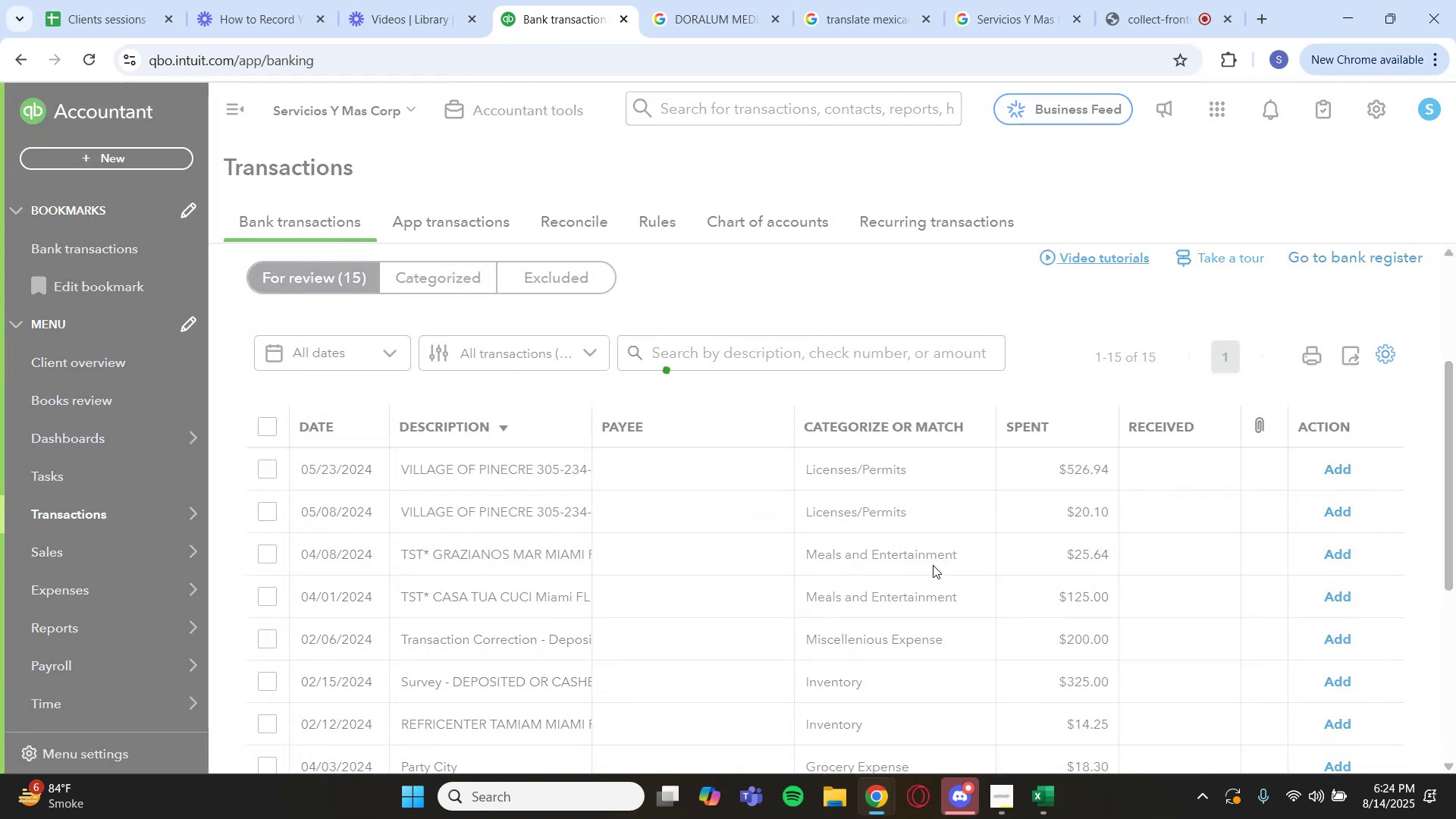 
left_click([440, 486])
 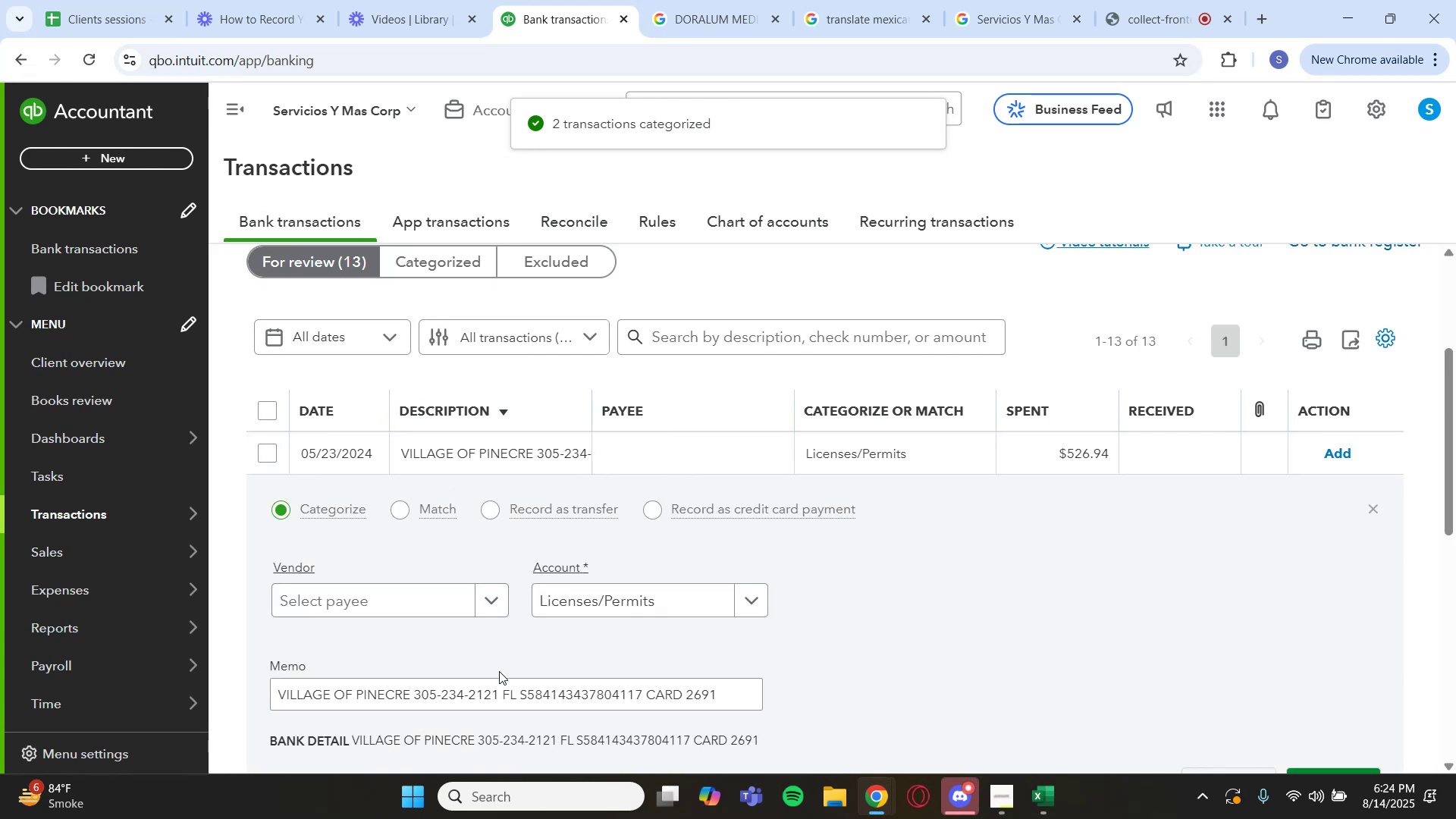 
scroll: coordinate [482, 679], scroll_direction: down, amount: 1.0
 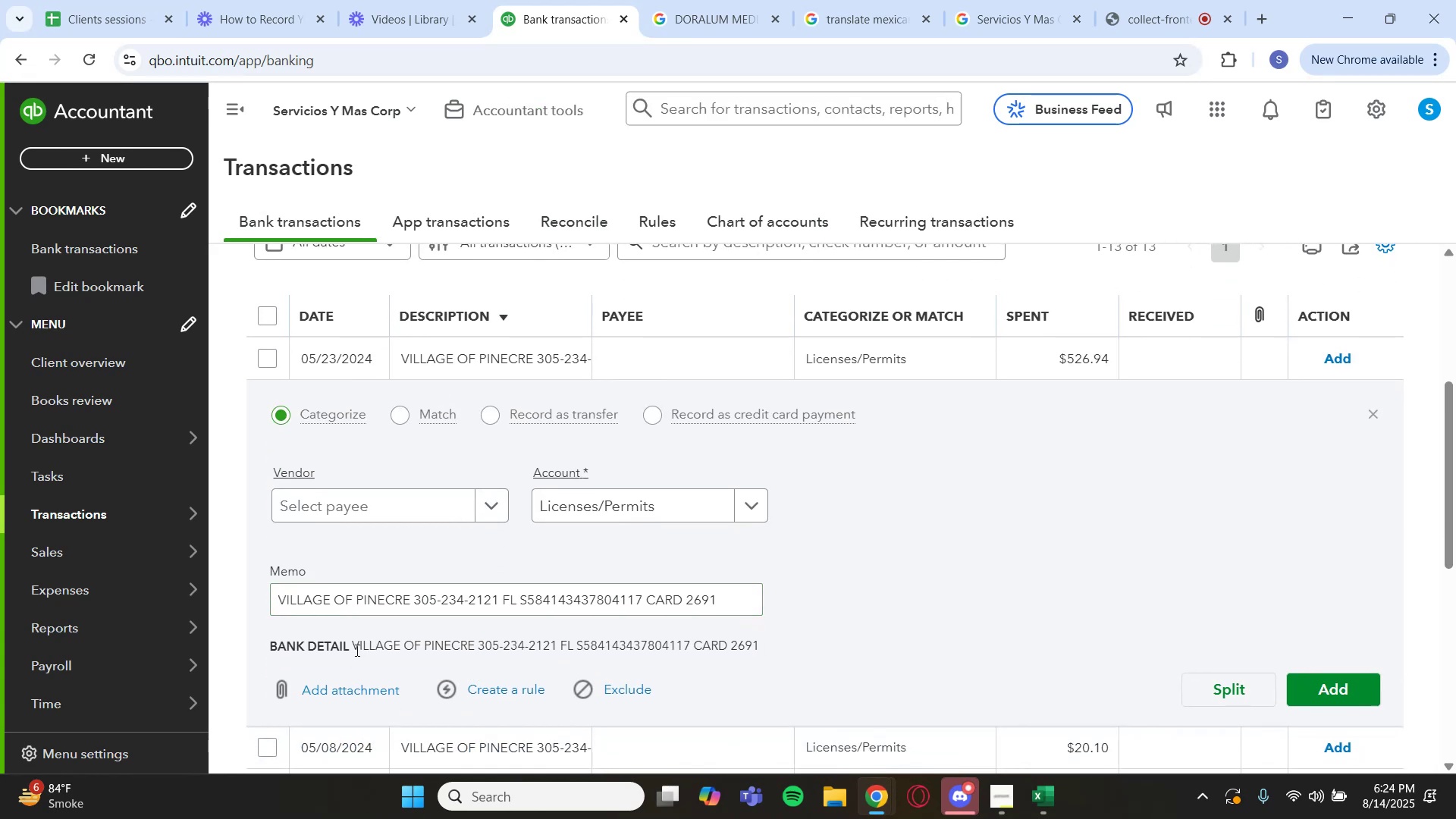 
left_click_drag(start_coordinate=[350, 645], to_coordinate=[475, 648])
 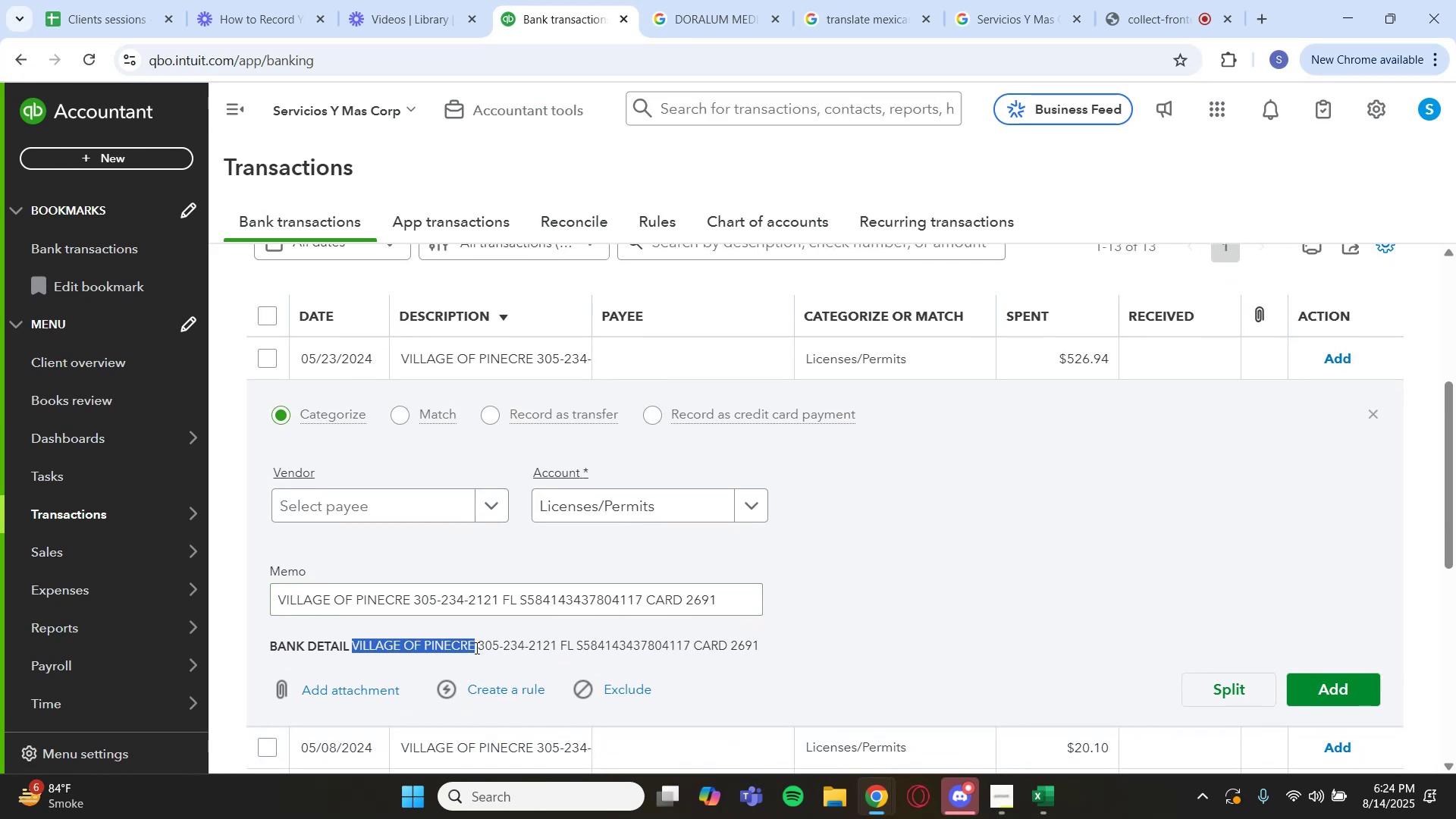 
key(Control+C)
 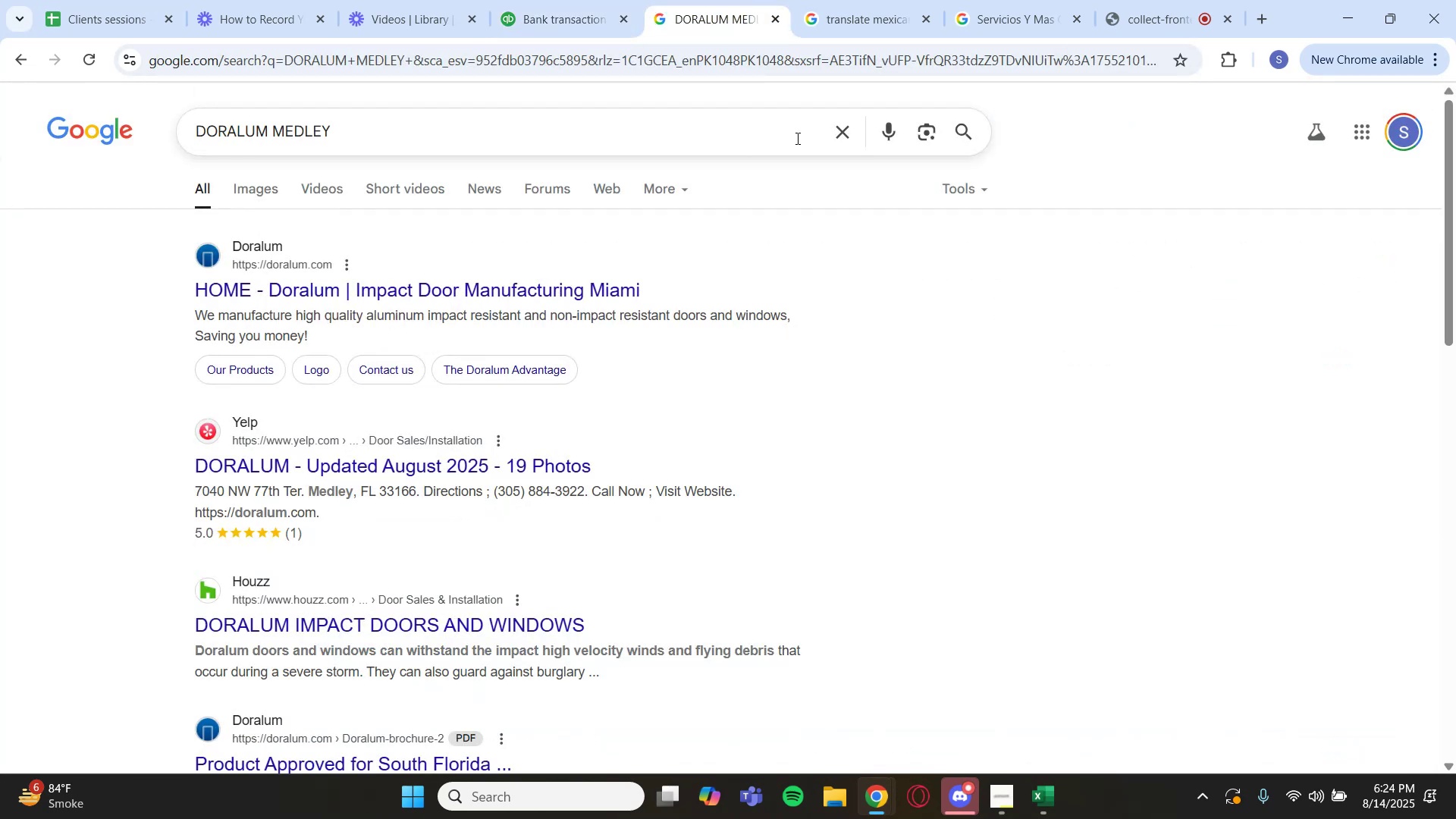 
double_click([832, 133])
 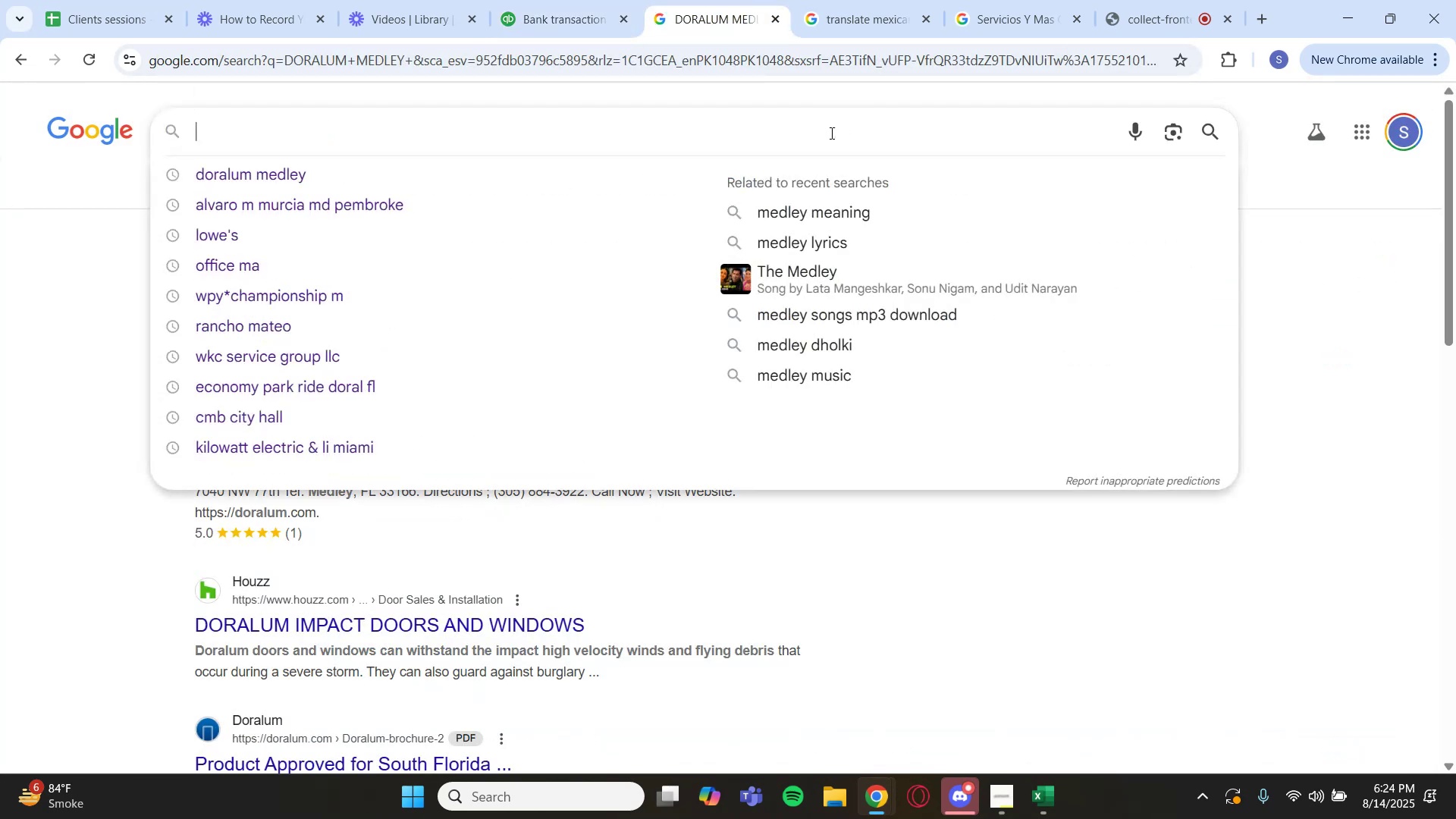 
key(Control+V)
 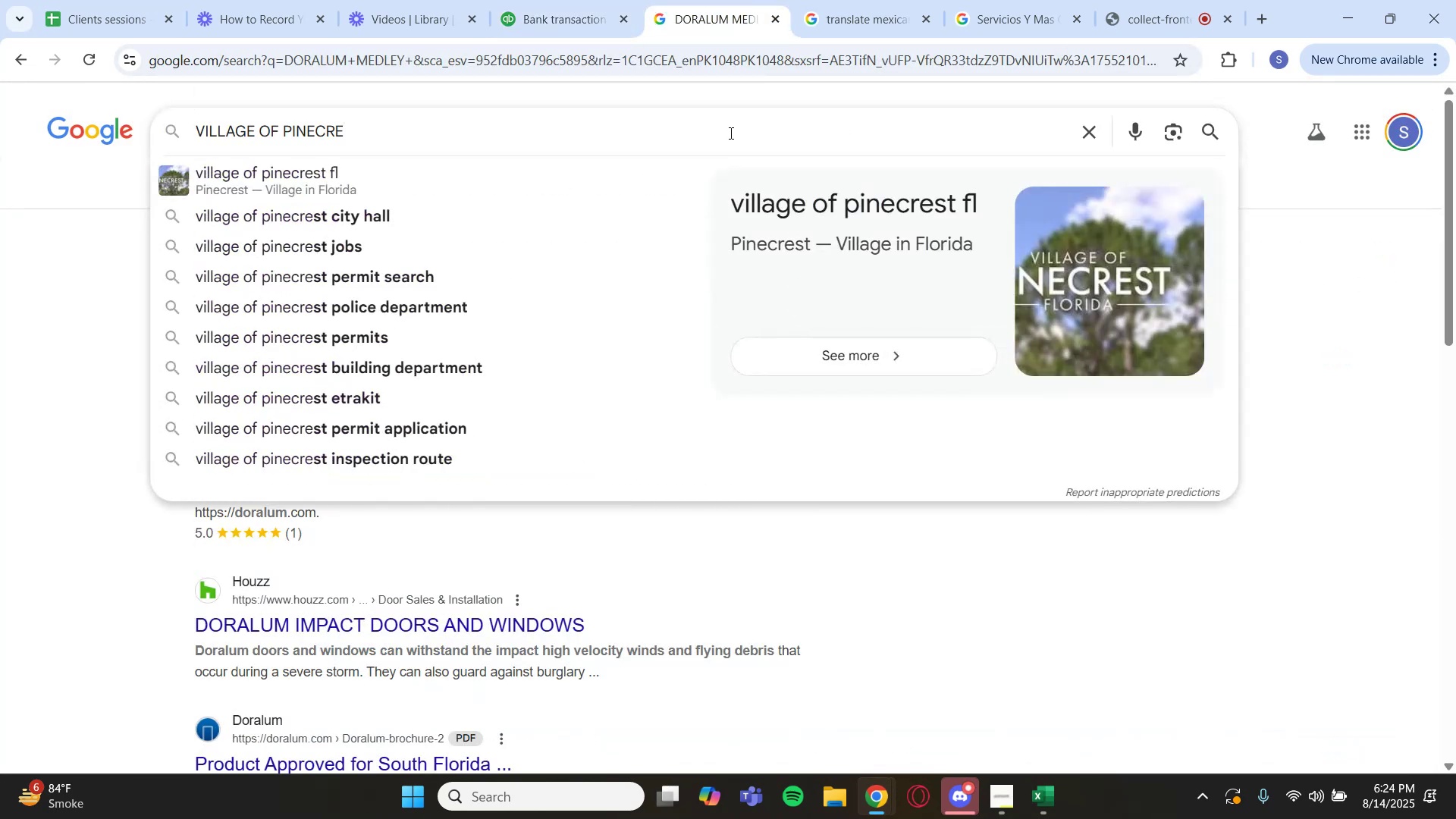 
key(Enter)
 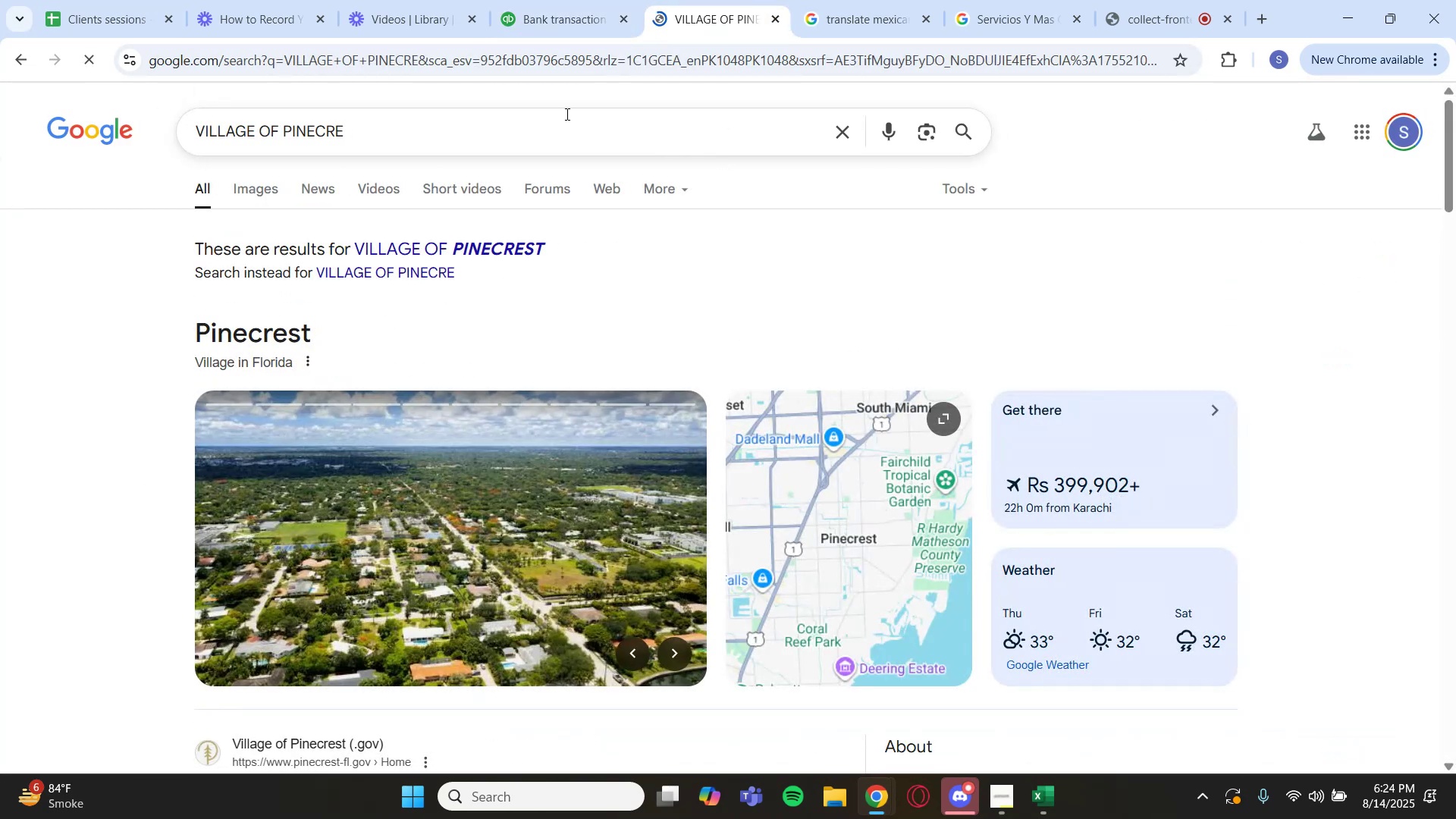 
left_click([563, 0])
 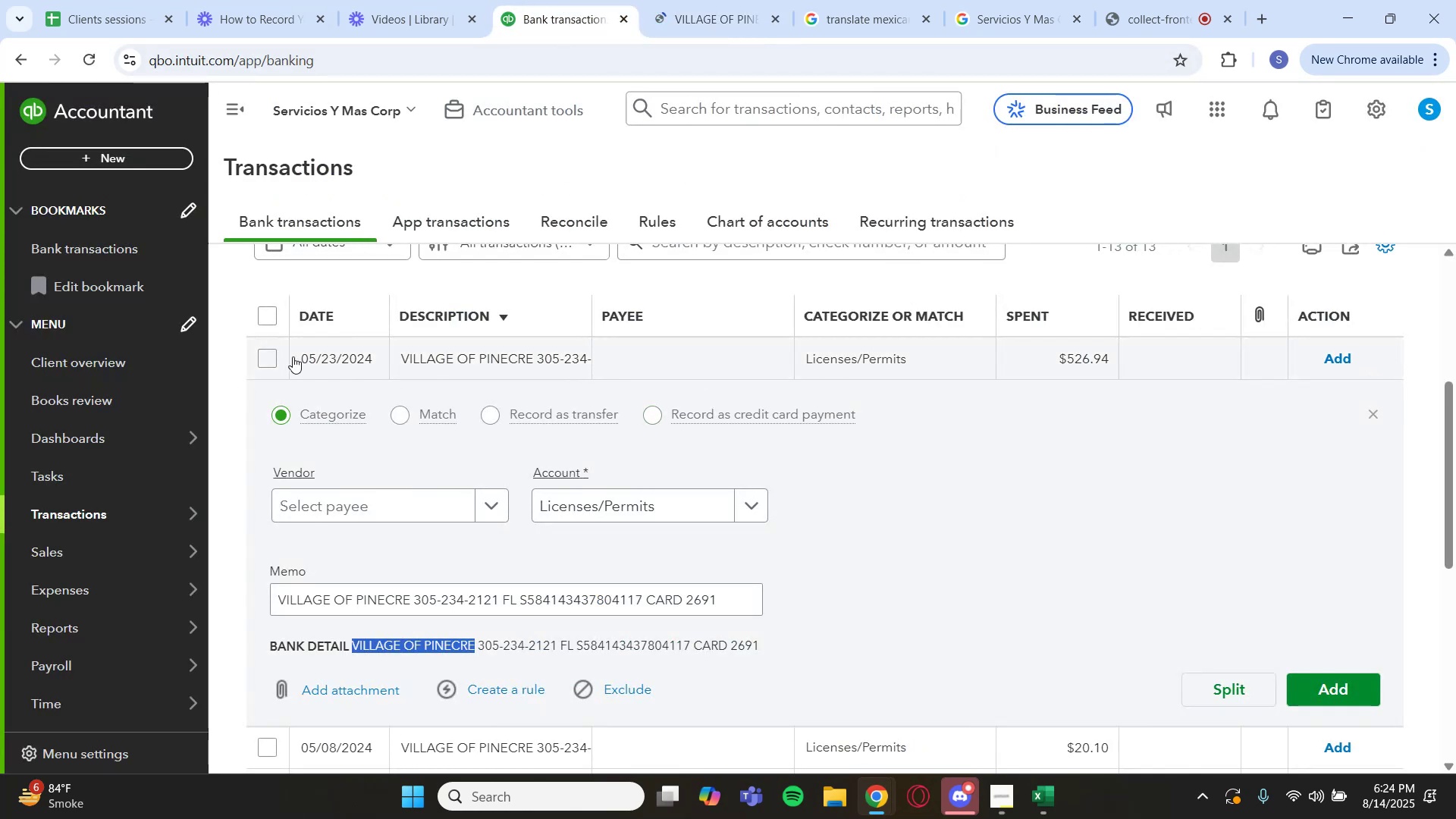 
wait(5.65)
 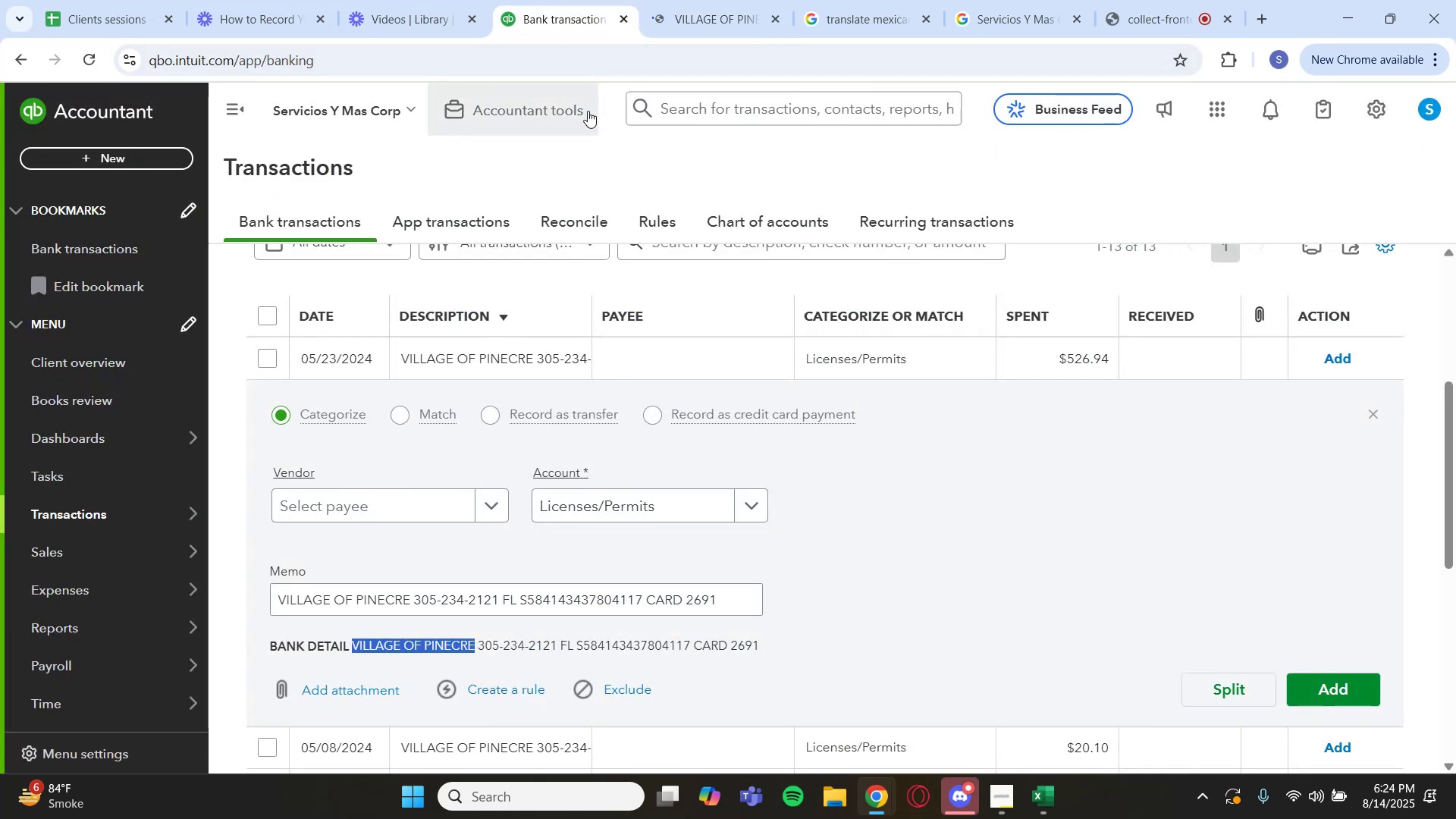 
left_click([1368, 412])
 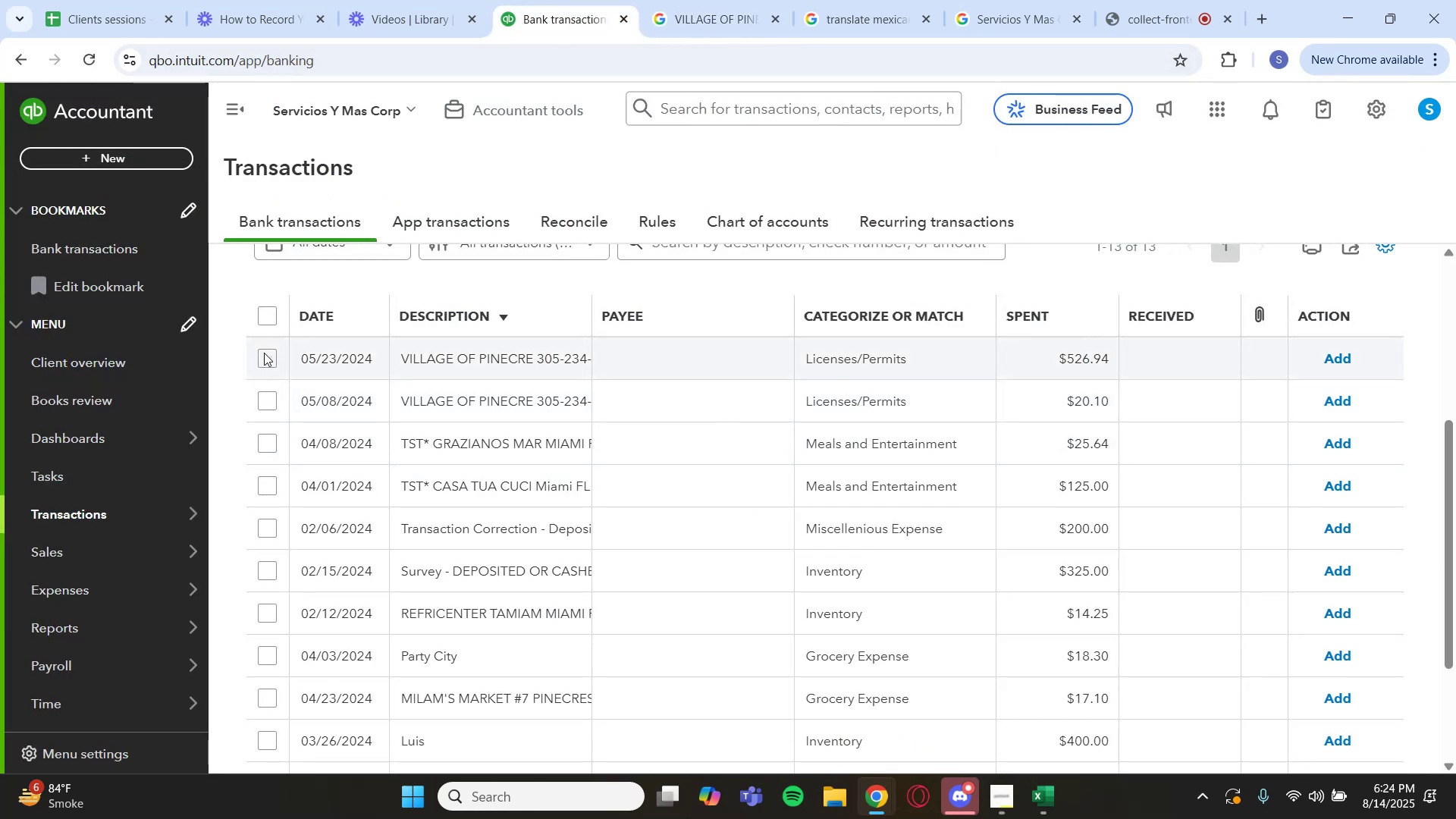 
left_click([269, 394])
 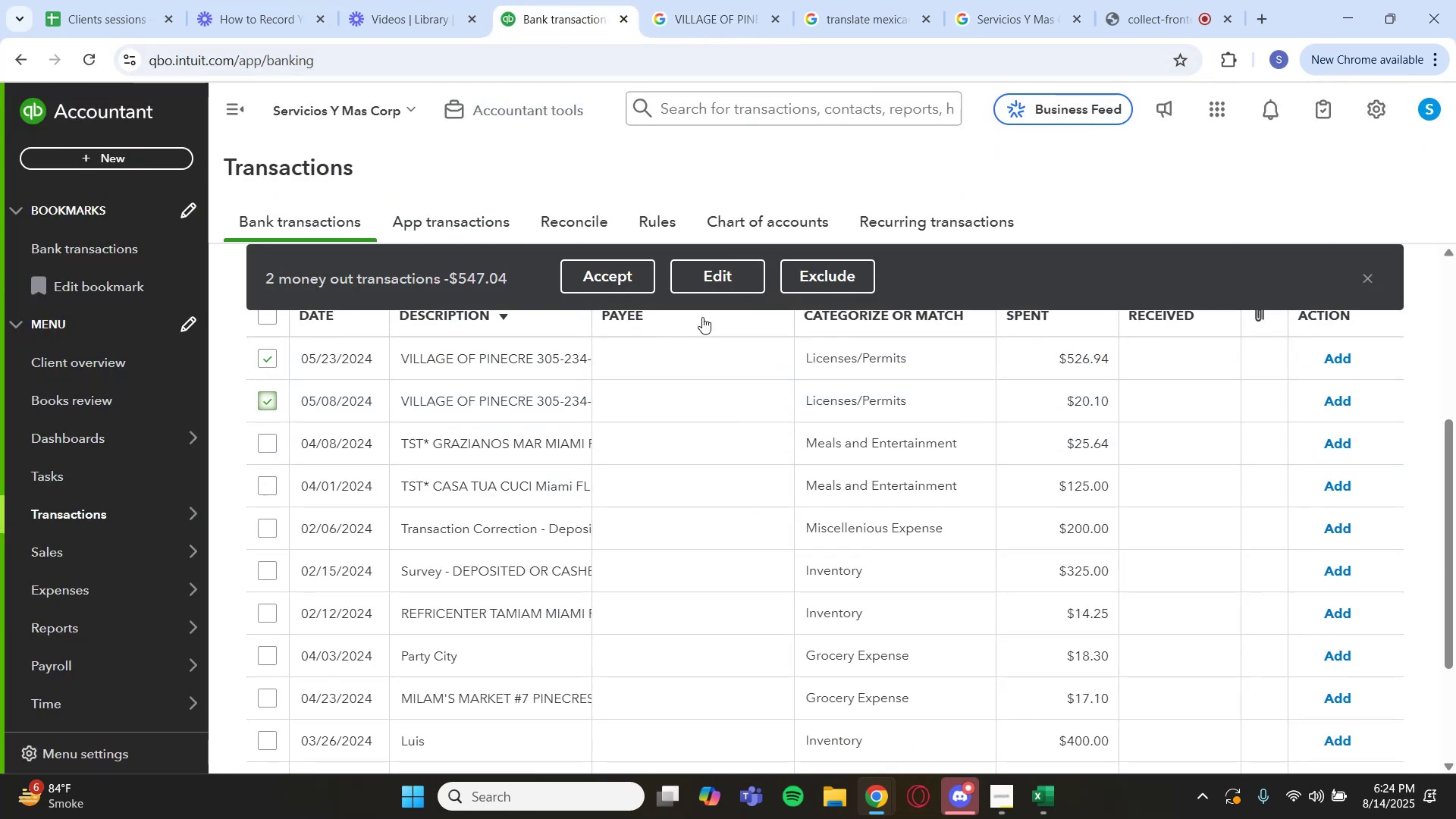 
left_click([727, 283])
 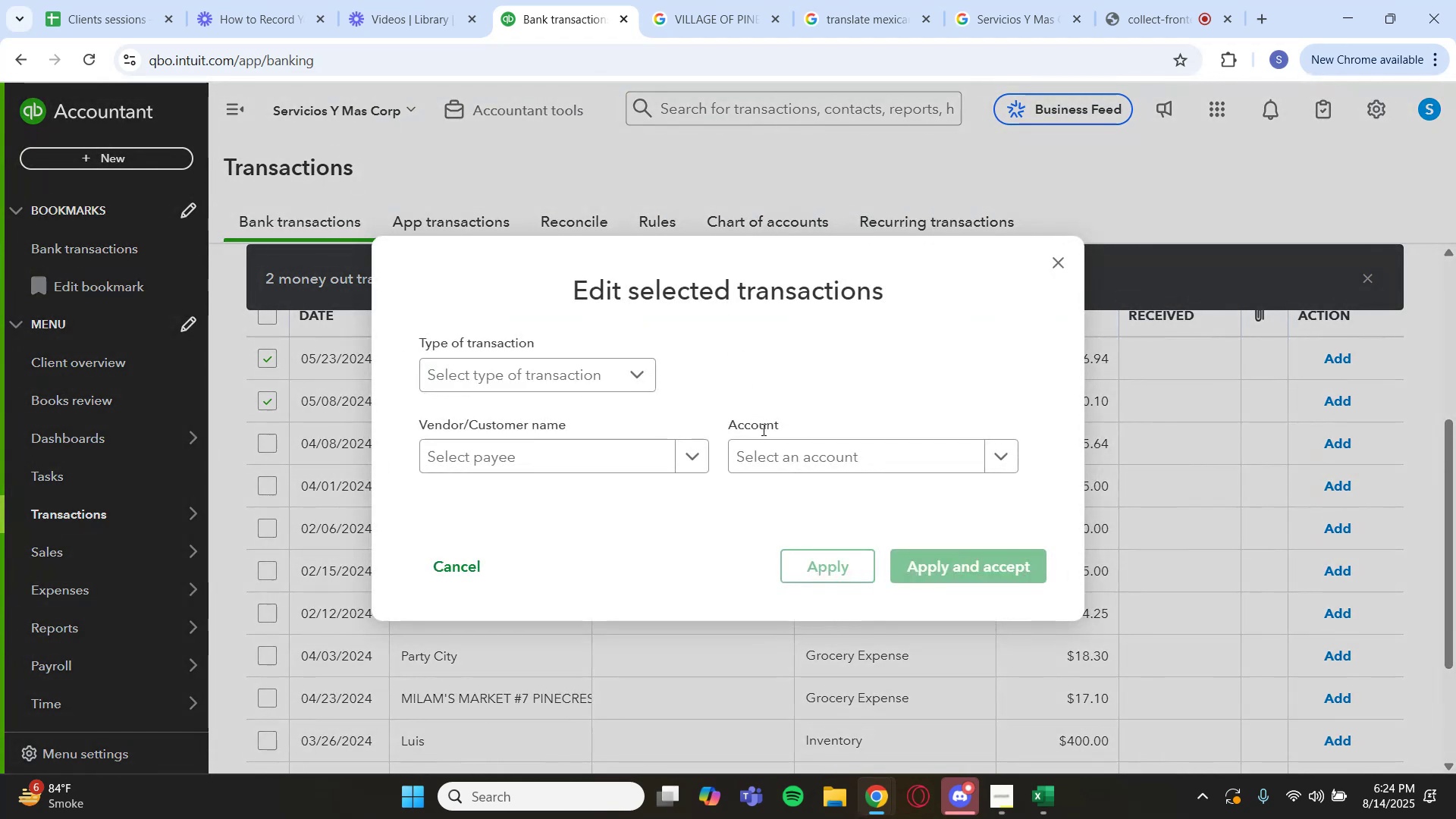 
left_click([783, 441])
 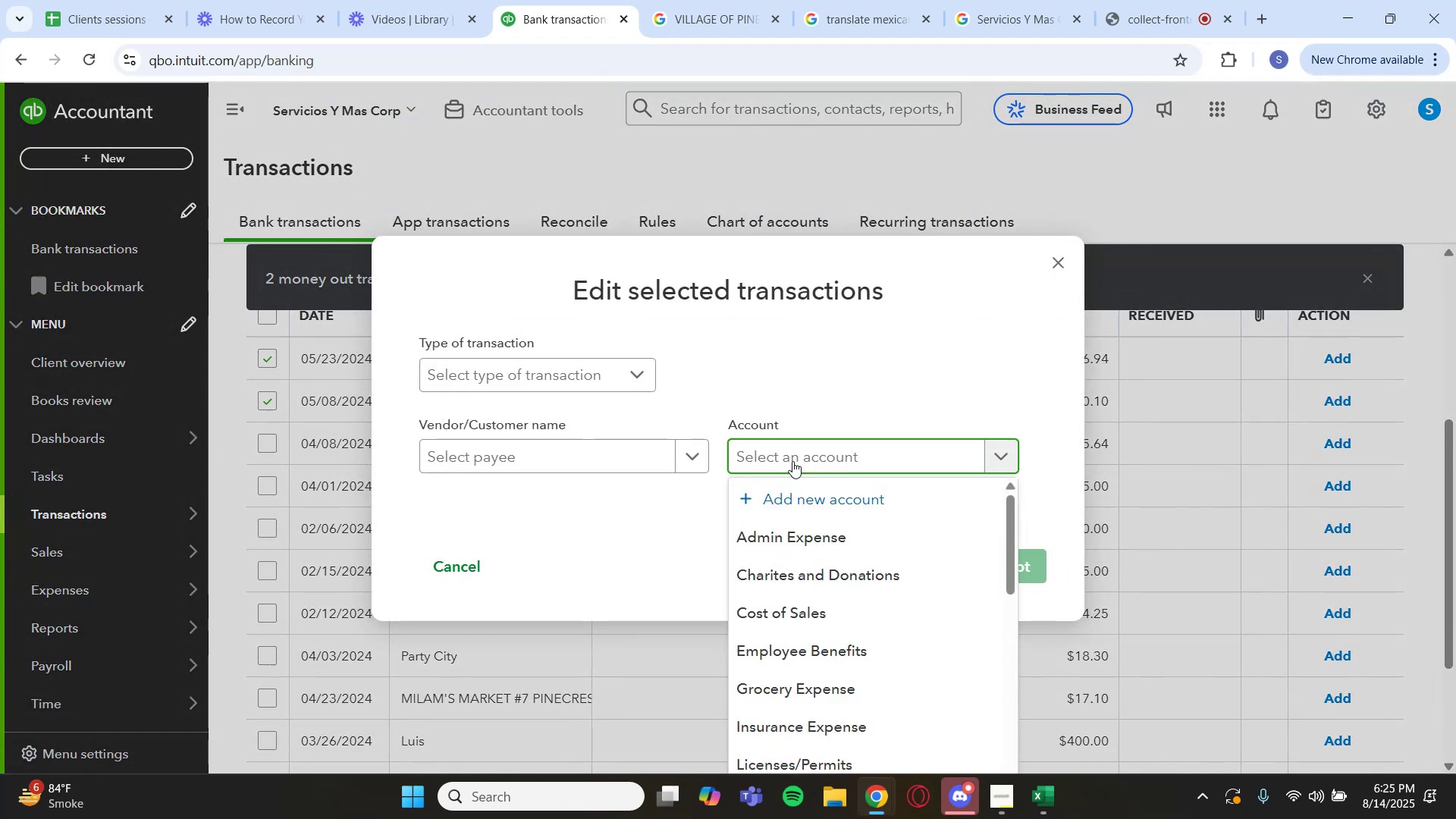 
type(tr)
 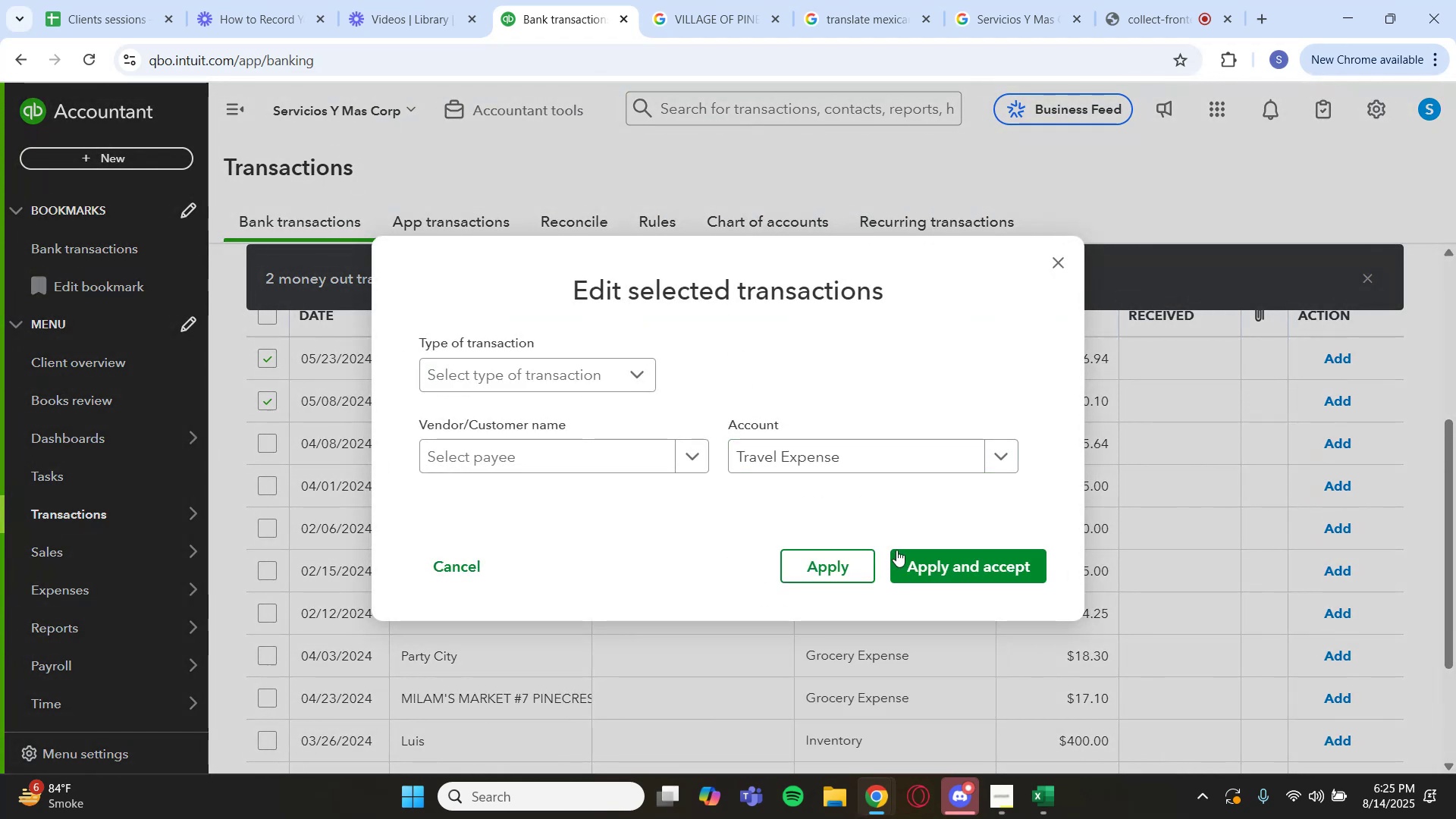 
left_click([914, 564])
 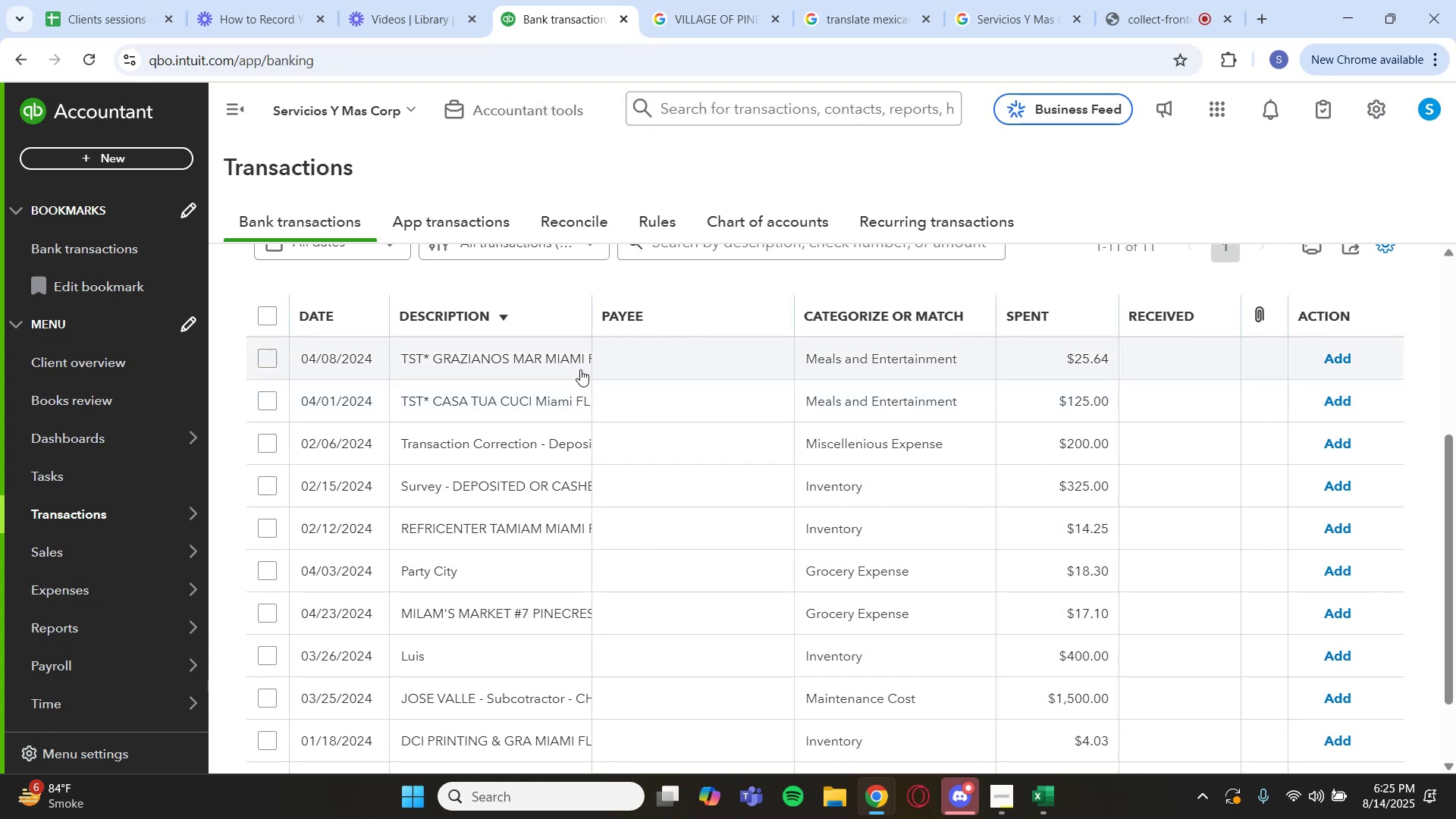 
wait(12.4)
 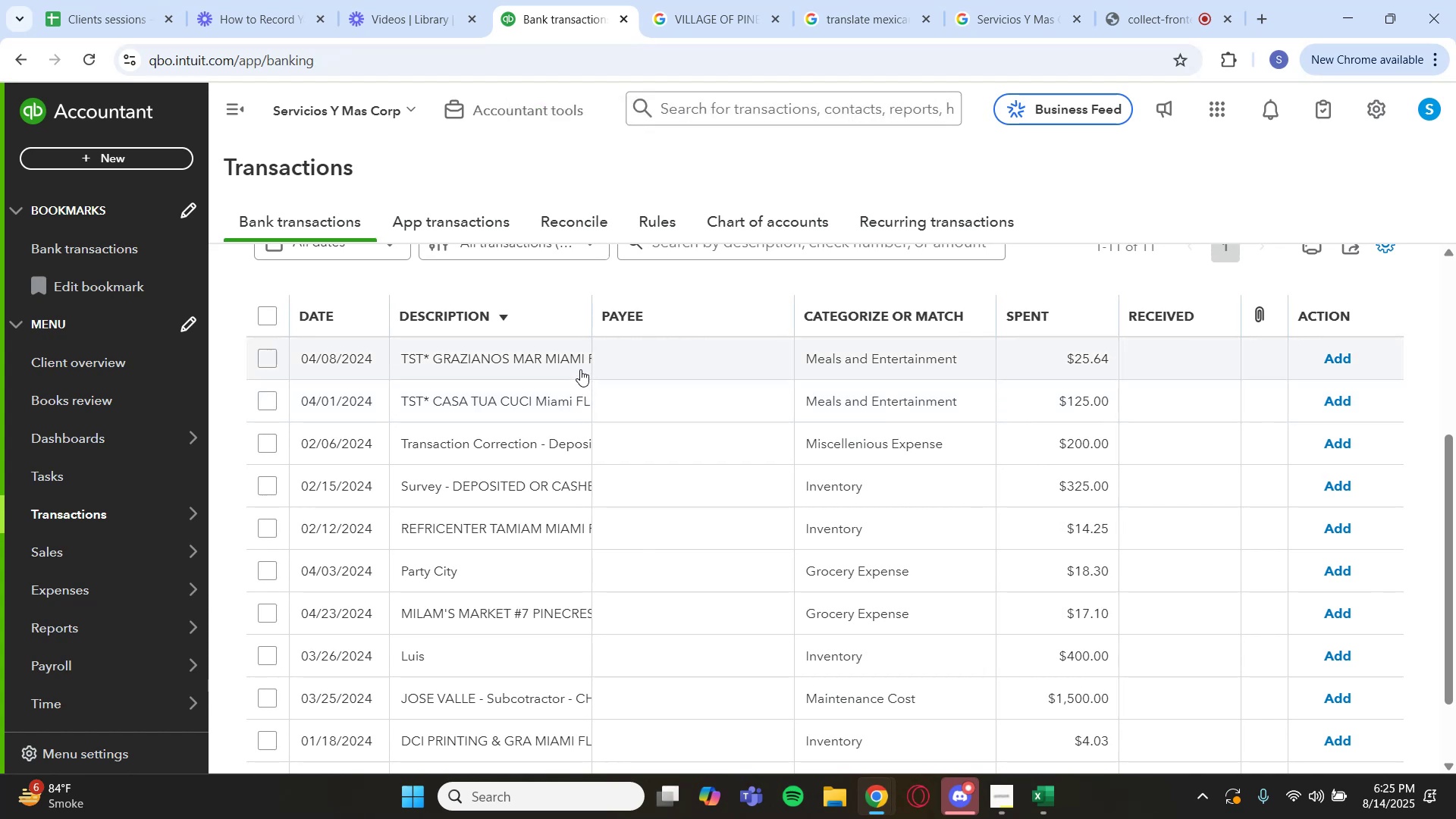 
left_click([1345, 352])
 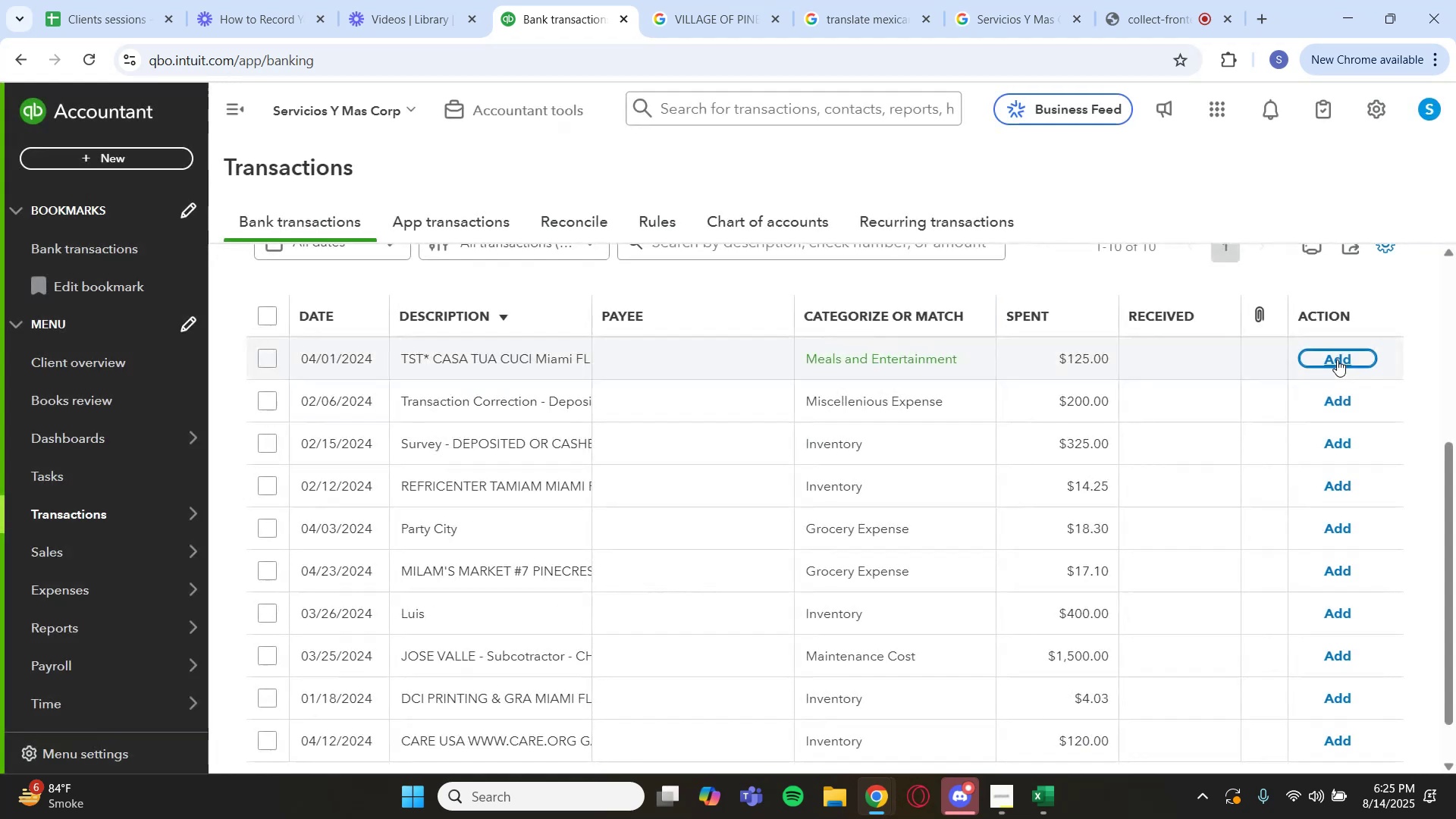 
left_click([1337, 359])
 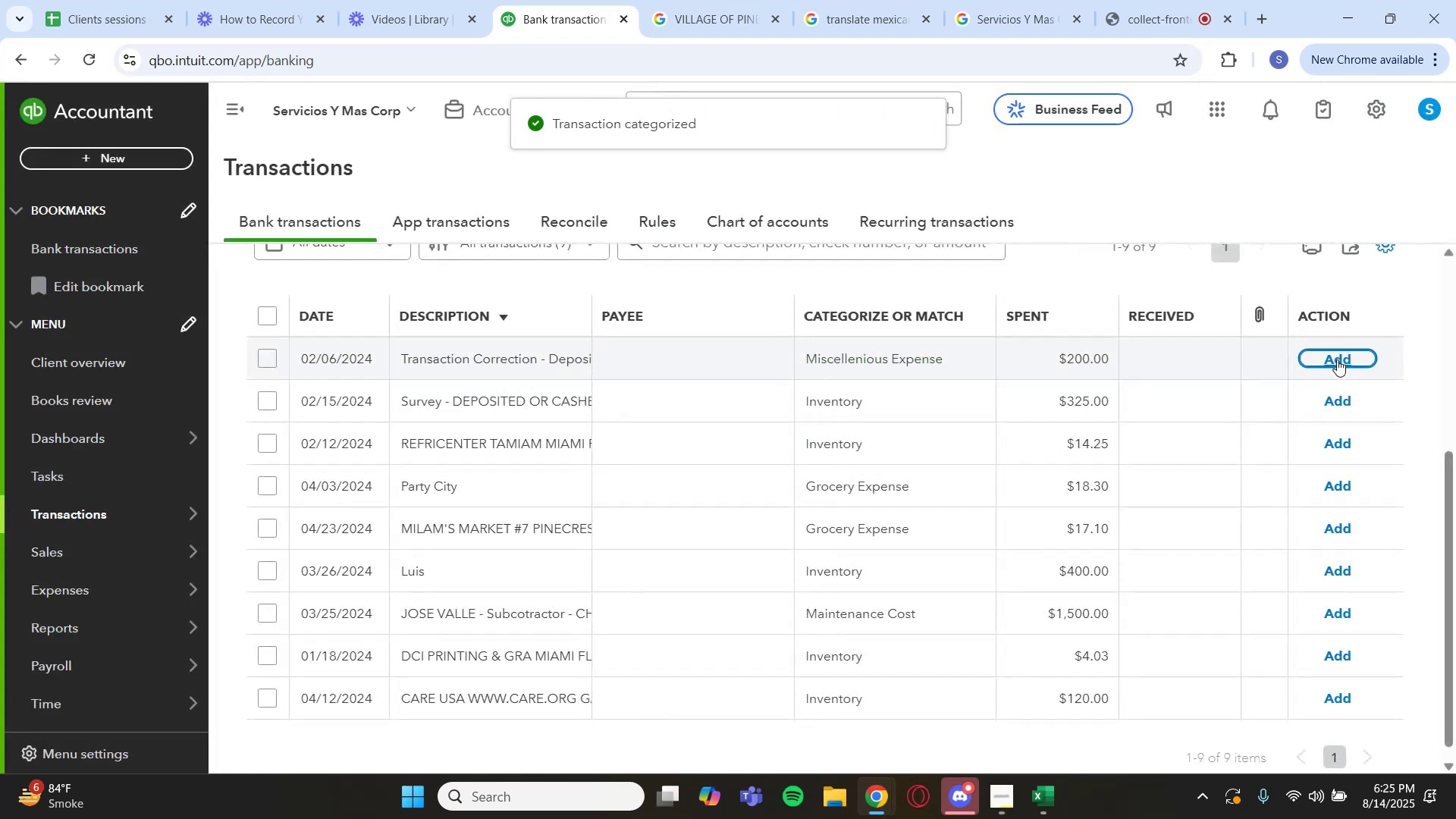 
left_click([571, 340])
 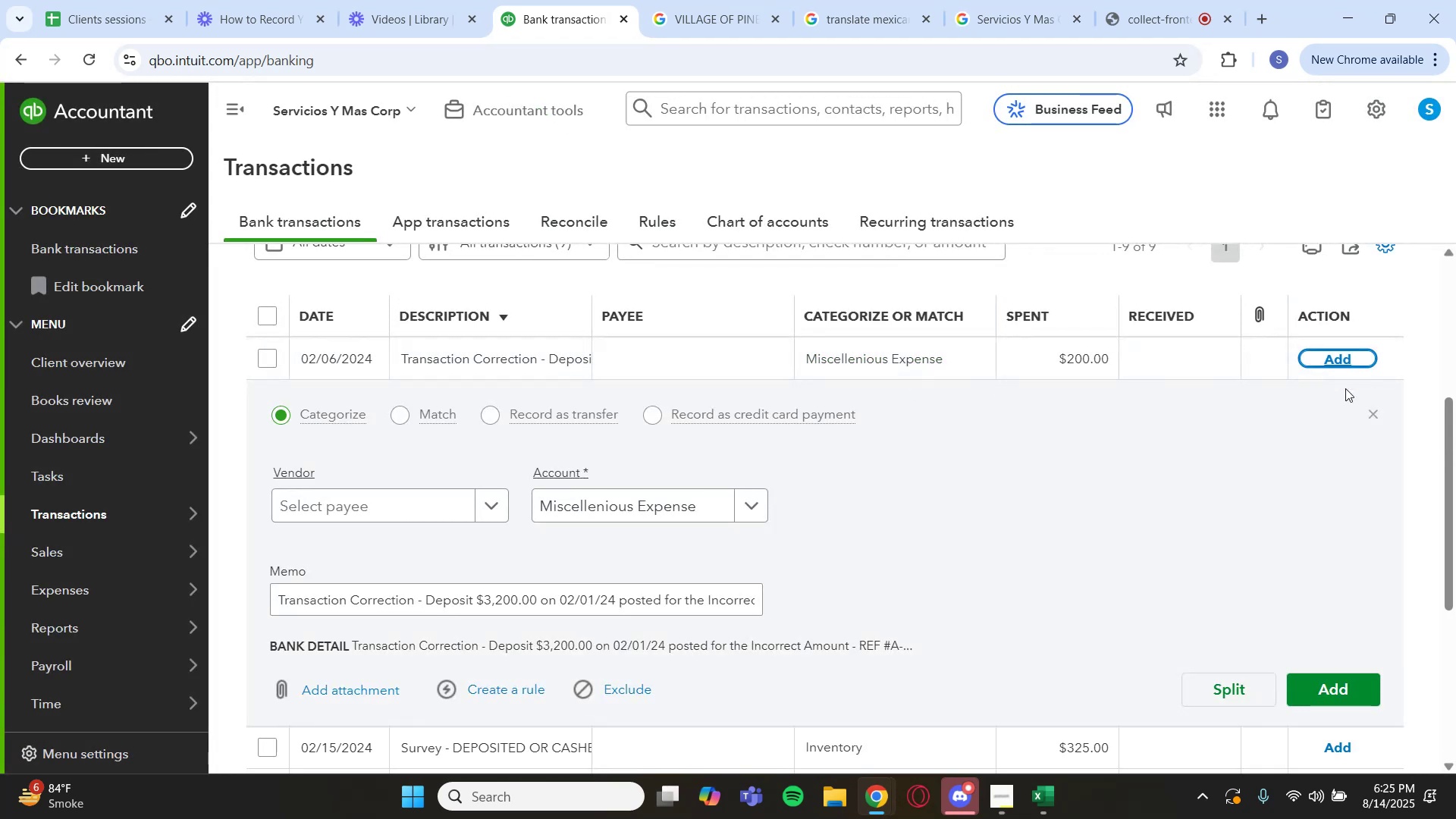 
left_click([1323, 359])
 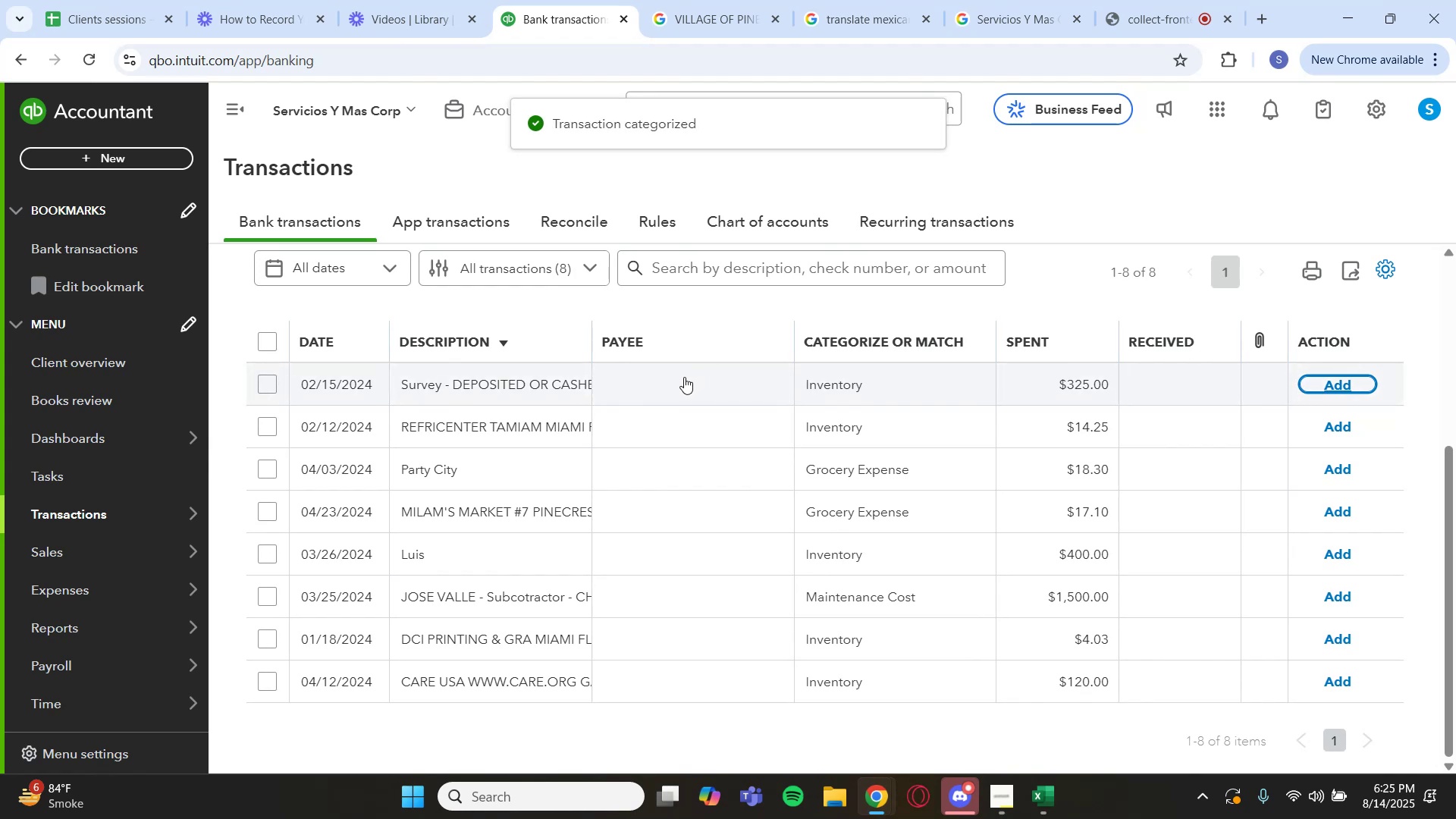 
wait(5.89)
 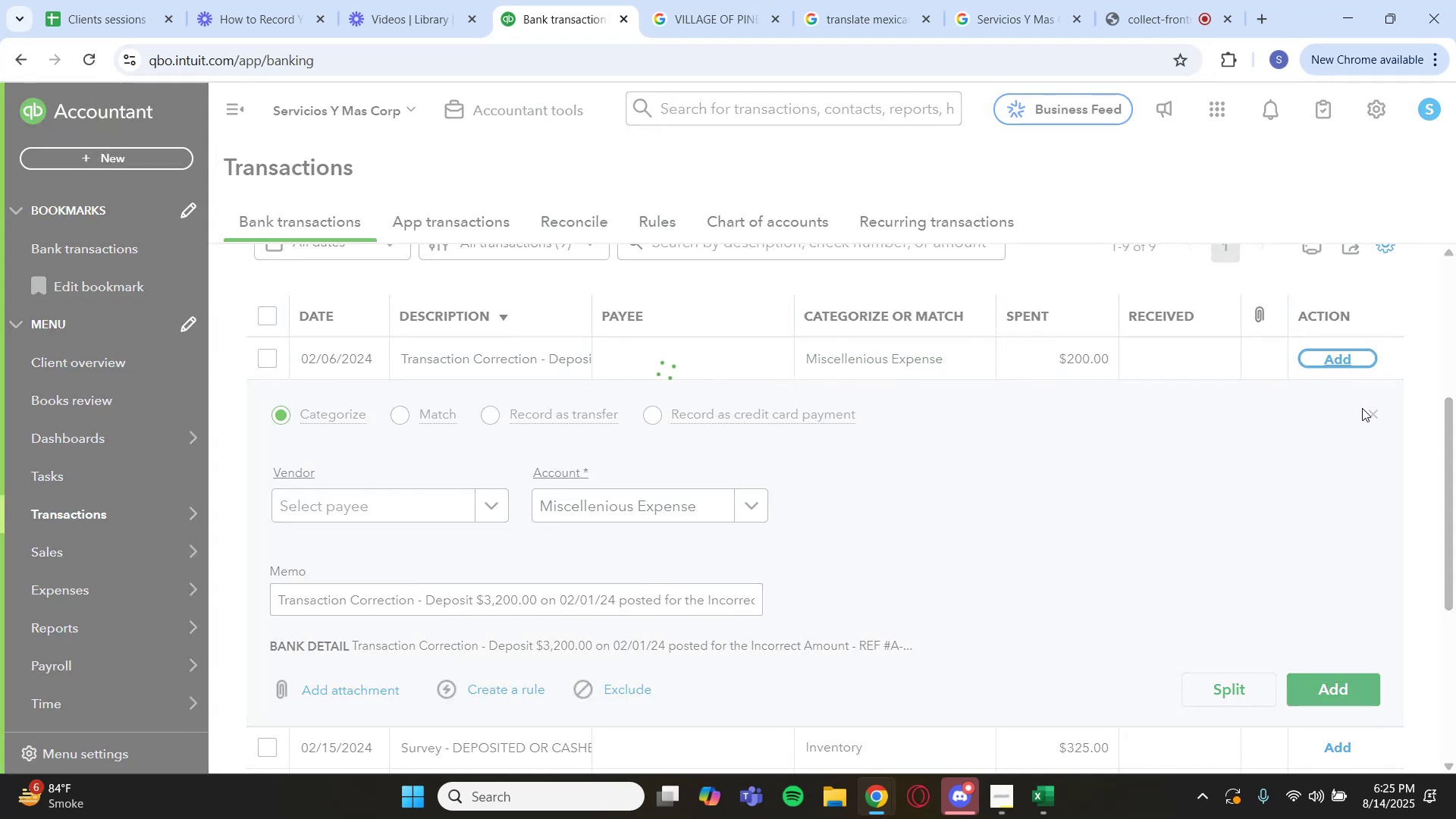 
left_click([682, 378])
 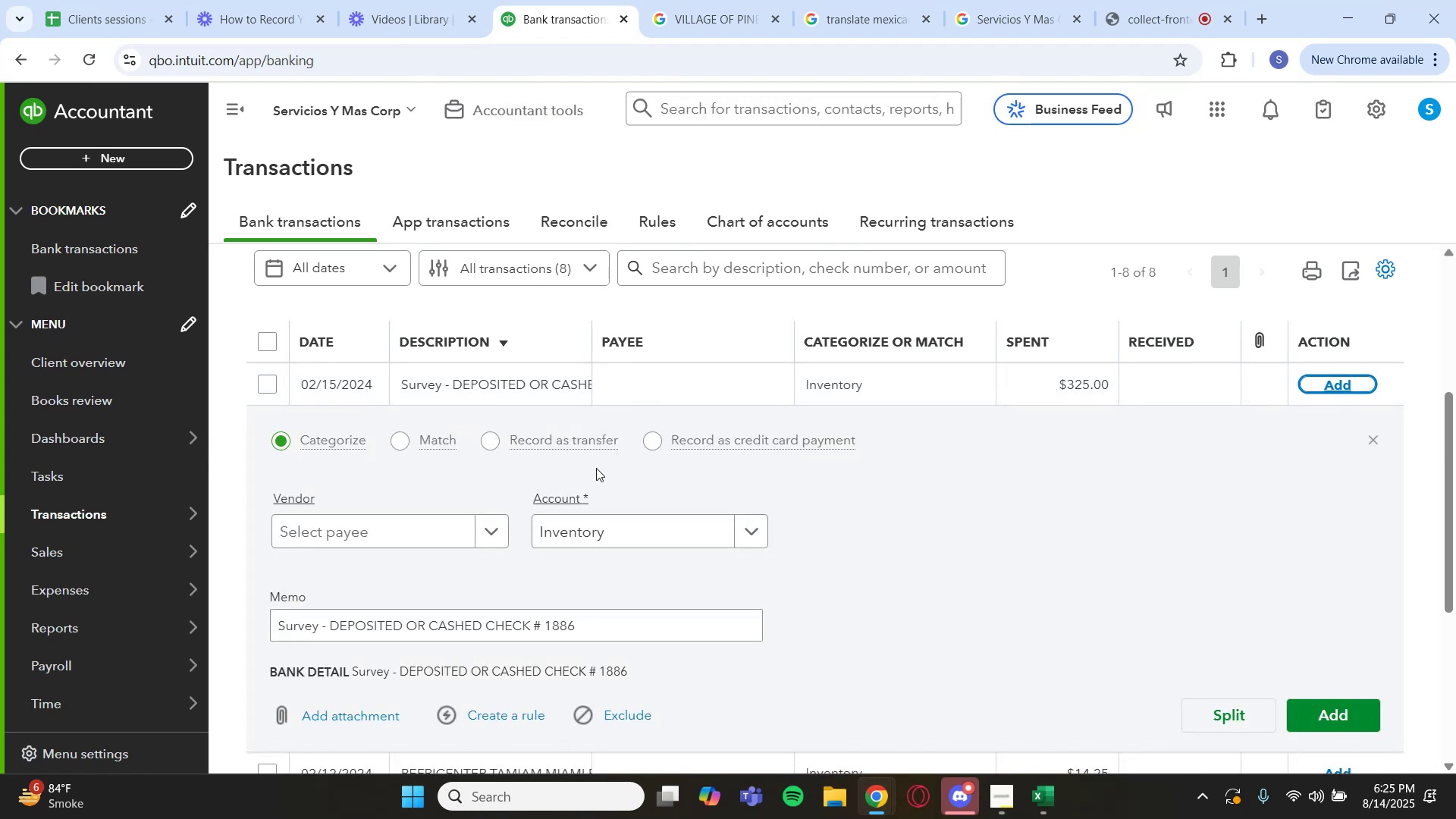 
left_click([623, 524])
 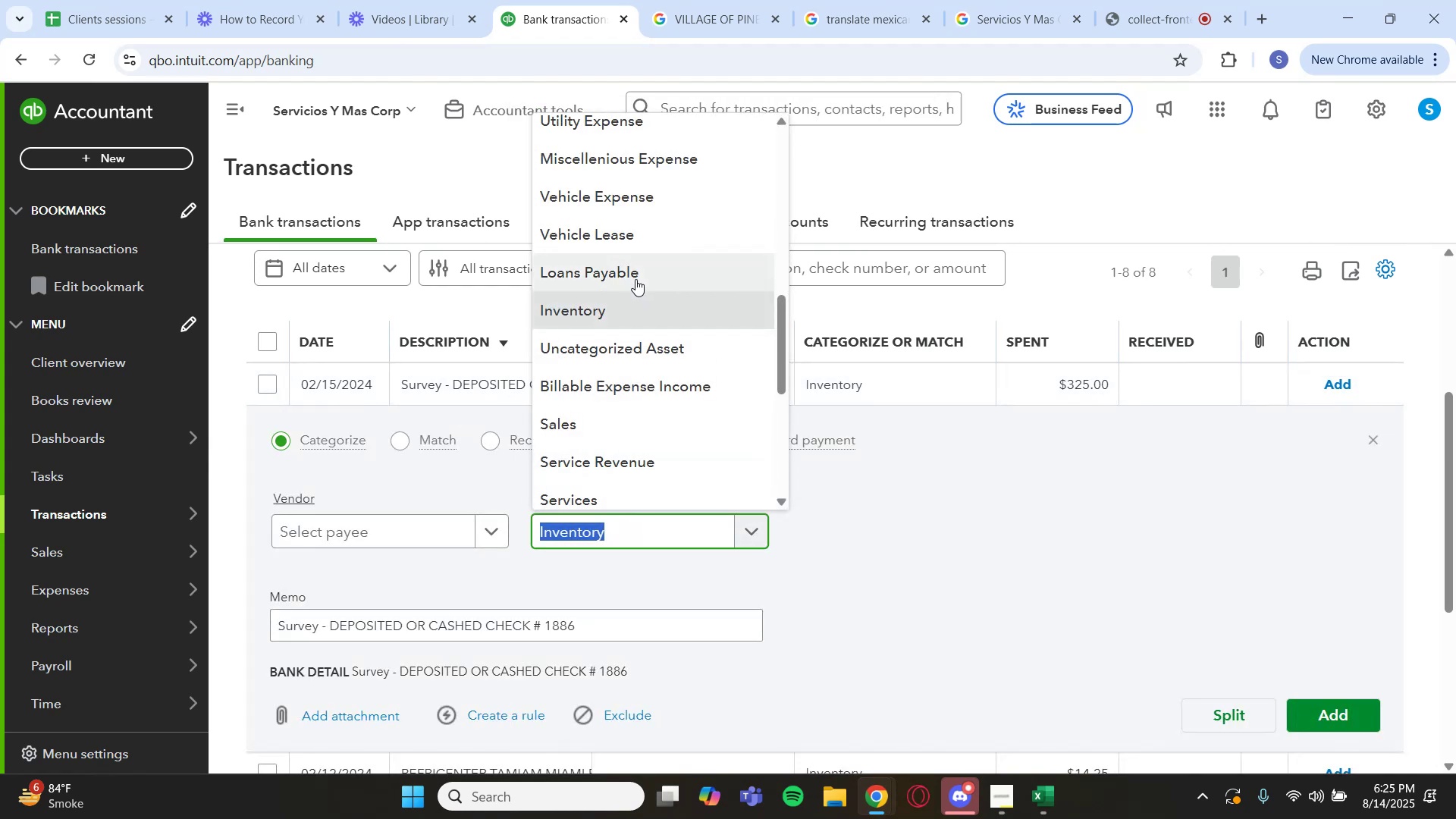 
scroll: coordinate [692, 290], scroll_direction: up, amount: 5.0
 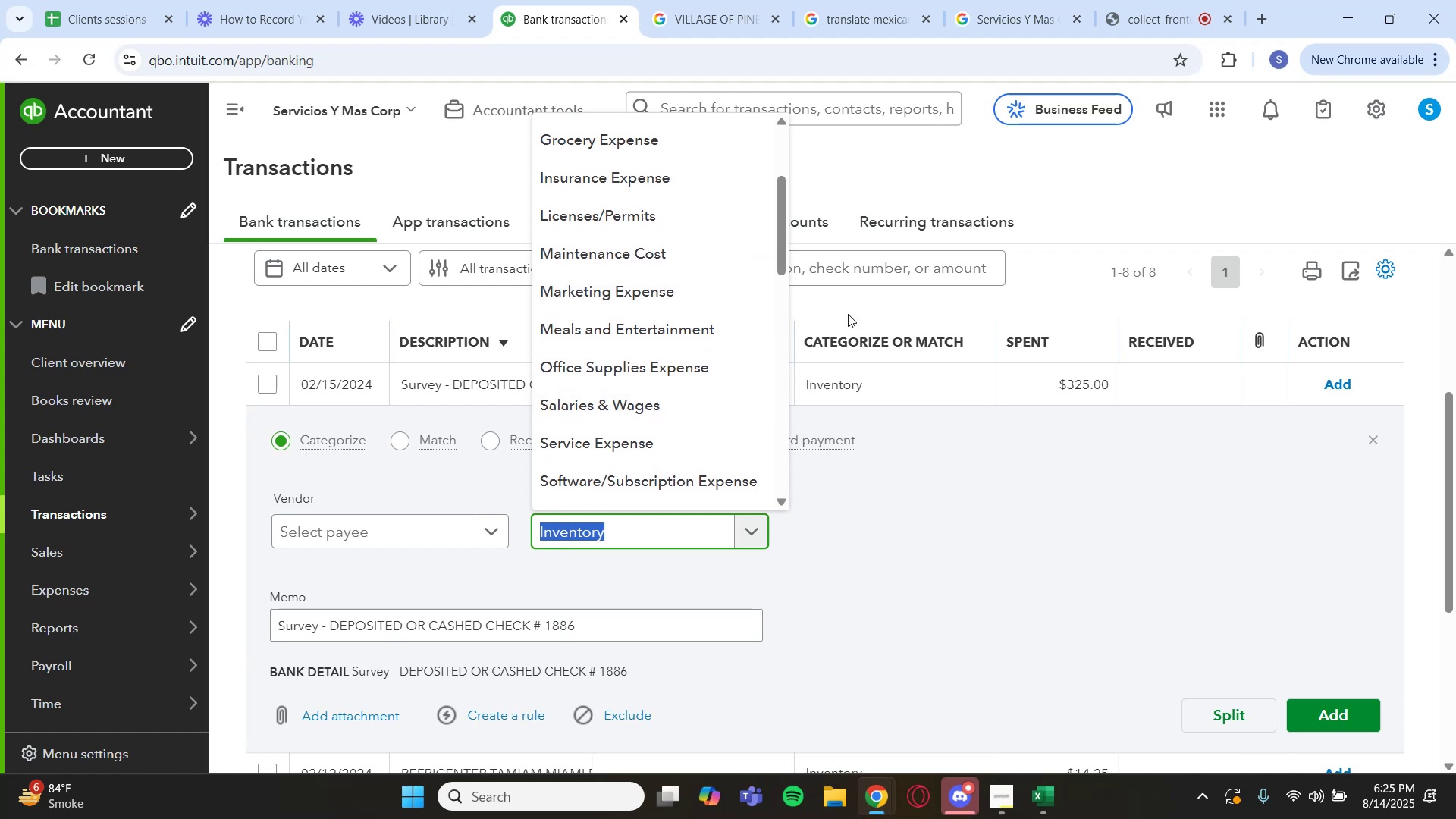 
left_click([849, 307])
 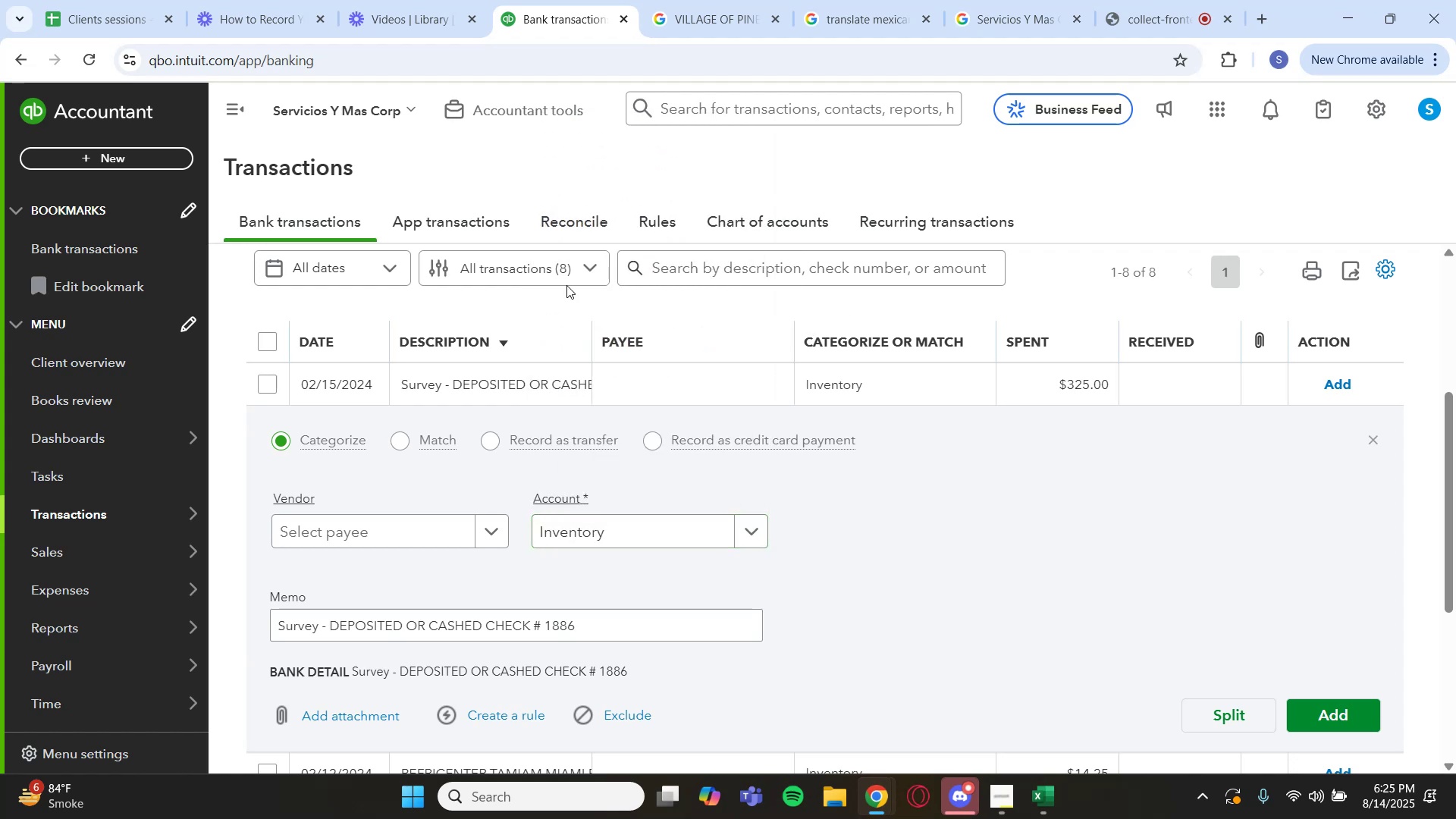 
scroll: coordinate [513, 271], scroll_direction: up, amount: 2.0
 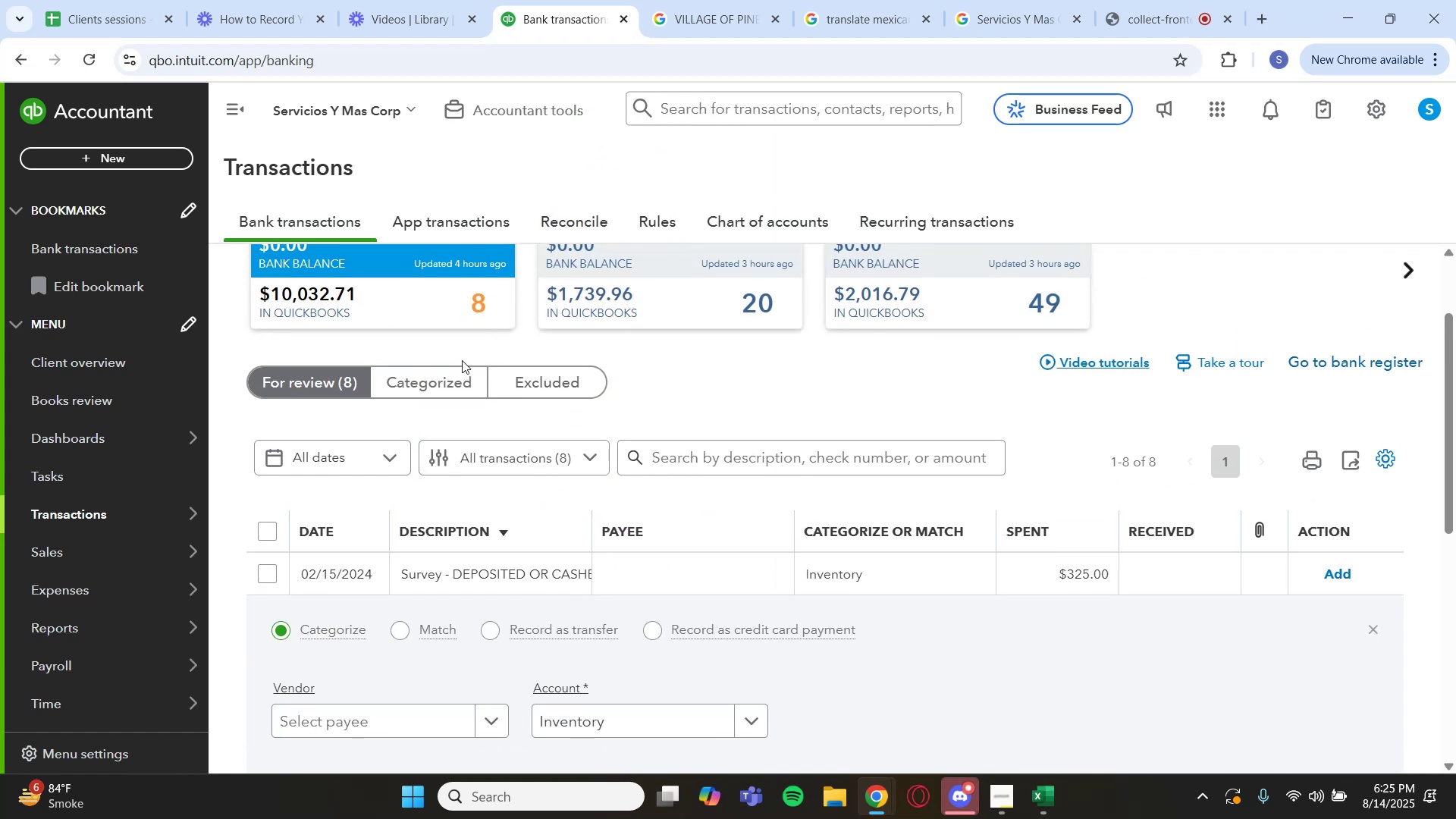 
left_click([457, 369])
 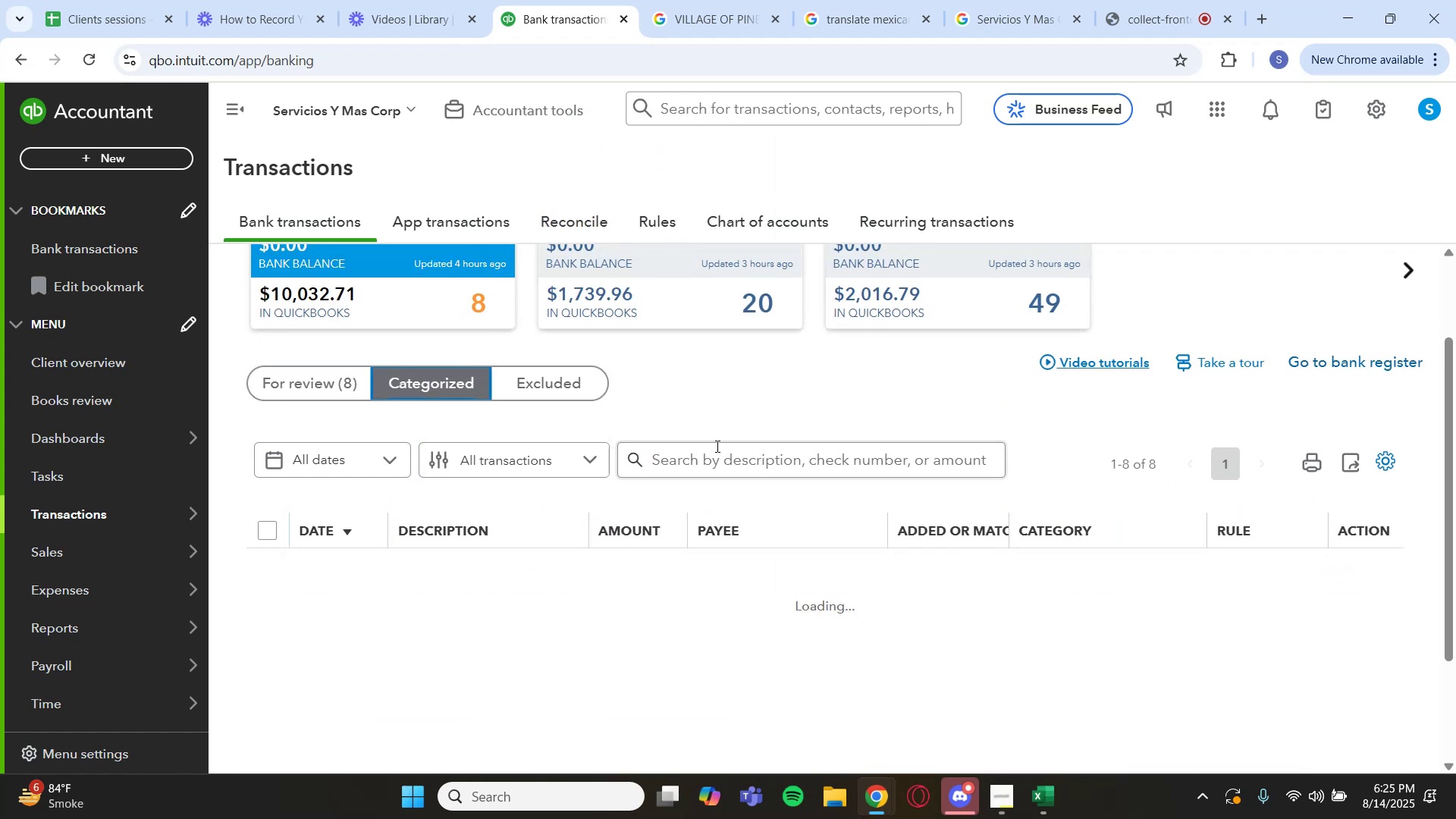 
left_click([720, 454])
 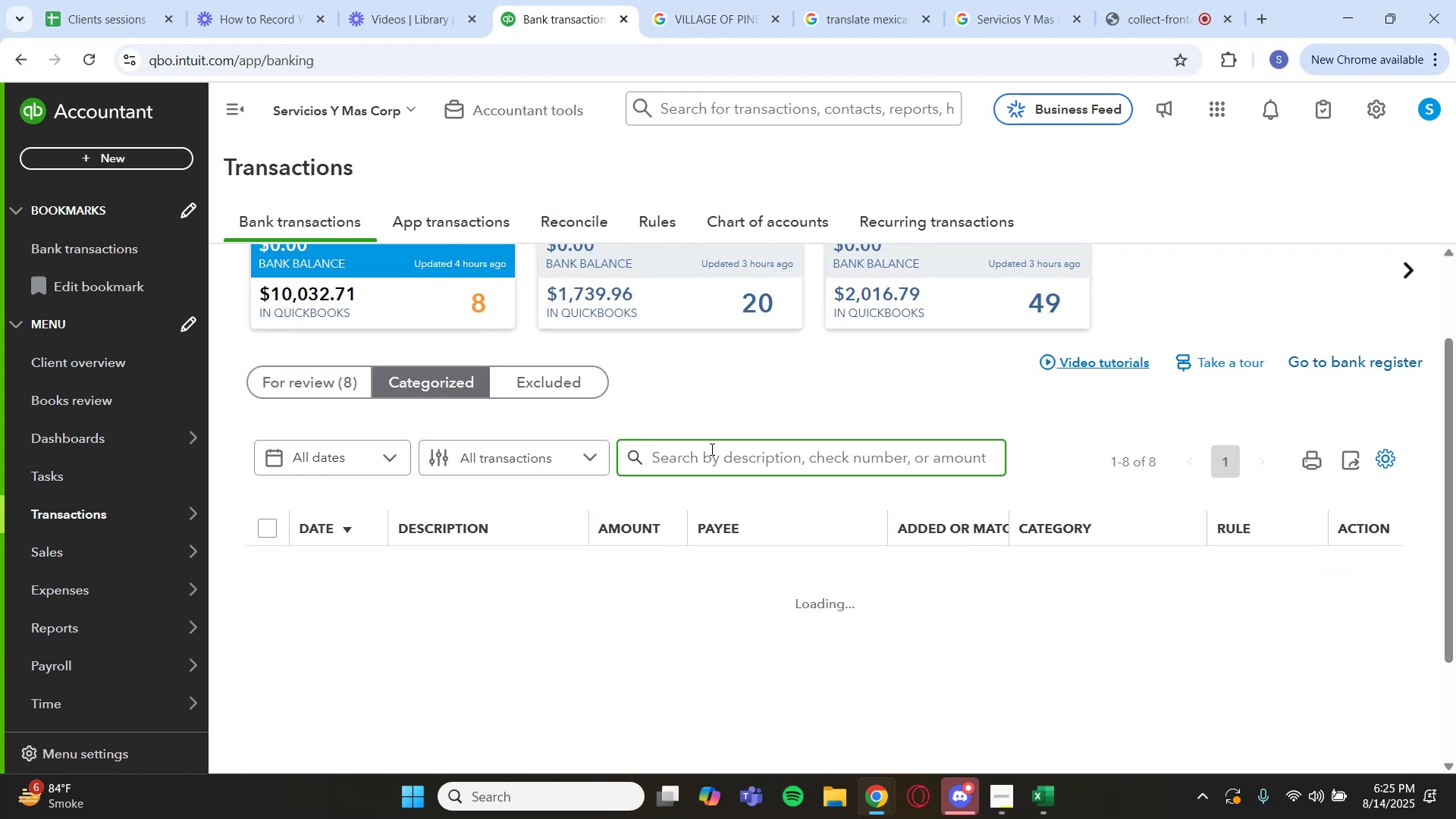 
type(survey)
 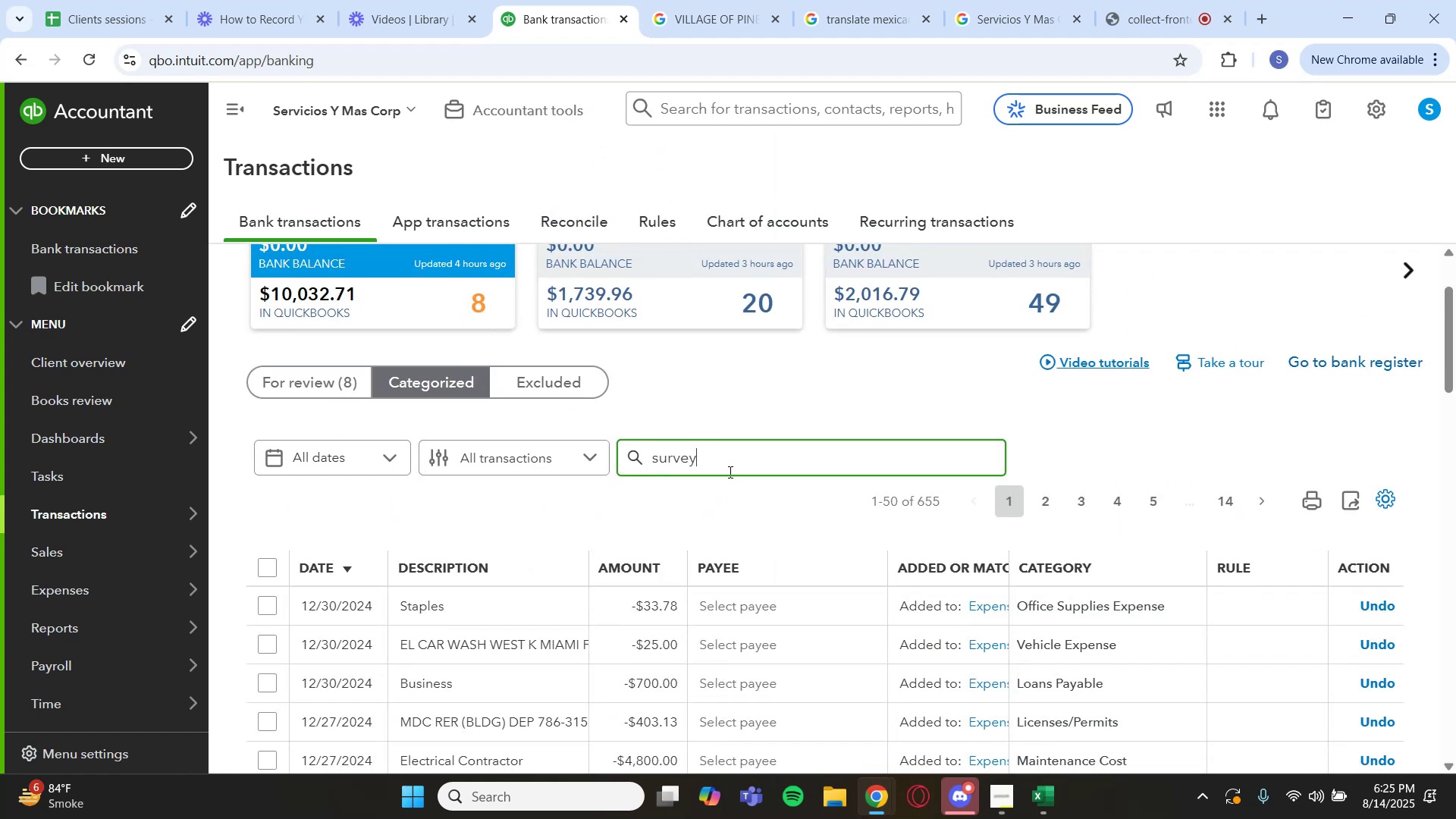 
key(Enter)
 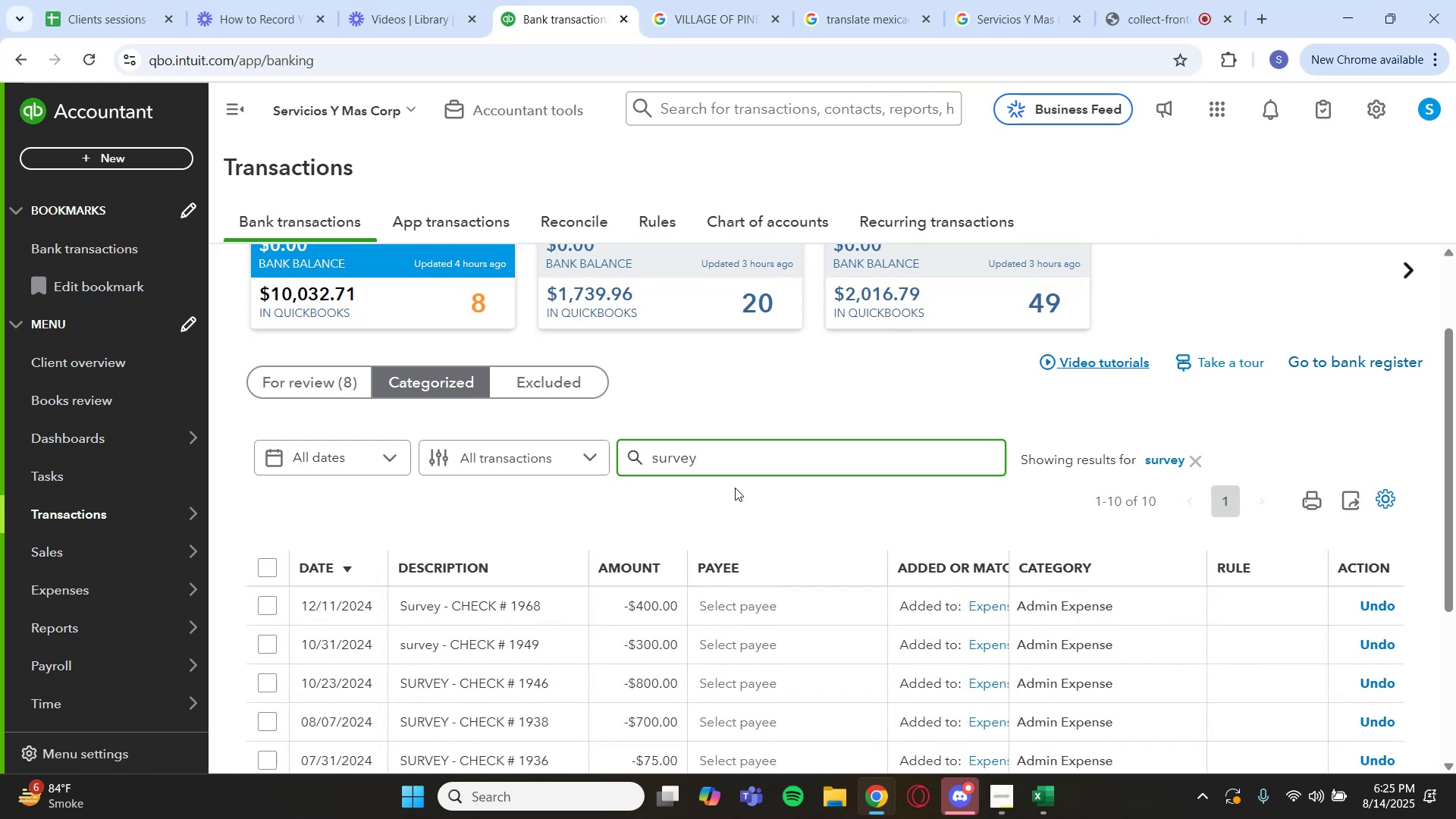 
scroll: coordinate [735, 488], scroll_direction: down, amount: 1.0
 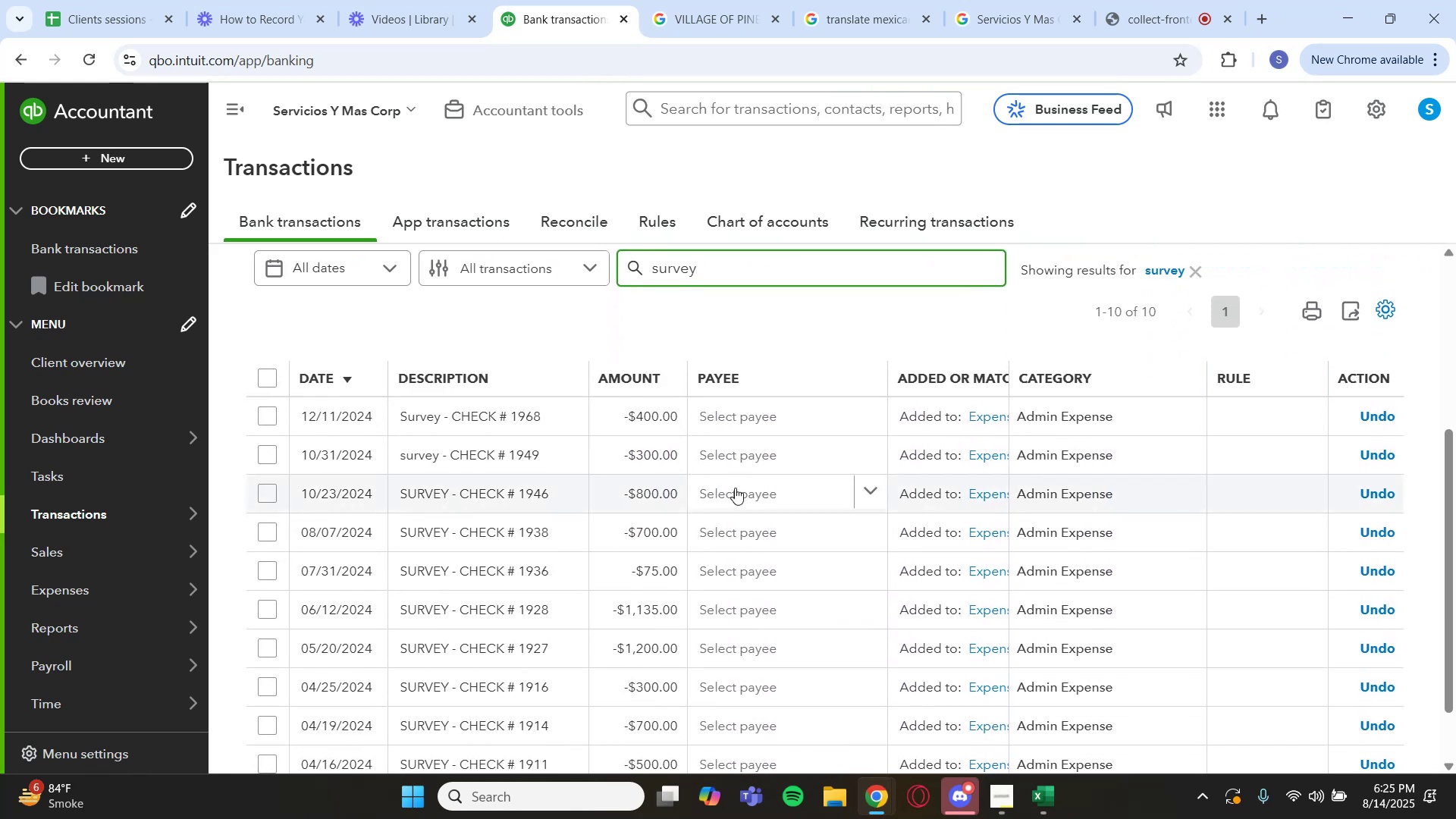 
scroll: coordinate [549, 282], scroll_direction: up, amount: 2.0
 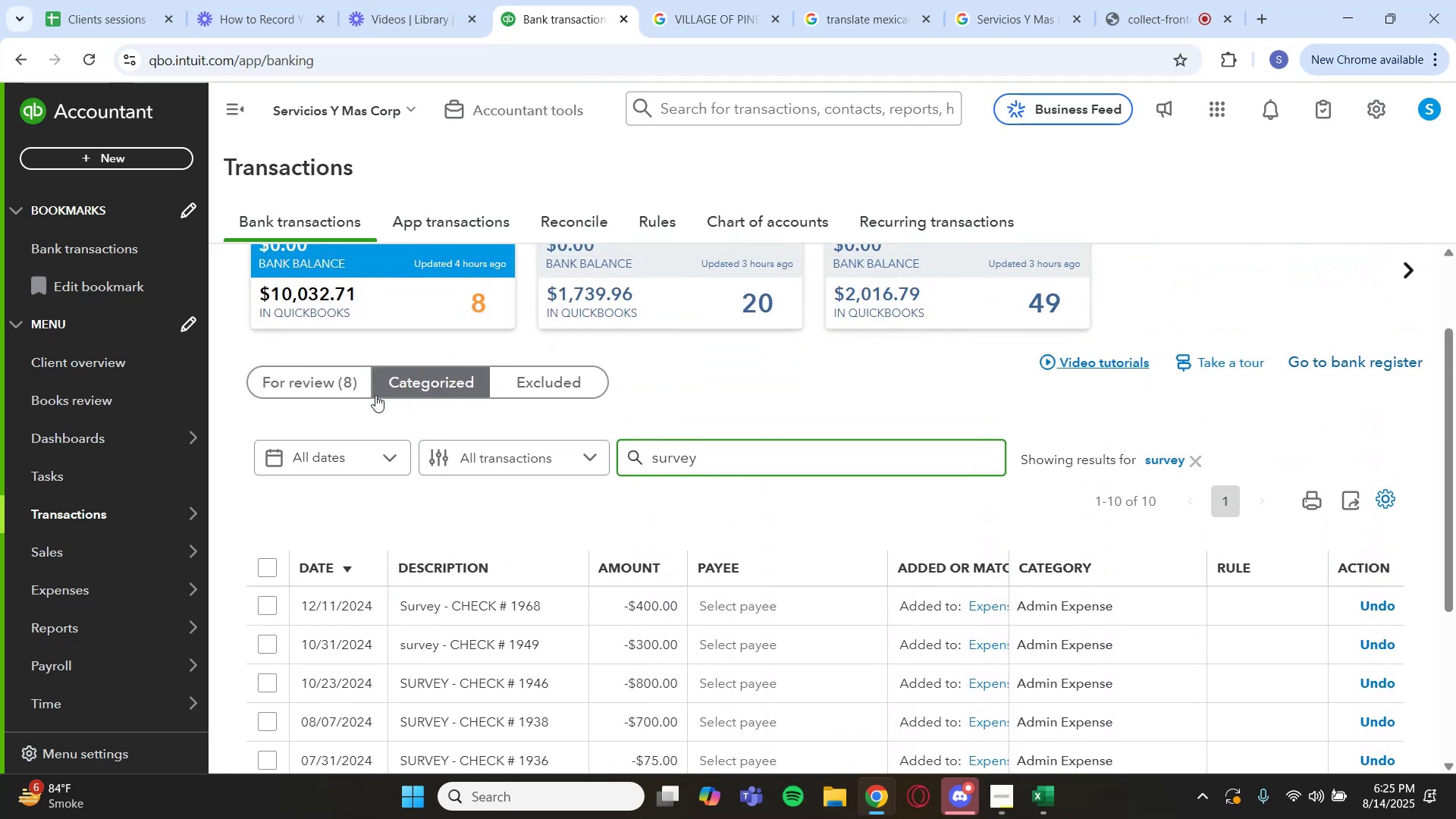 
left_click([332, 393])
 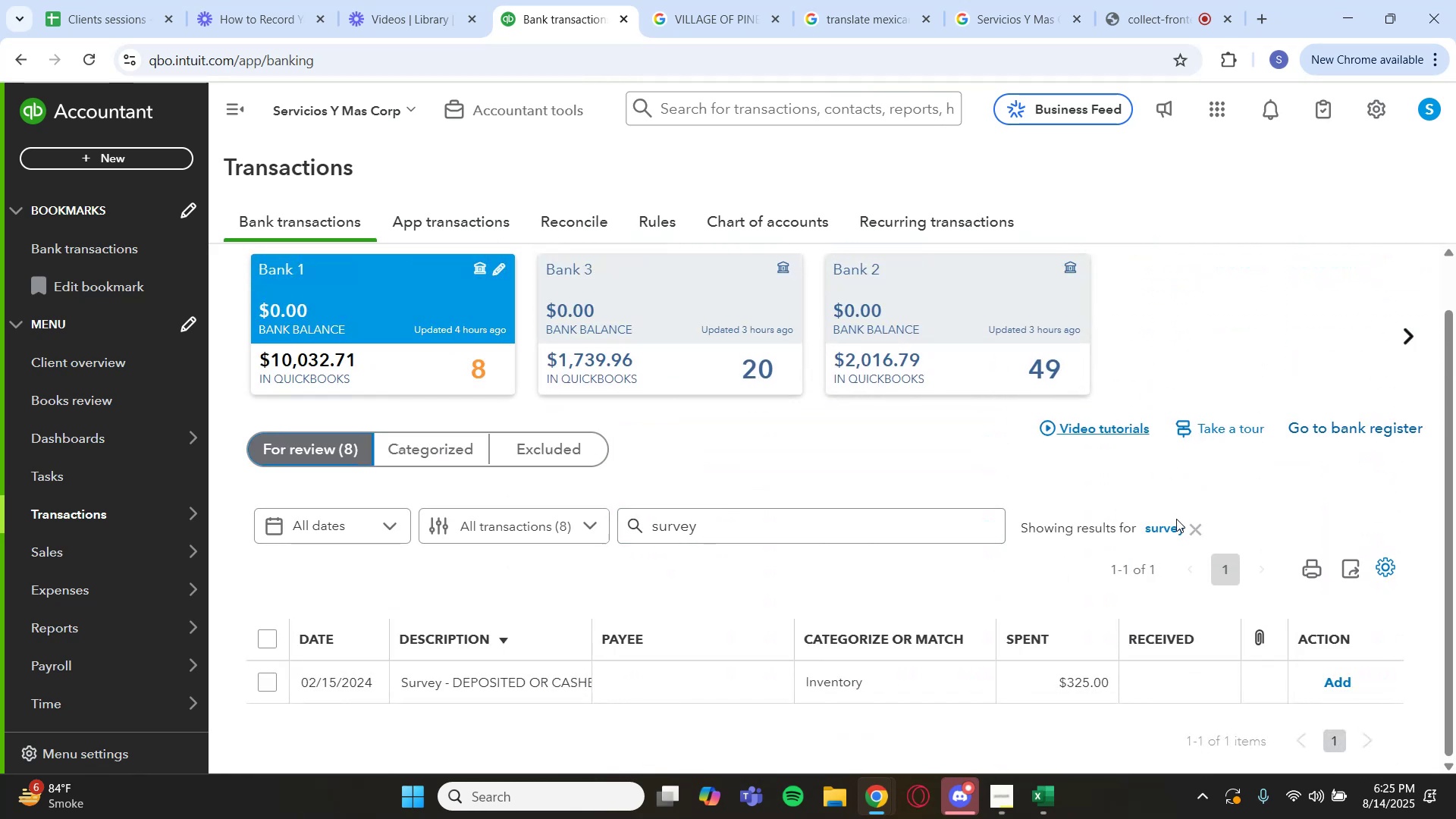 
left_click([1172, 526])
 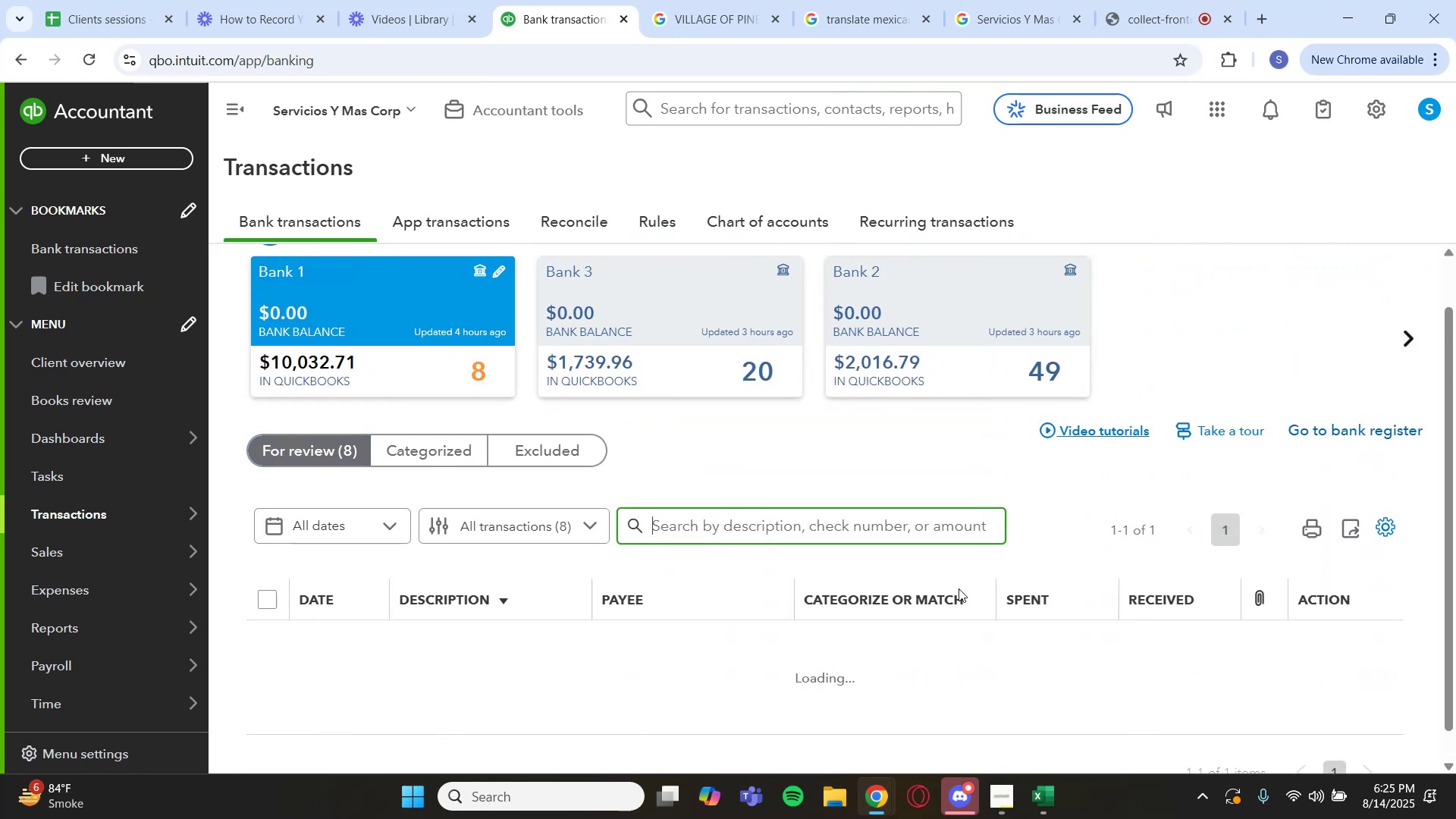 
scroll: coordinate [730, 640], scroll_direction: down, amount: 2.0
 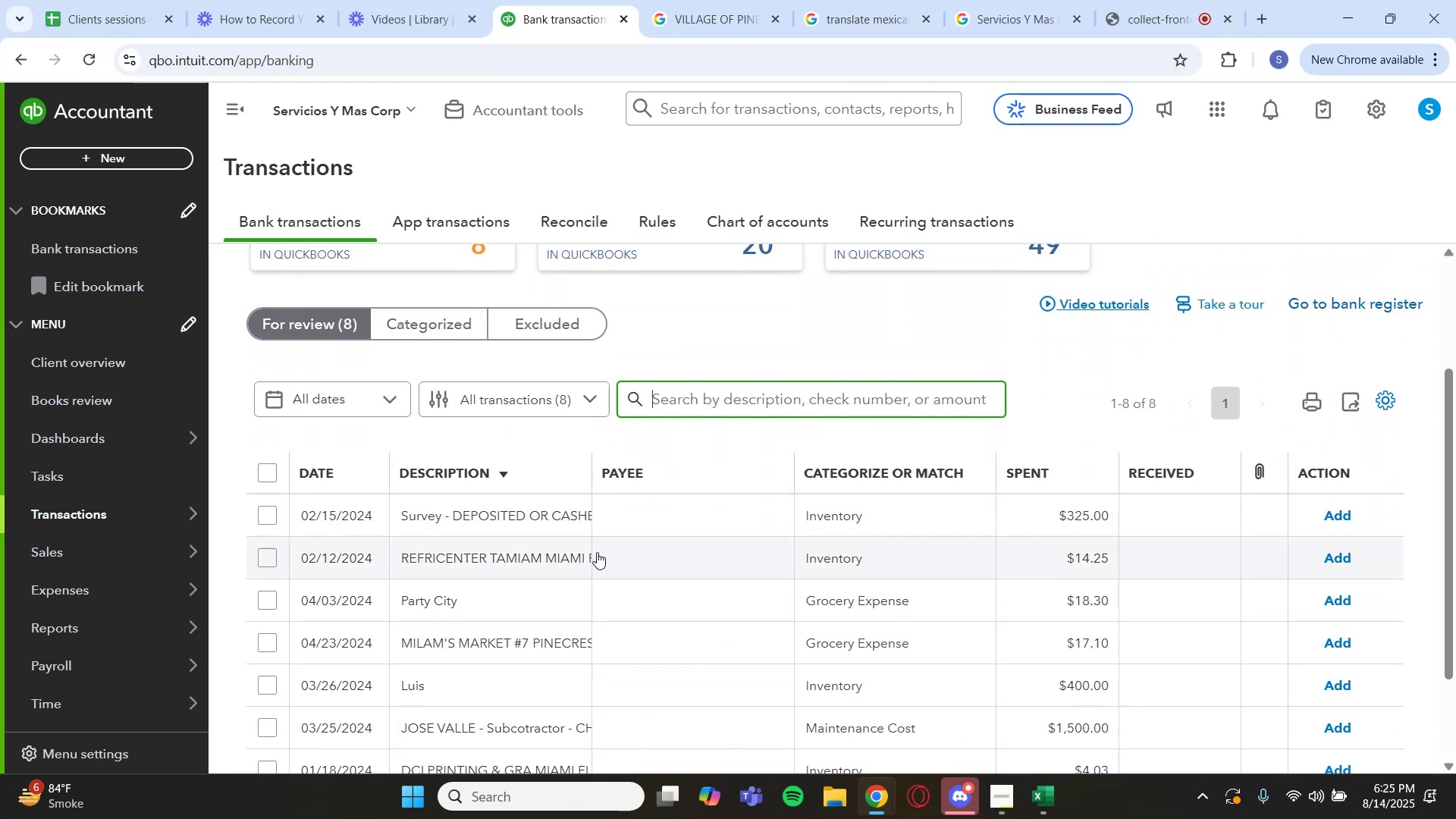 
left_click([560, 518])
 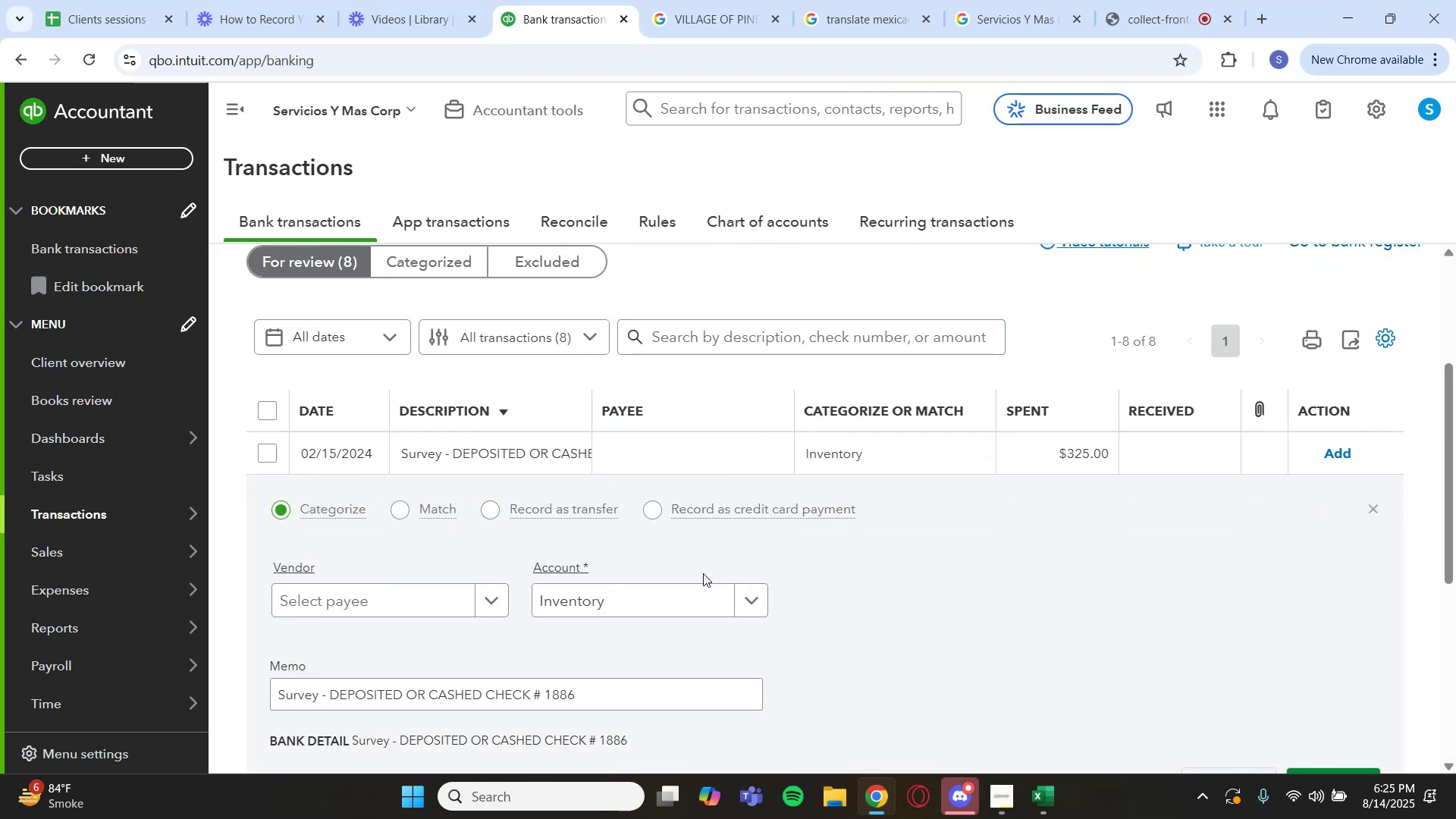 
left_click([701, 596])
 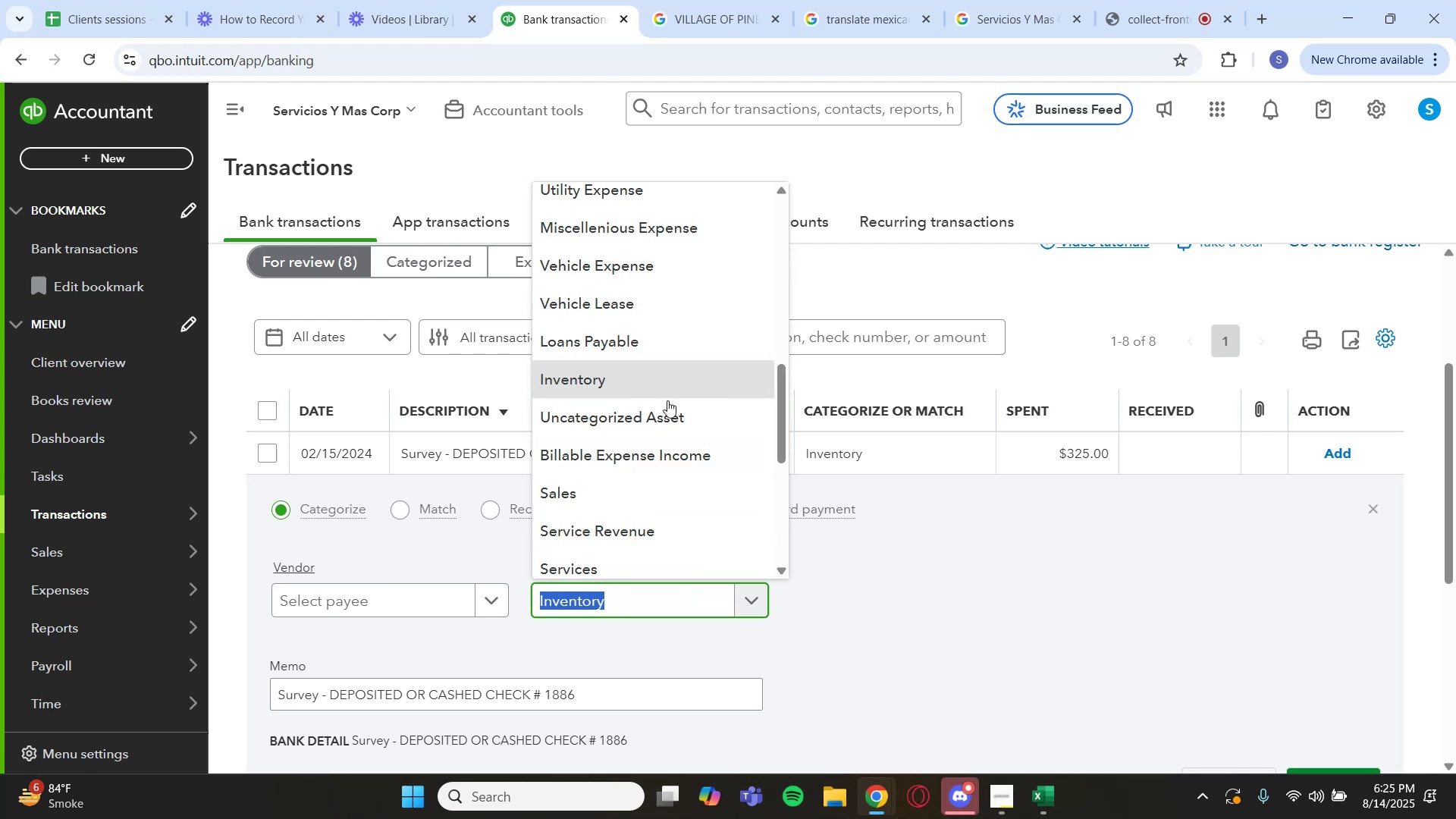 
scroll: coordinate [636, 308], scroll_direction: up, amount: 9.0
 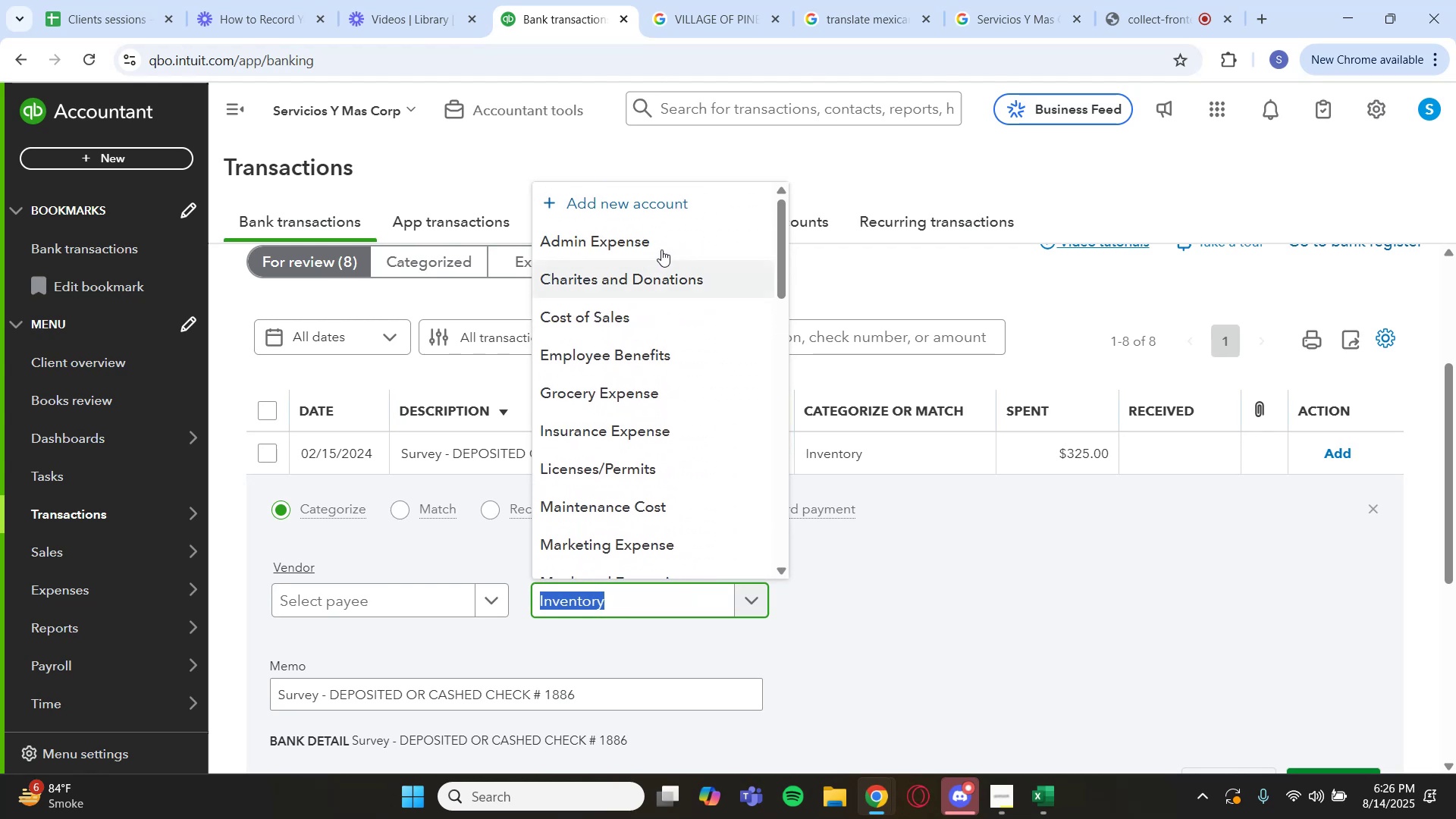 
left_click([664, 245])
 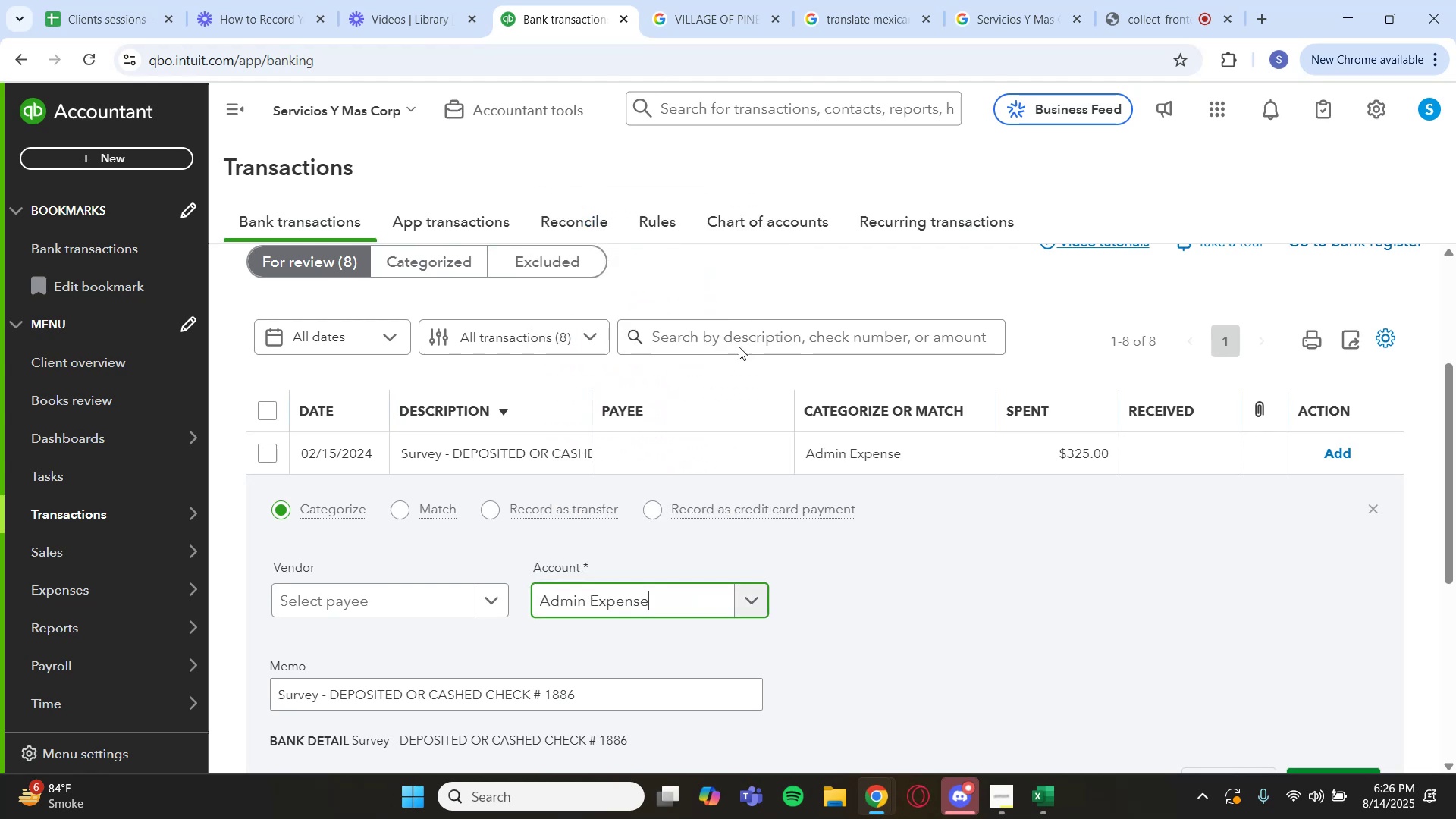 
scroll: coordinate [921, 598], scroll_direction: down, amount: 2.0
 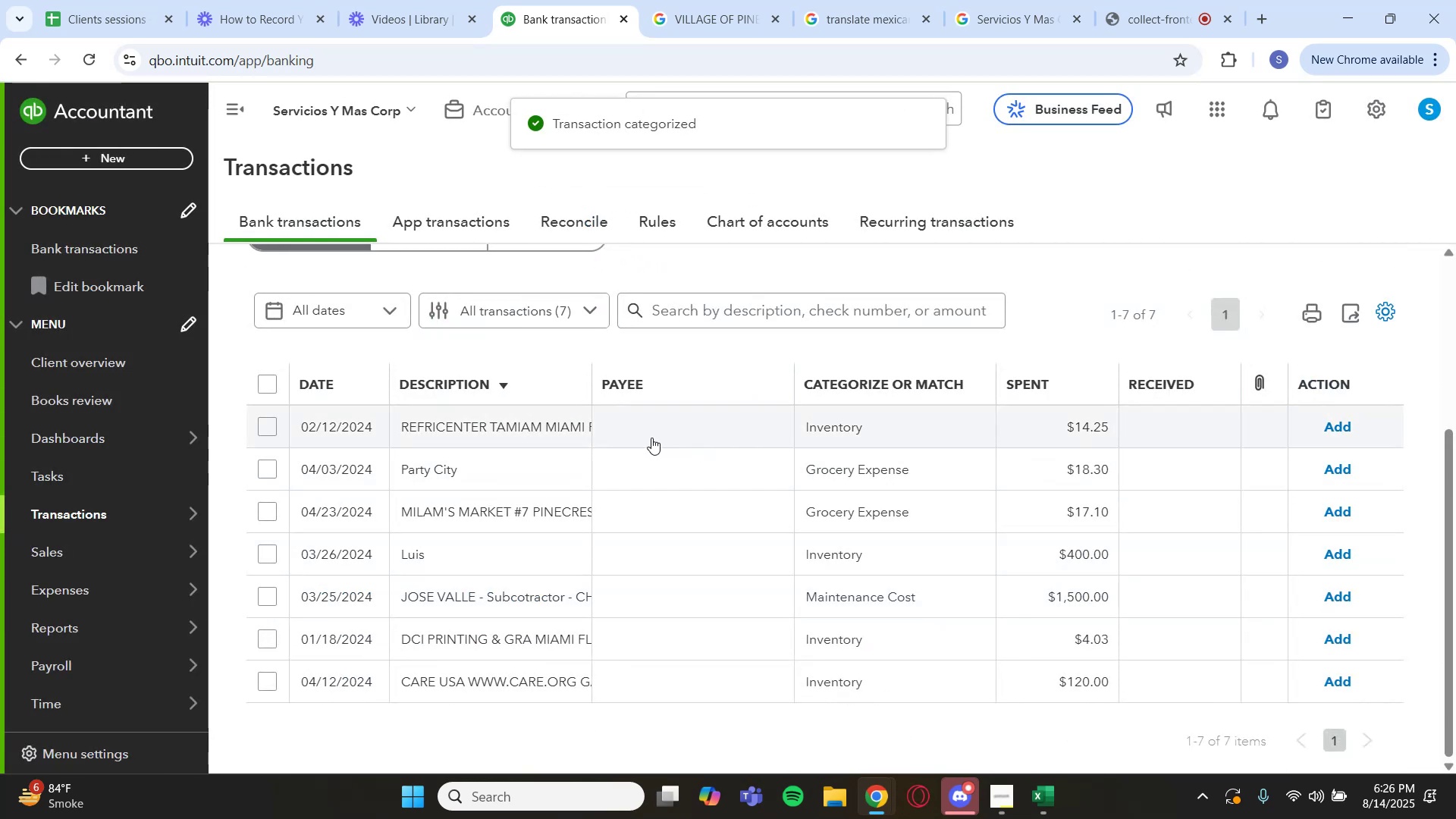 
wait(7.4)
 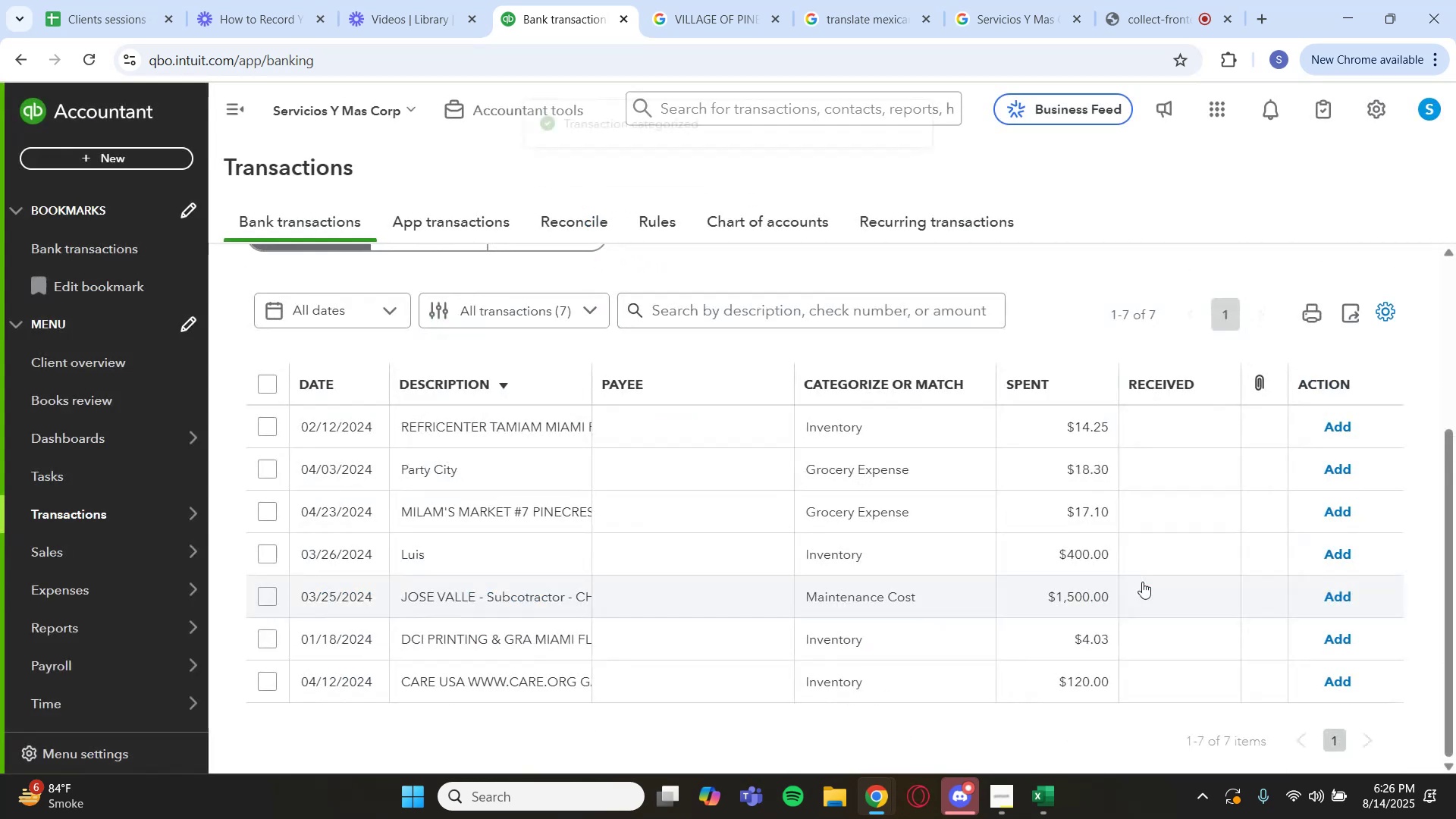 
left_click([580, 430])
 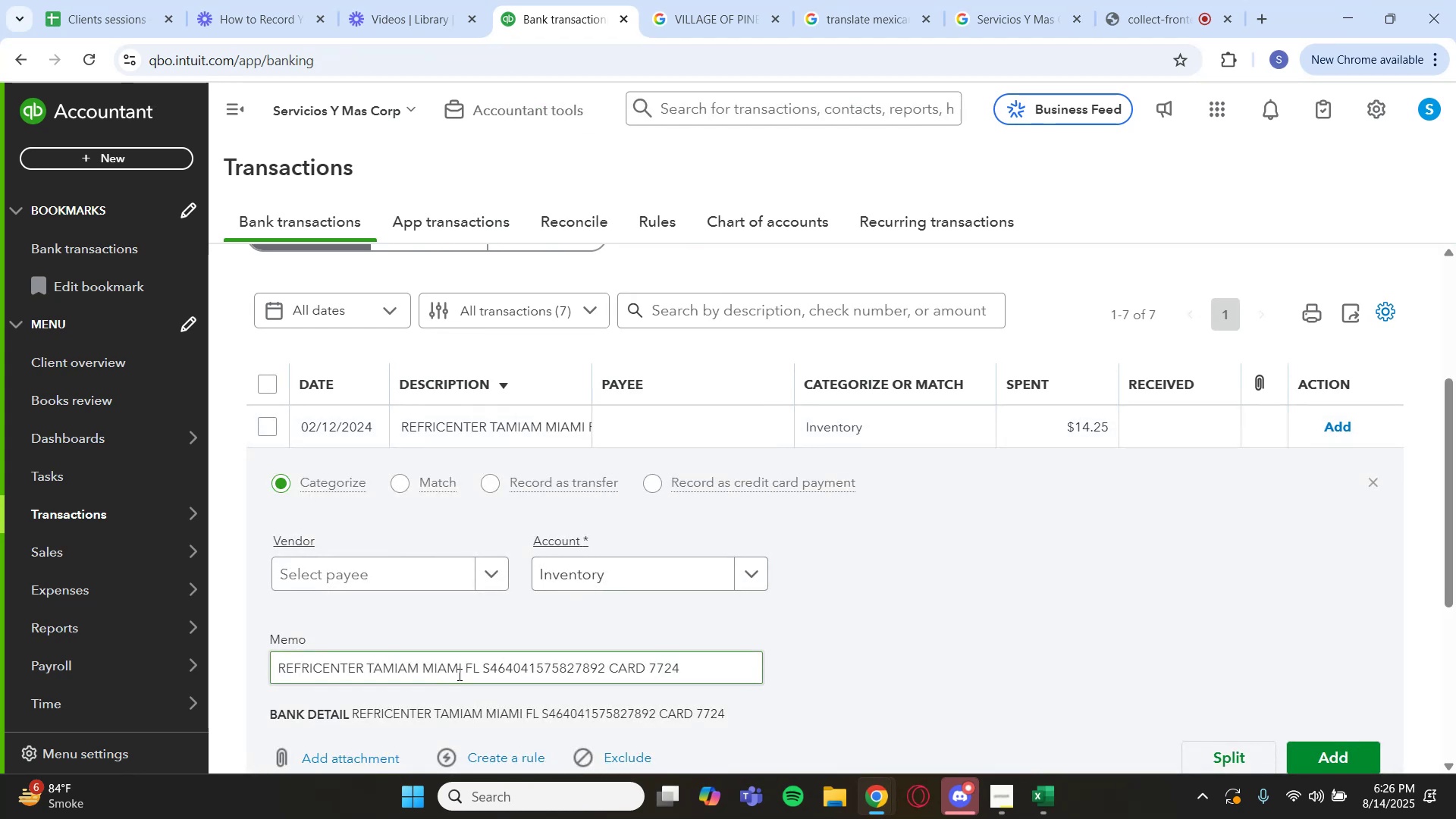 
left_click_drag(start_coordinate=[475, 714], to_coordinate=[408, 717])
 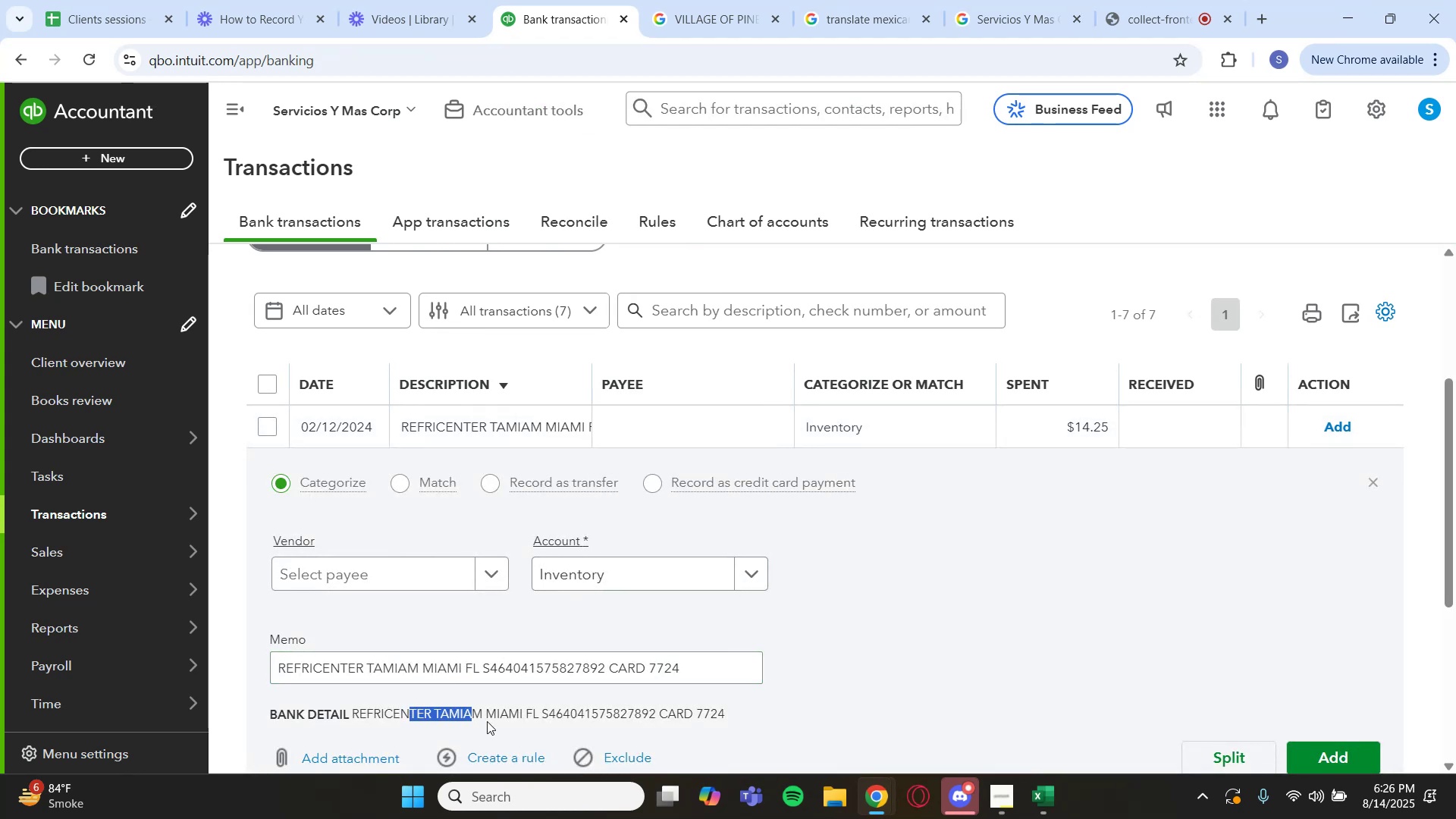 
left_click_drag(start_coordinate=[483, 719], to_coordinate=[350, 715])
 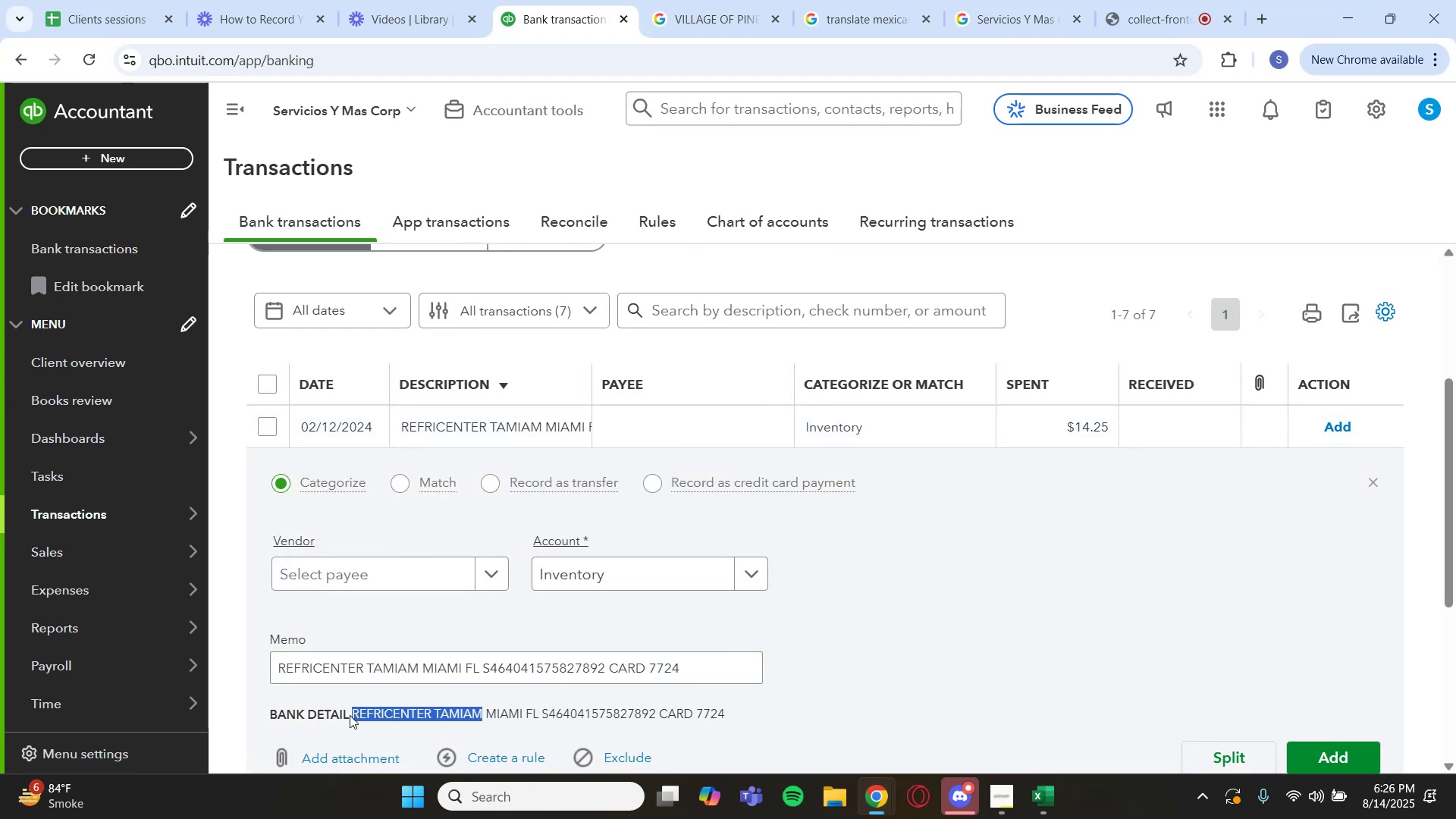 
key(Control+C)
 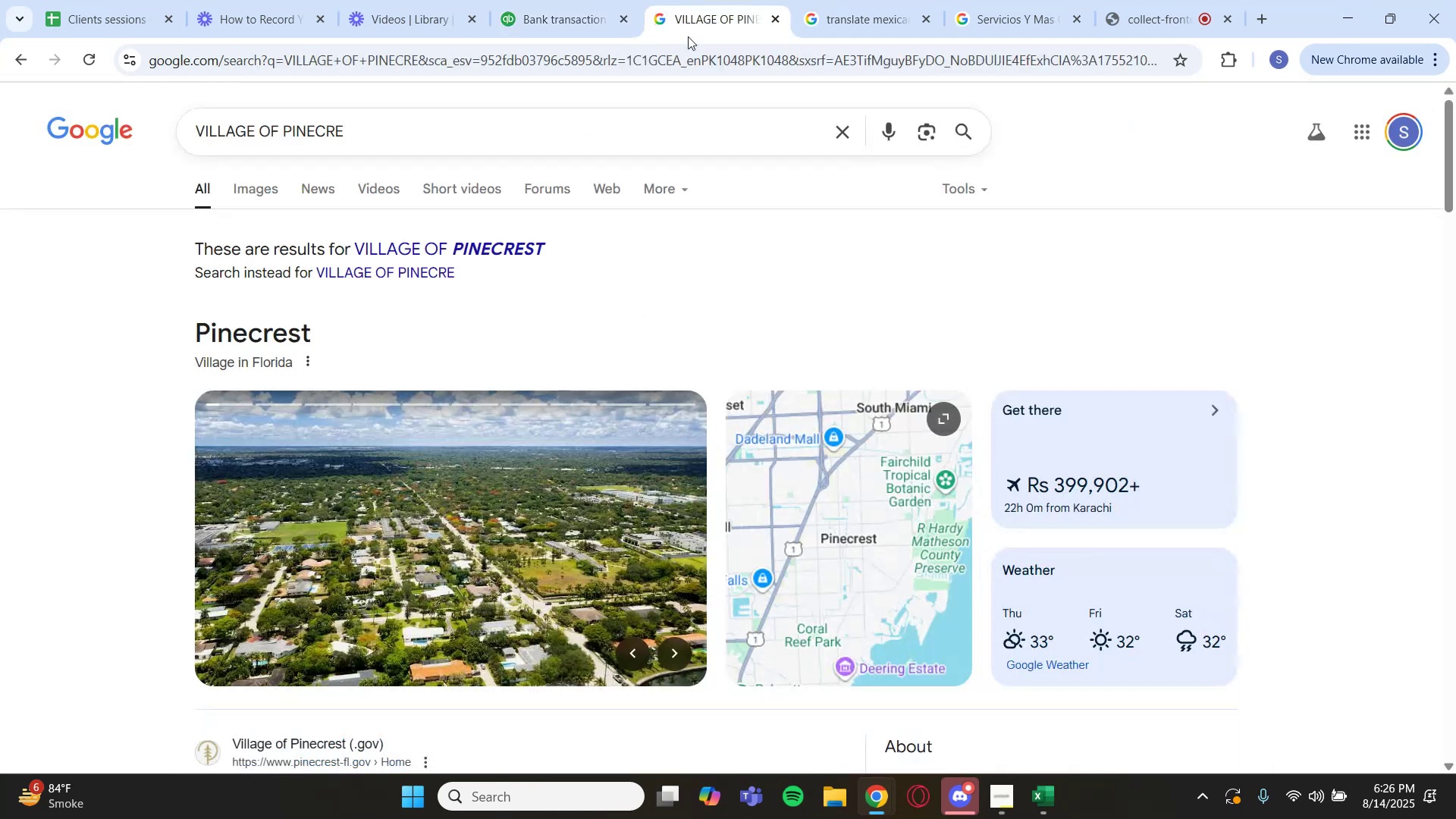 
left_click([838, 140])
 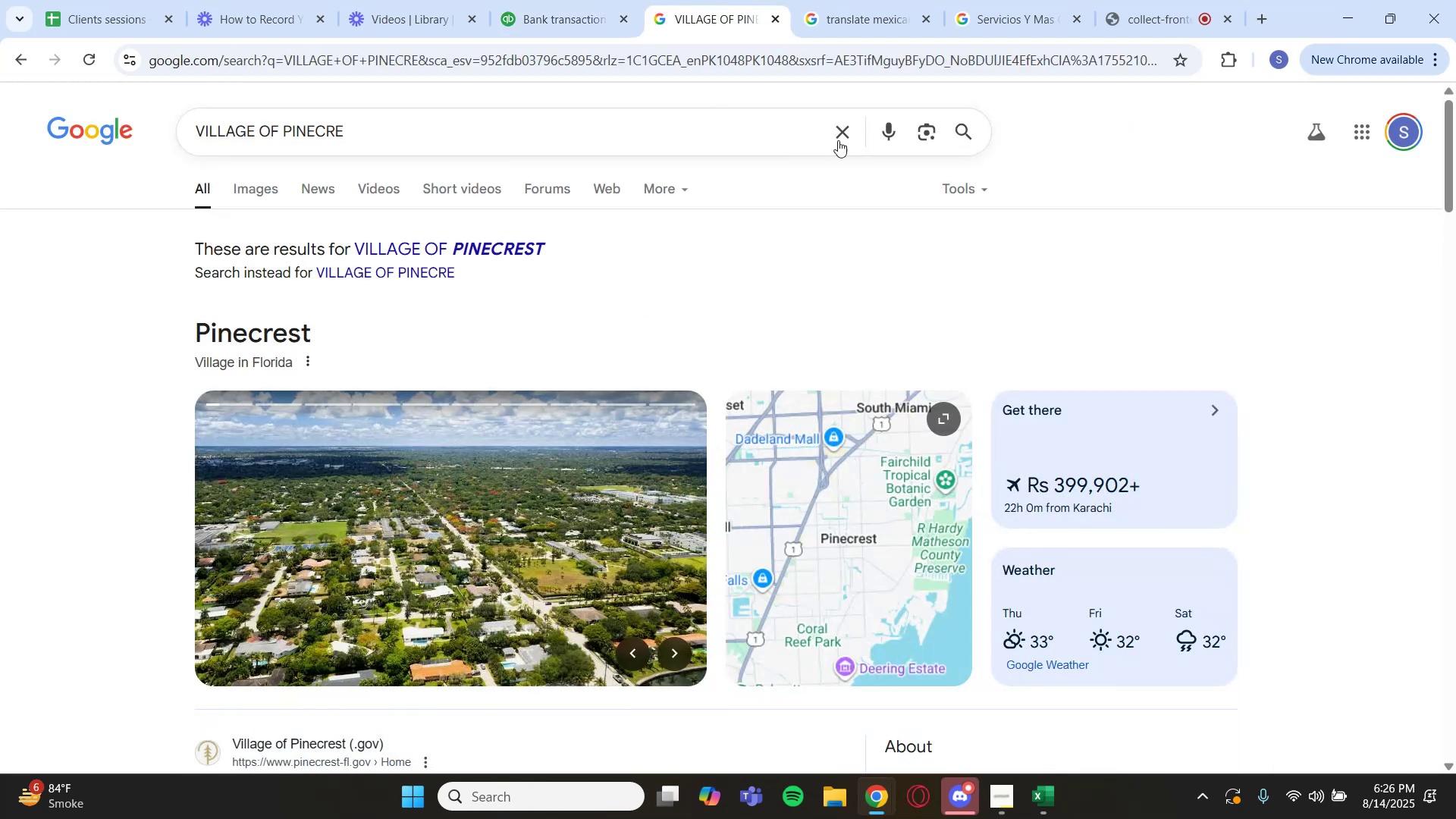 
key(Control+V)
 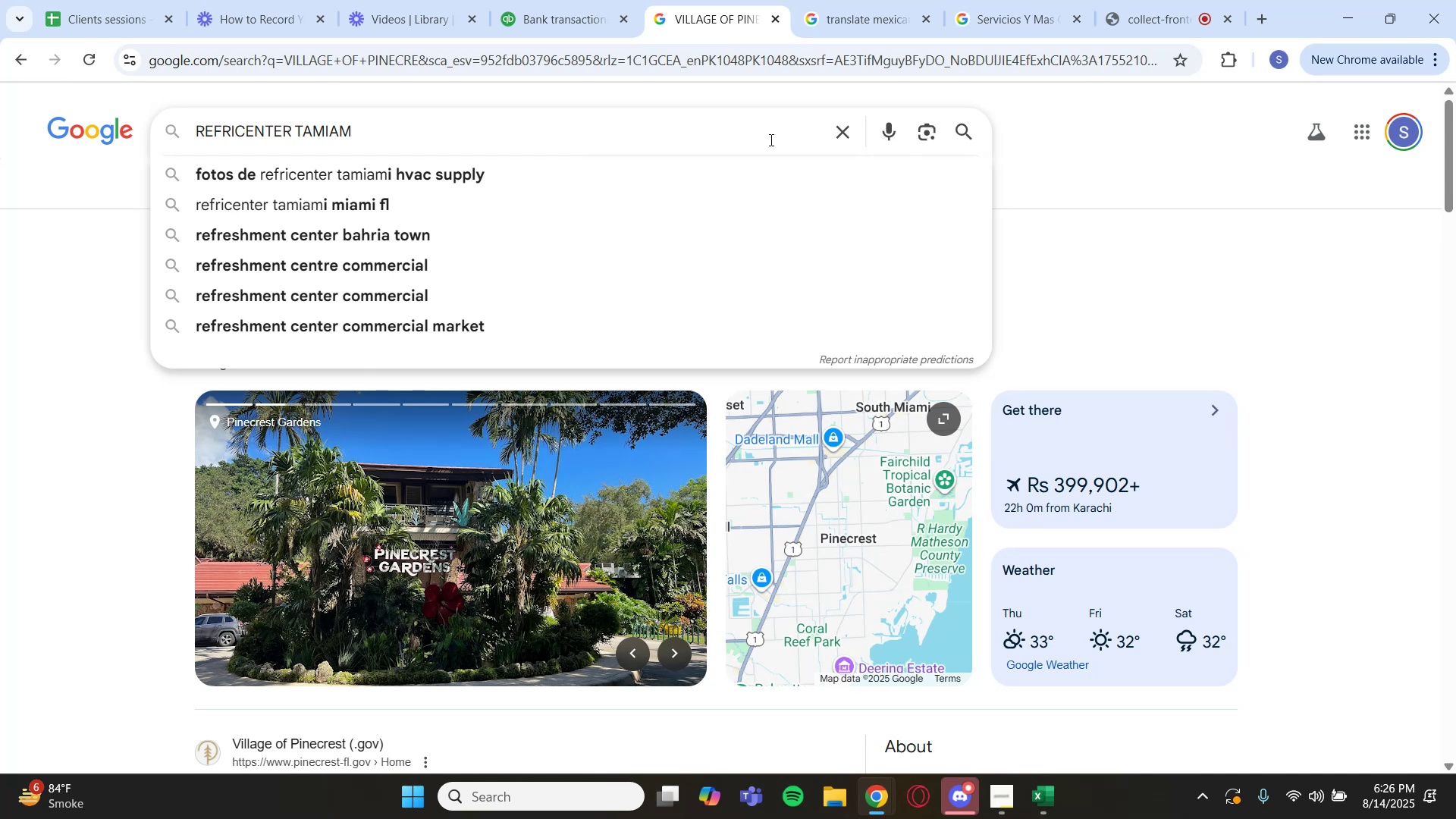 
key(Enter)
 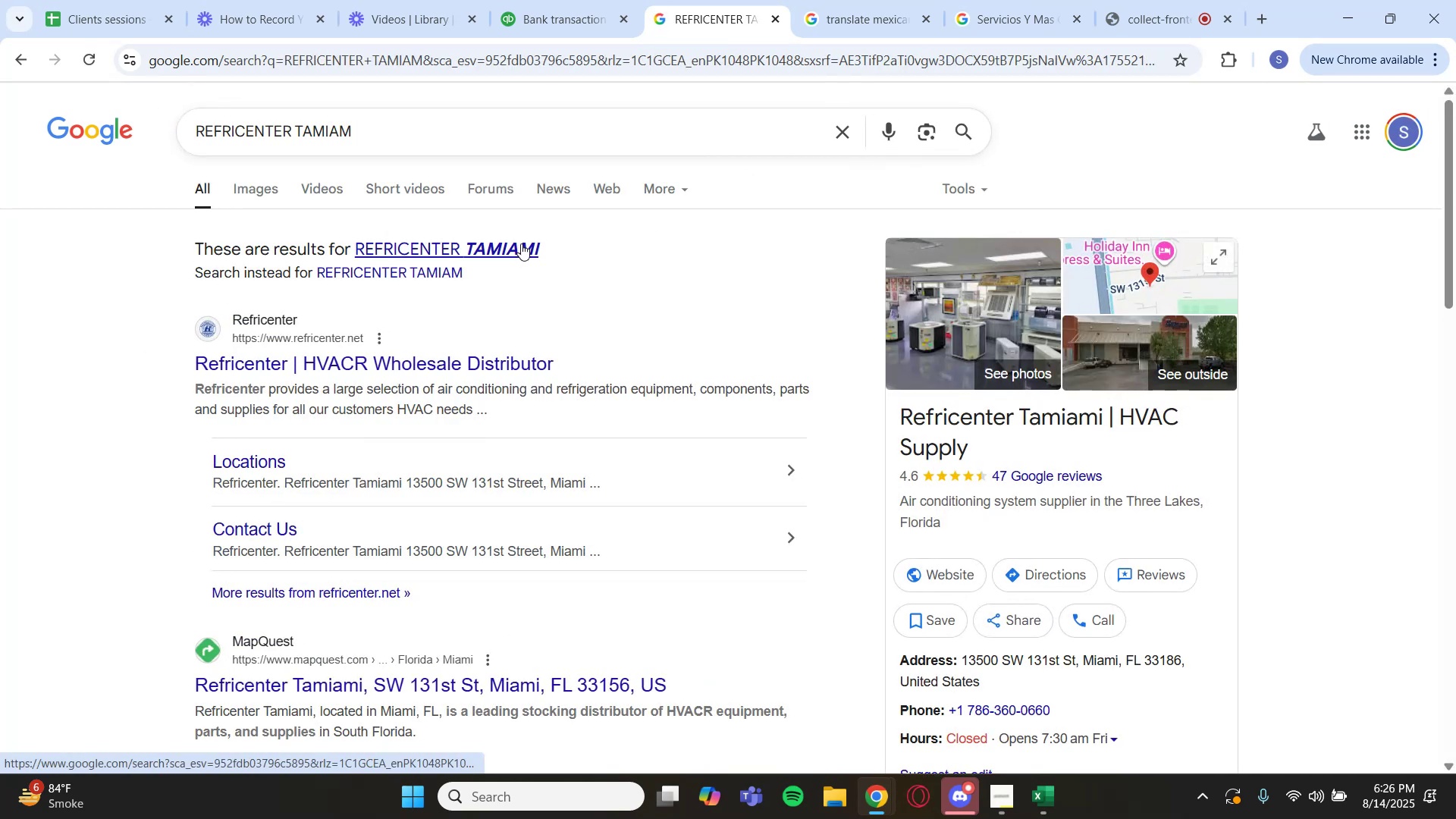 
wait(5.64)
 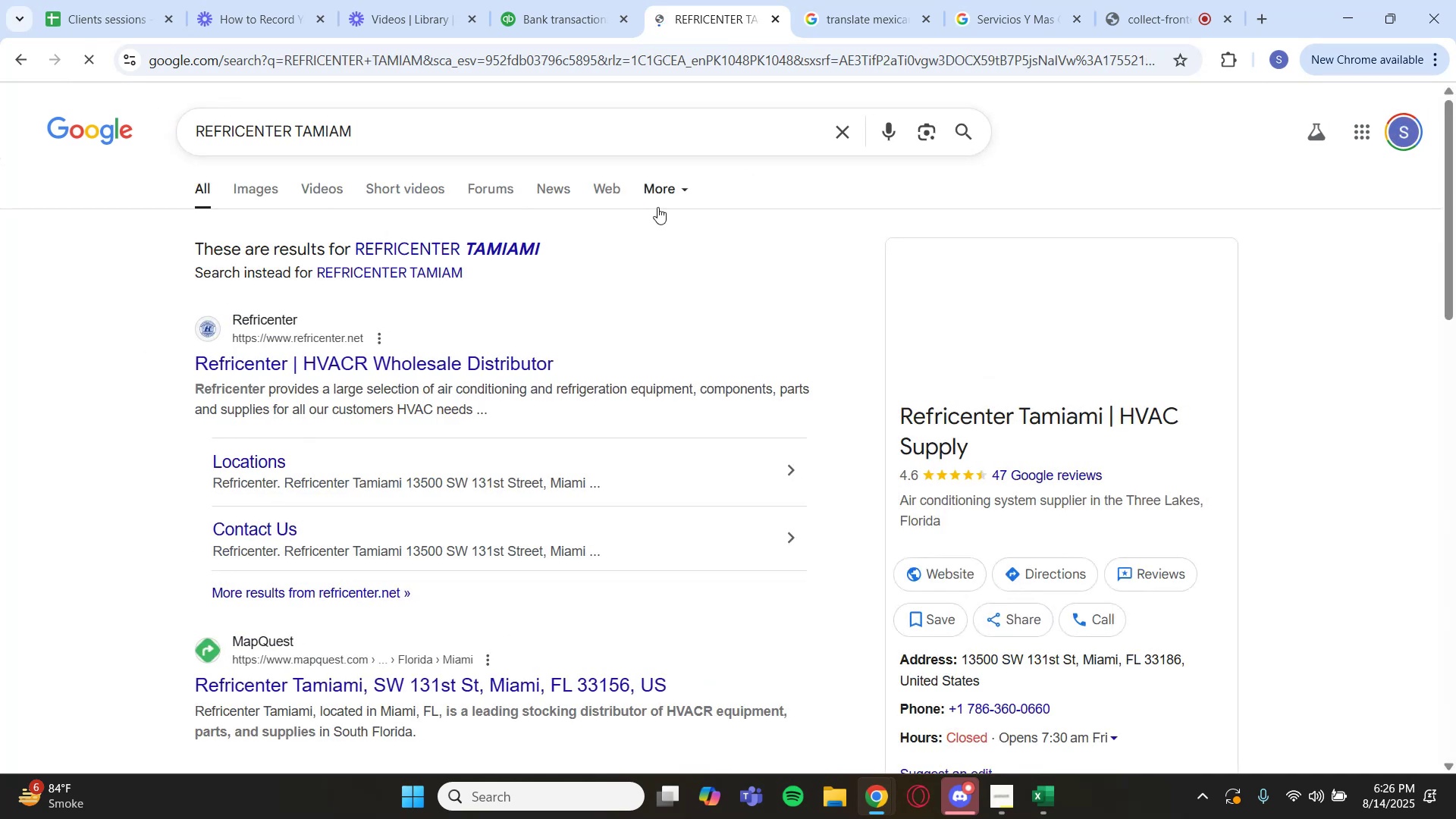 
left_click([570, 0])
 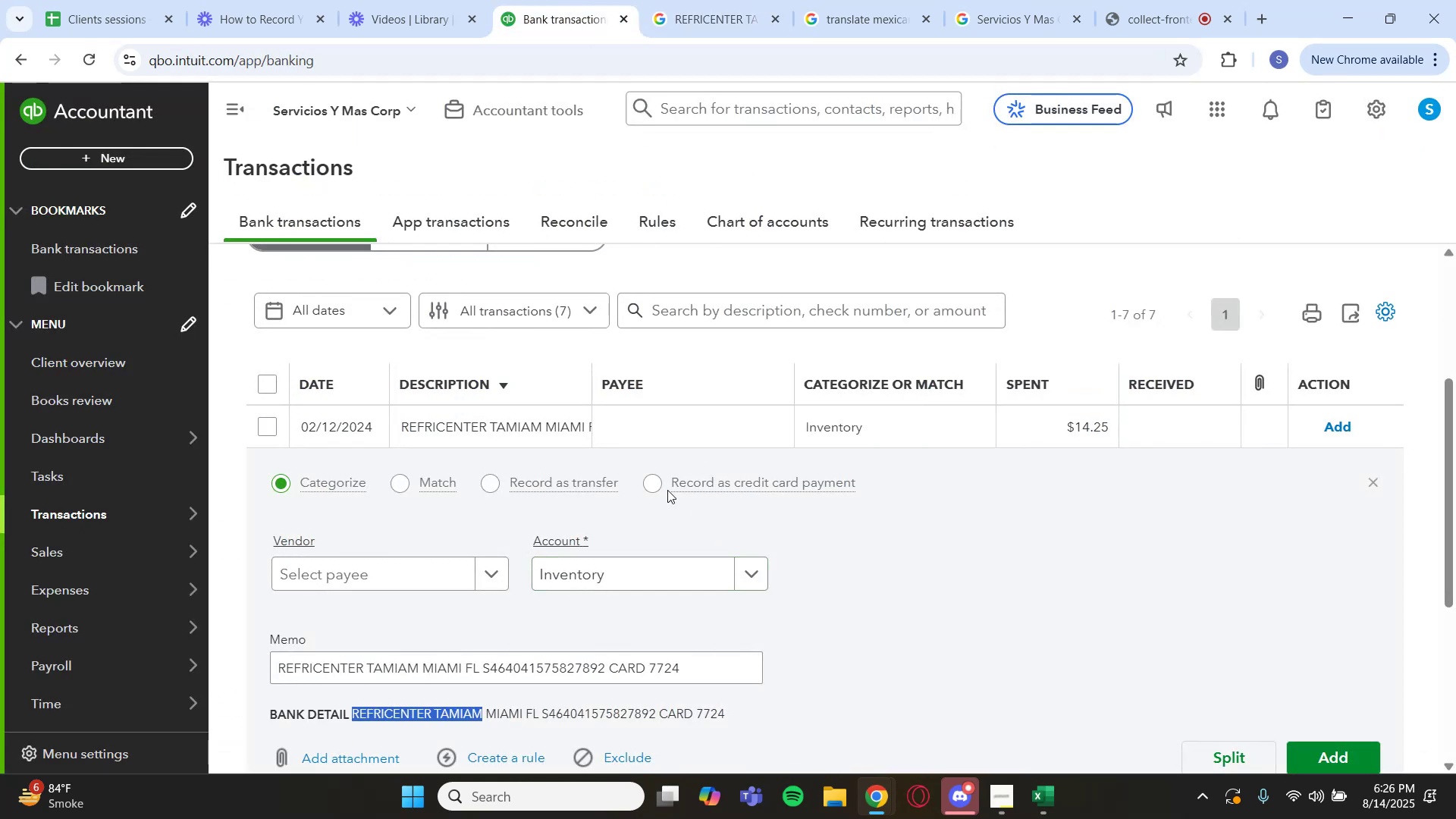 
left_click([551, 434])
 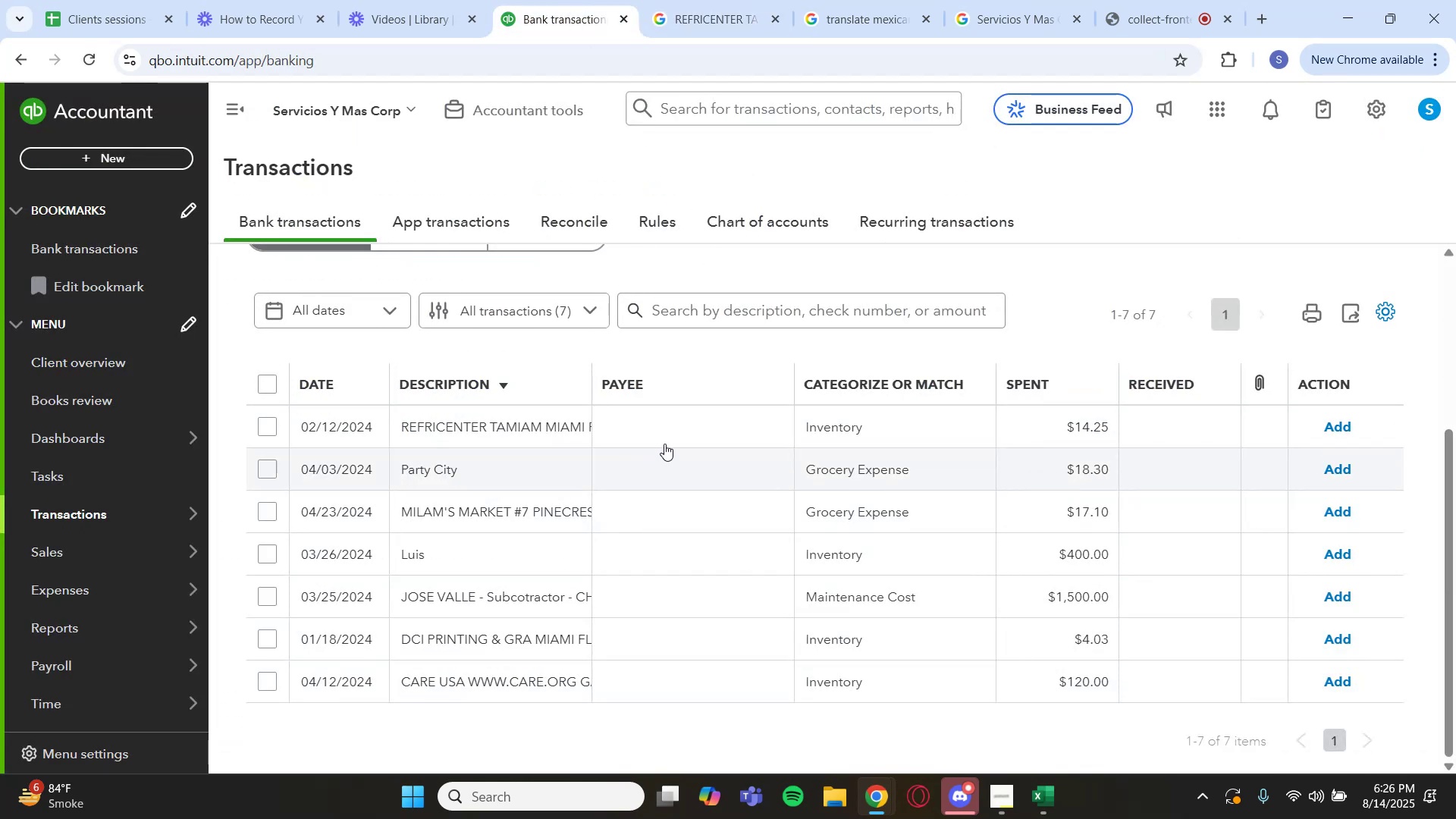 
left_click([662, 432])
 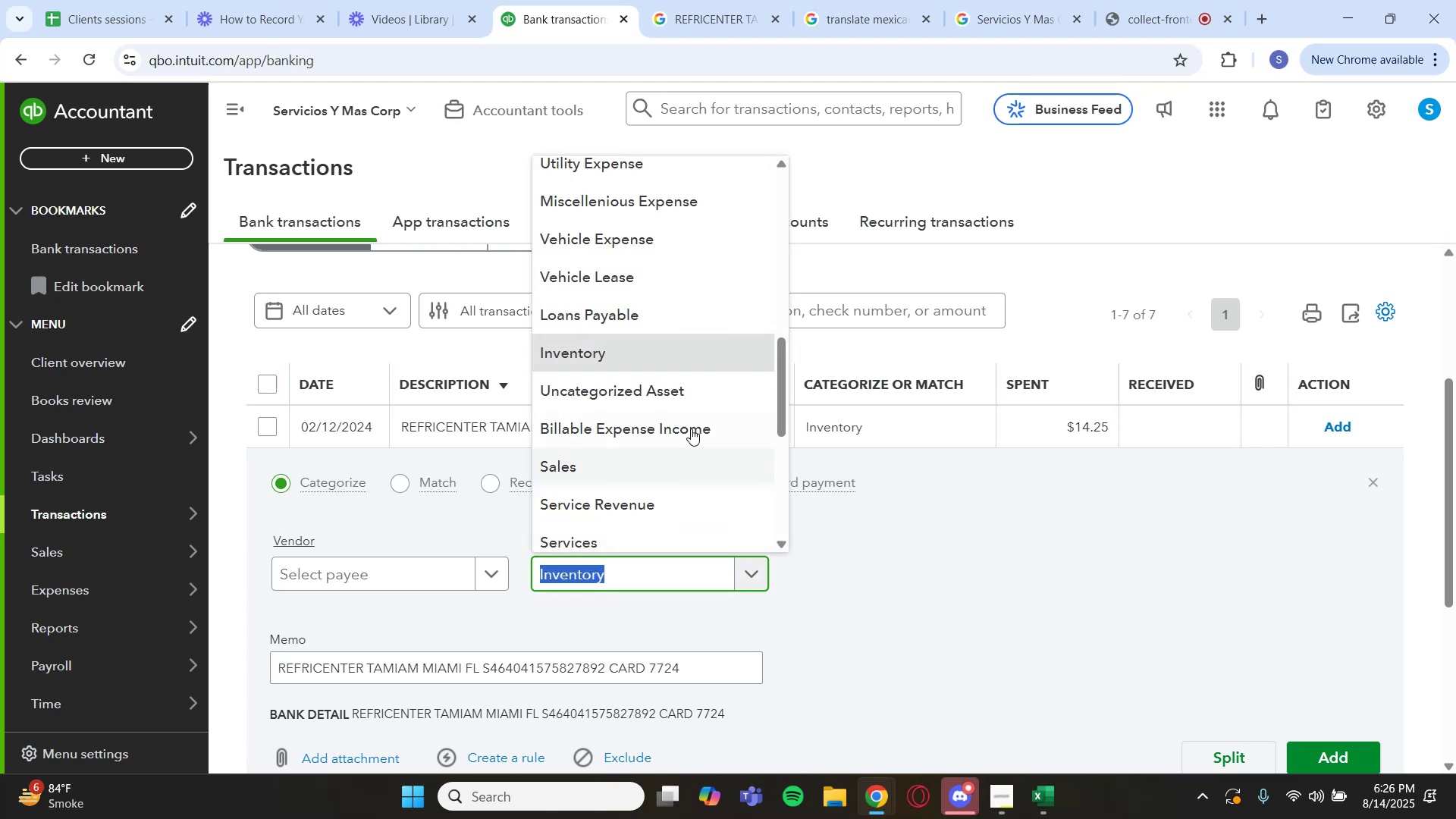 
scroll: coordinate [647, 244], scroll_direction: up, amount: 6.0
 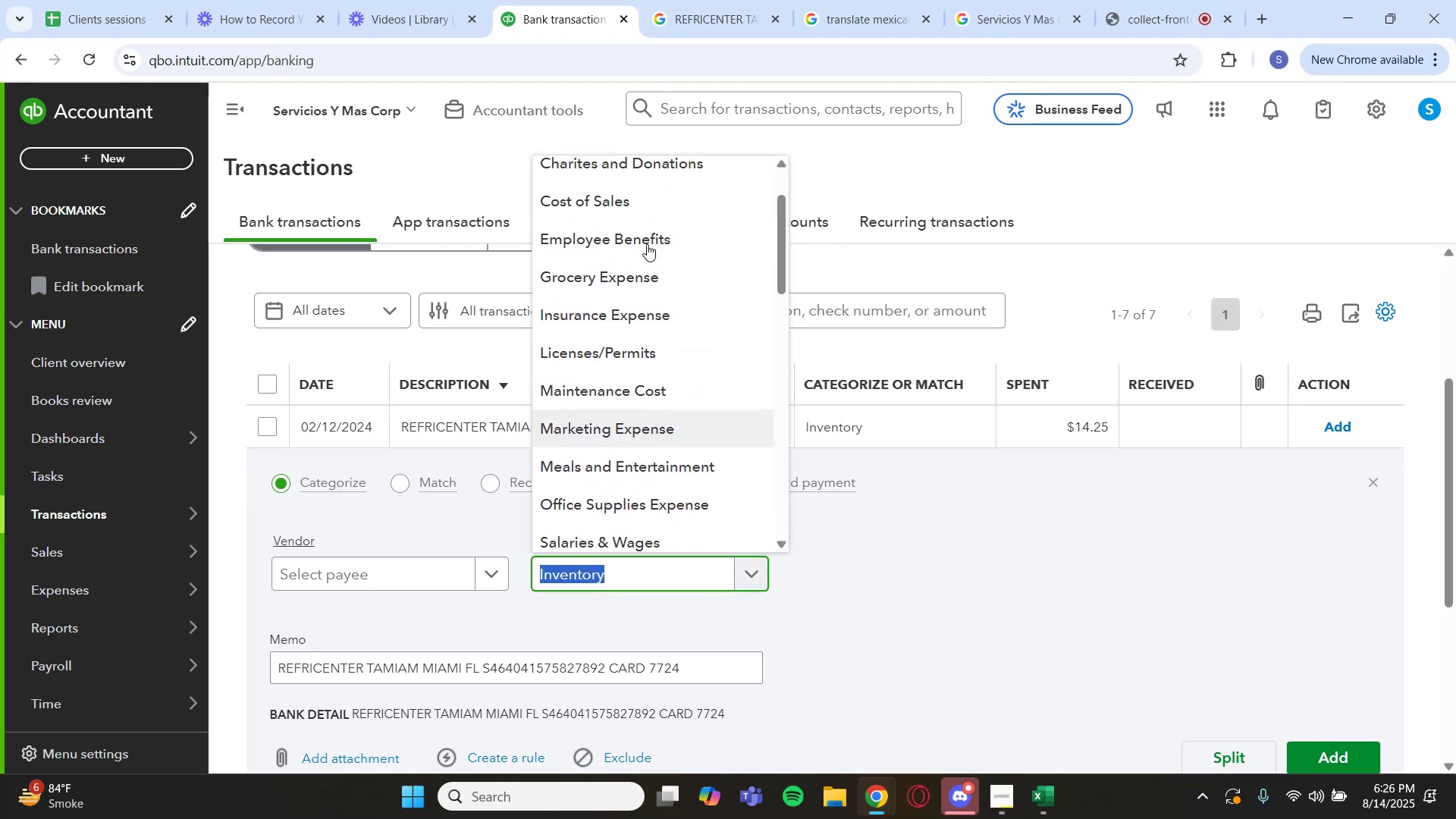 
scroll: coordinate [643, 268], scroll_direction: down, amount: 5.0
 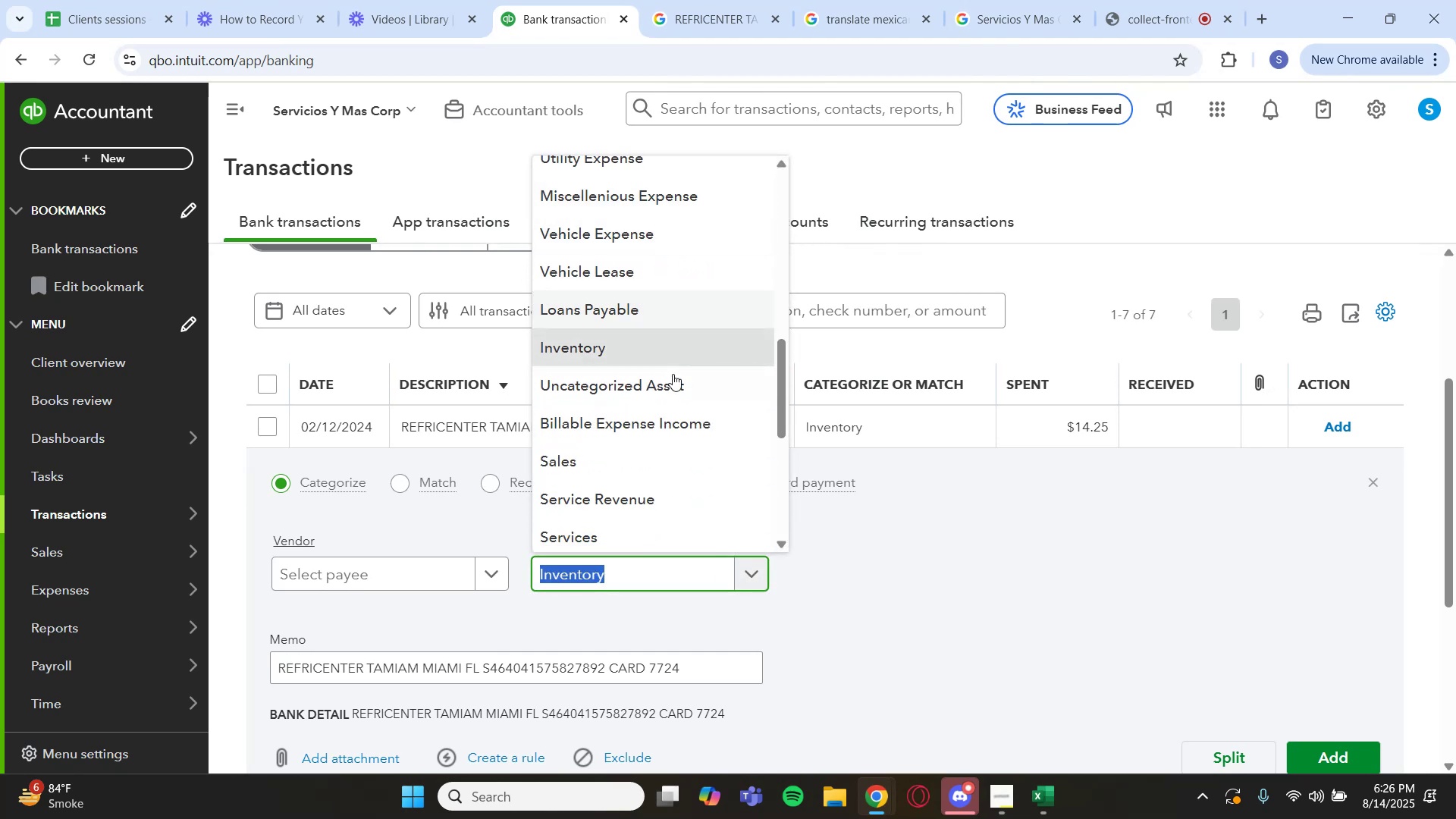 
type(main)
 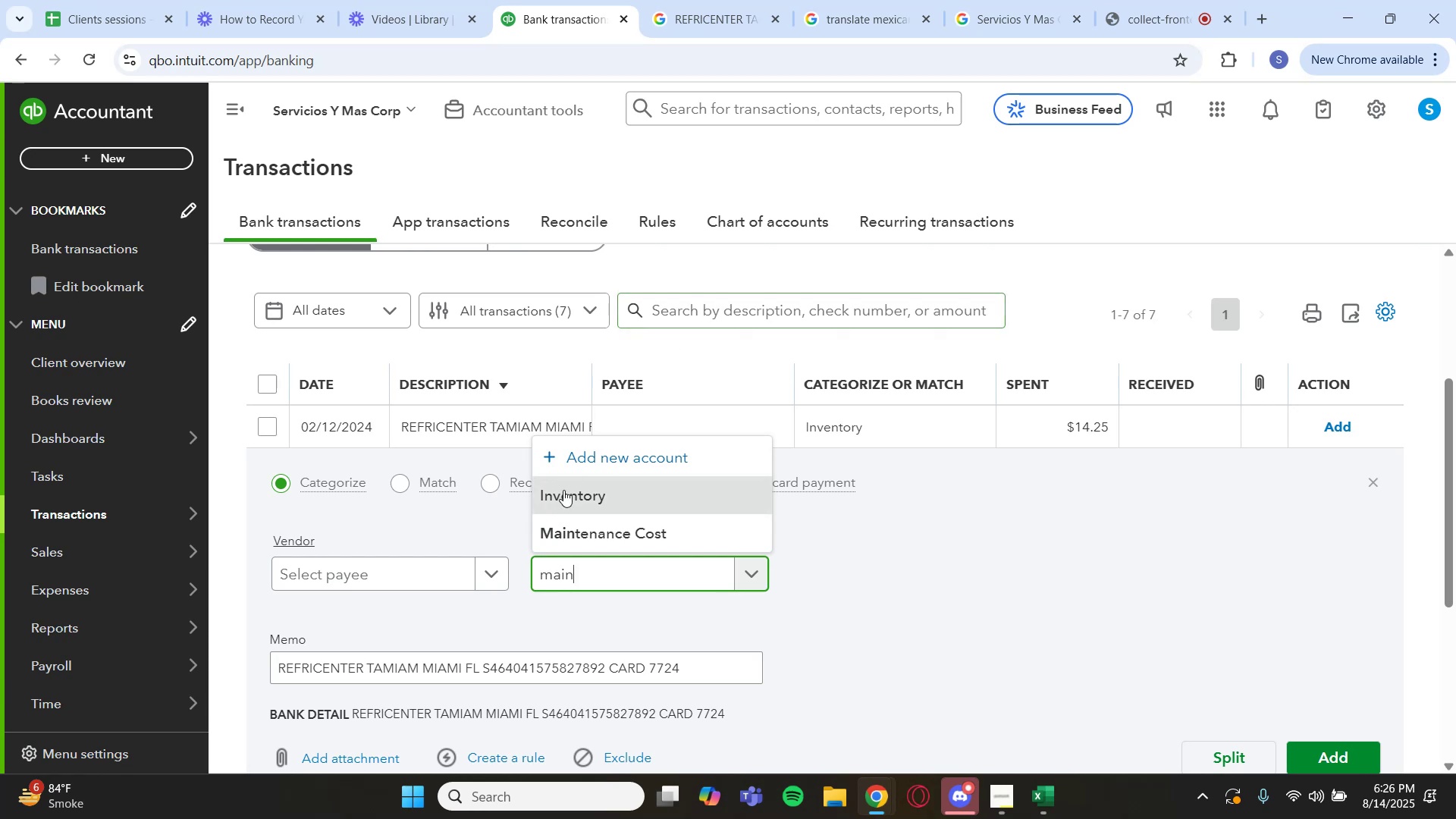 
left_click([570, 510])
 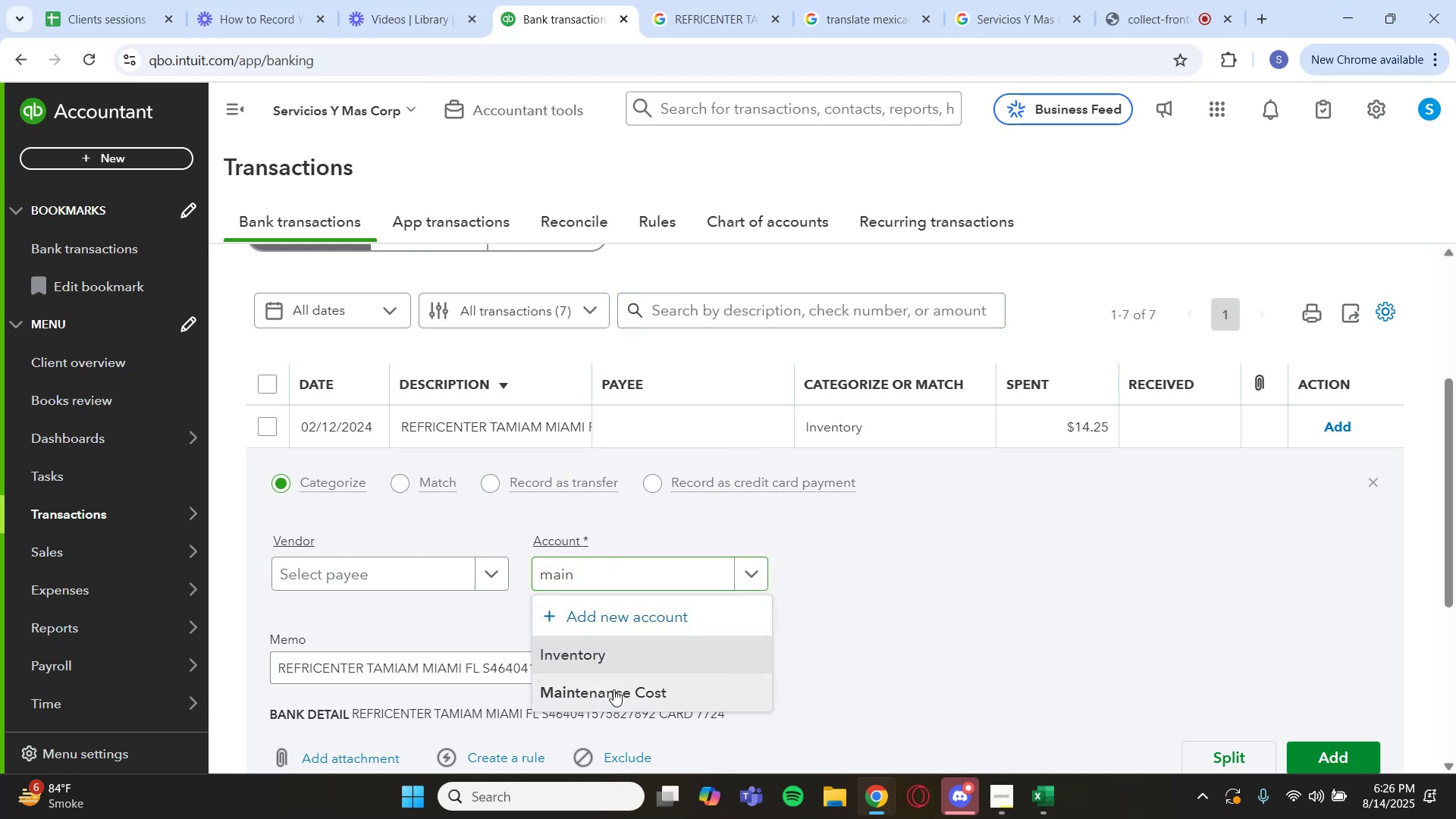 
left_click([1336, 762])
 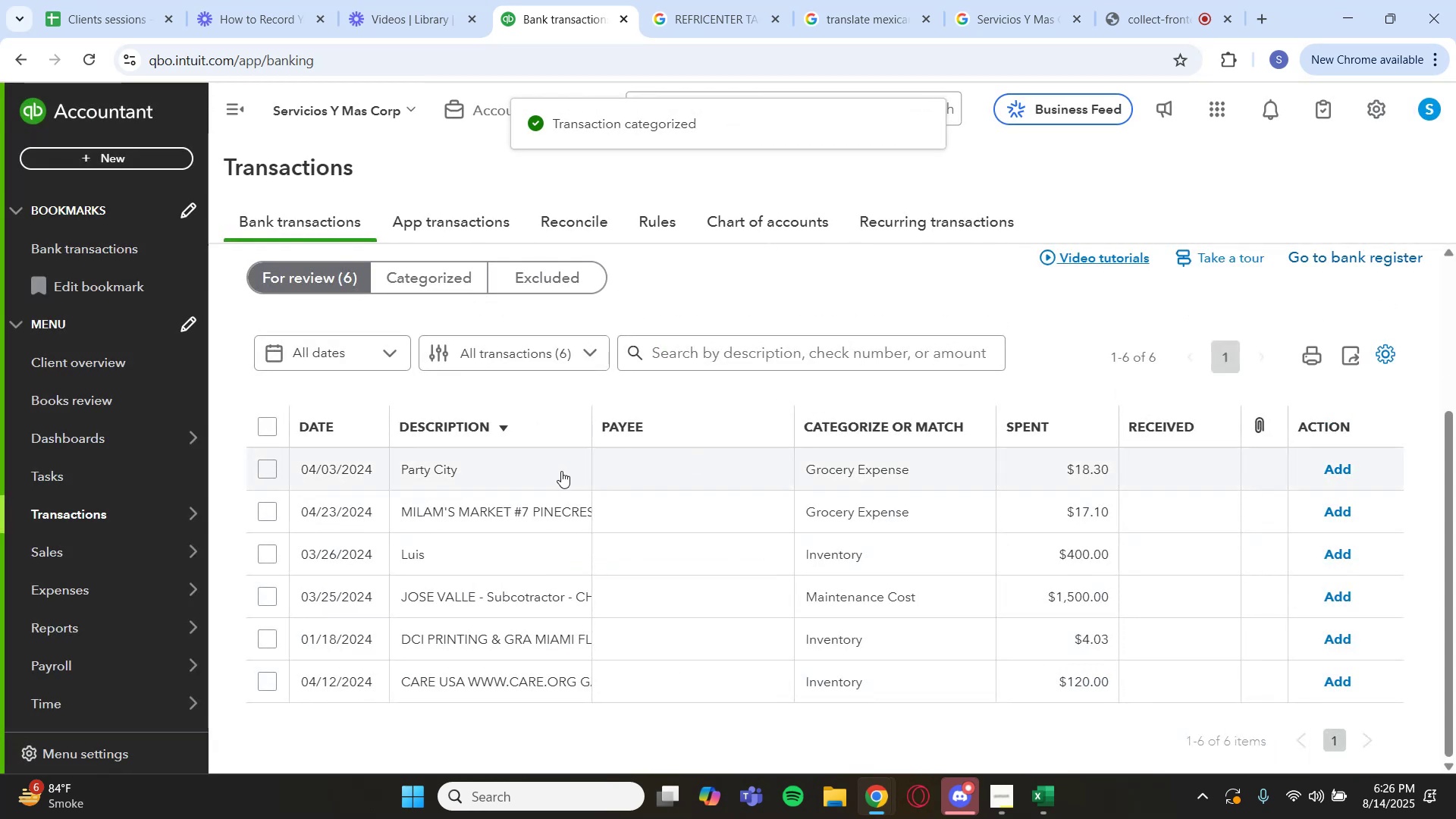 
wait(7.67)
 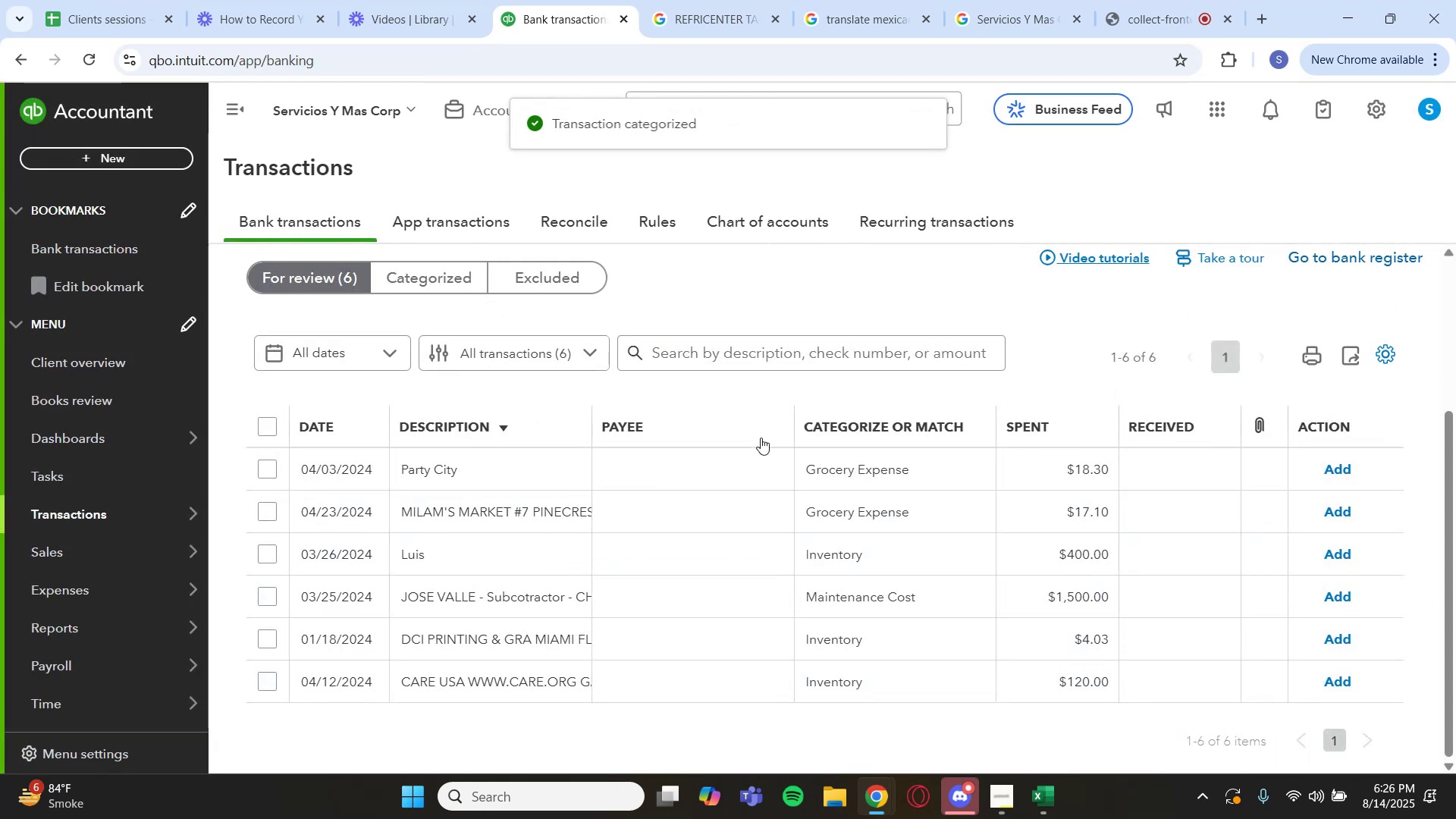 
left_click([560, 471])
 